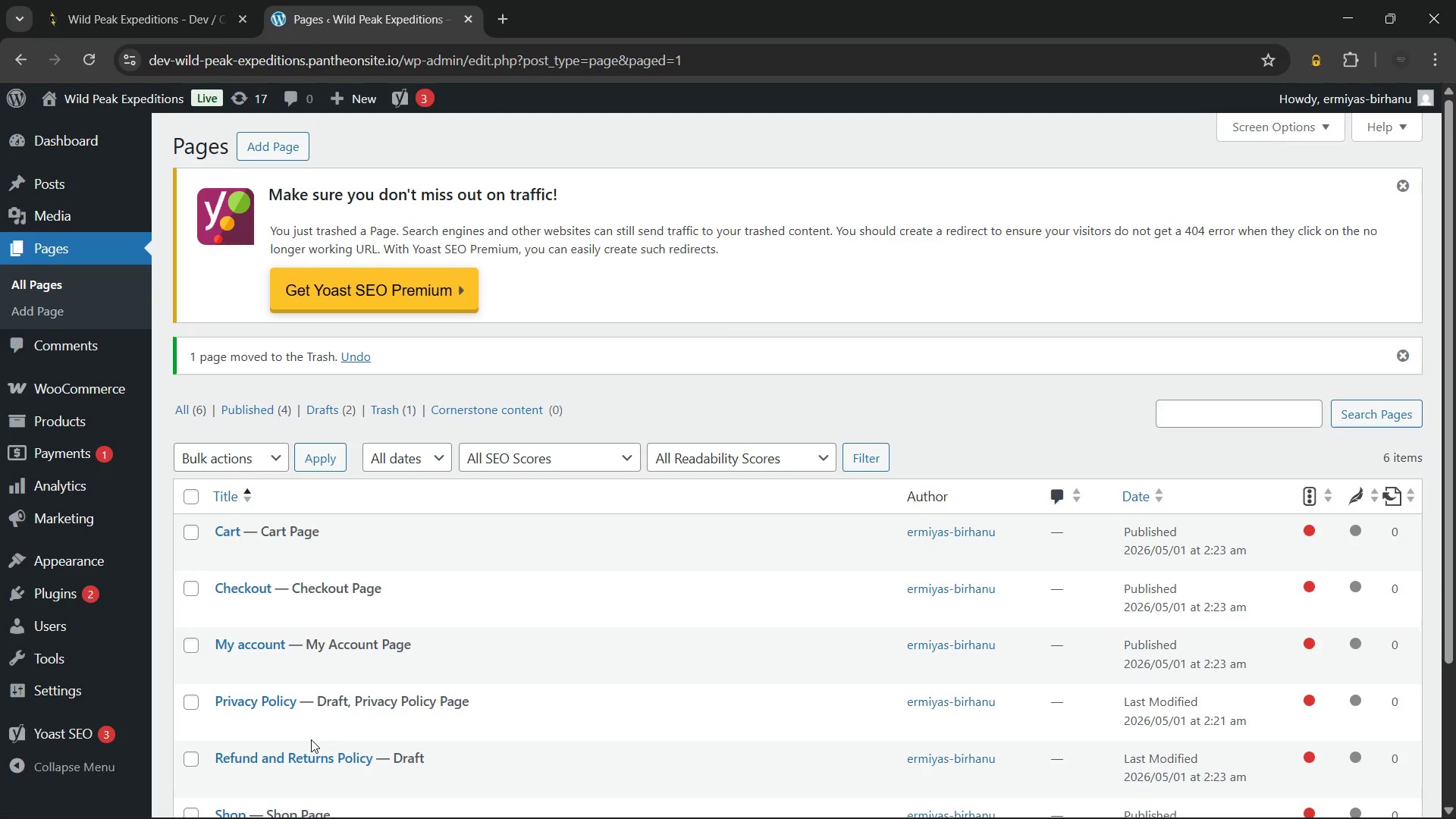 
left_click([76, 415])
 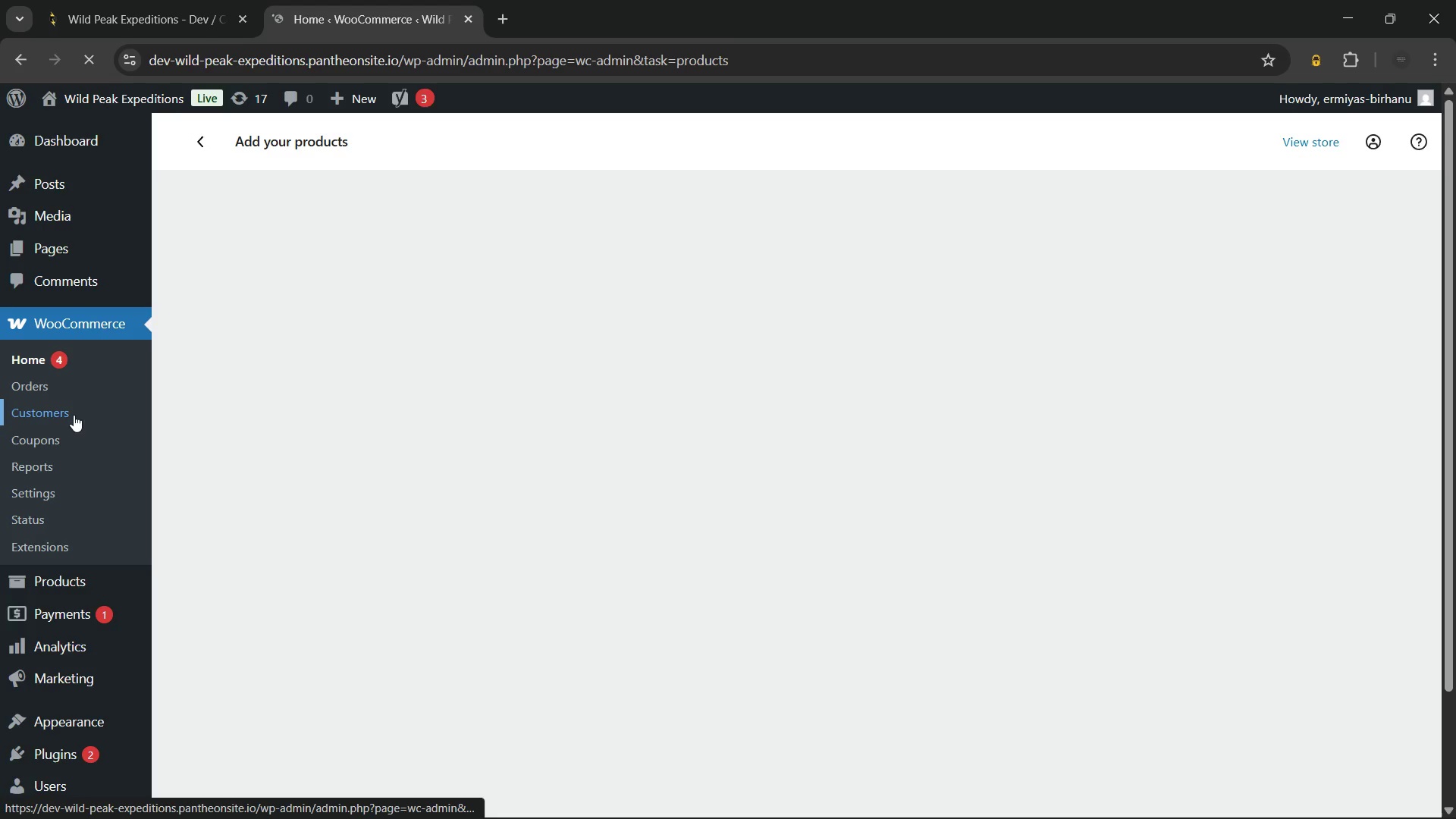 
wait(9.27)
 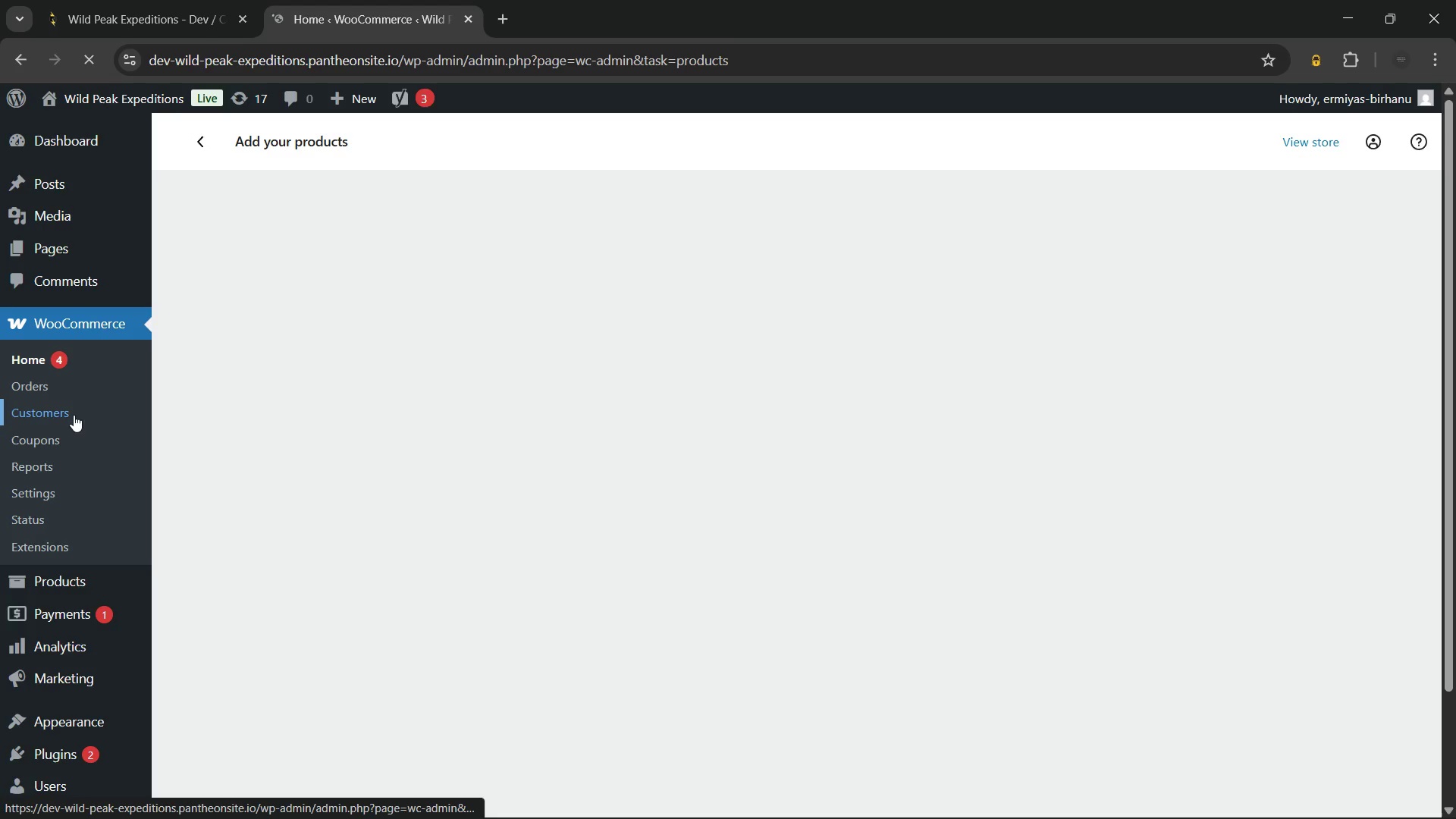 
left_click([700, 635])
 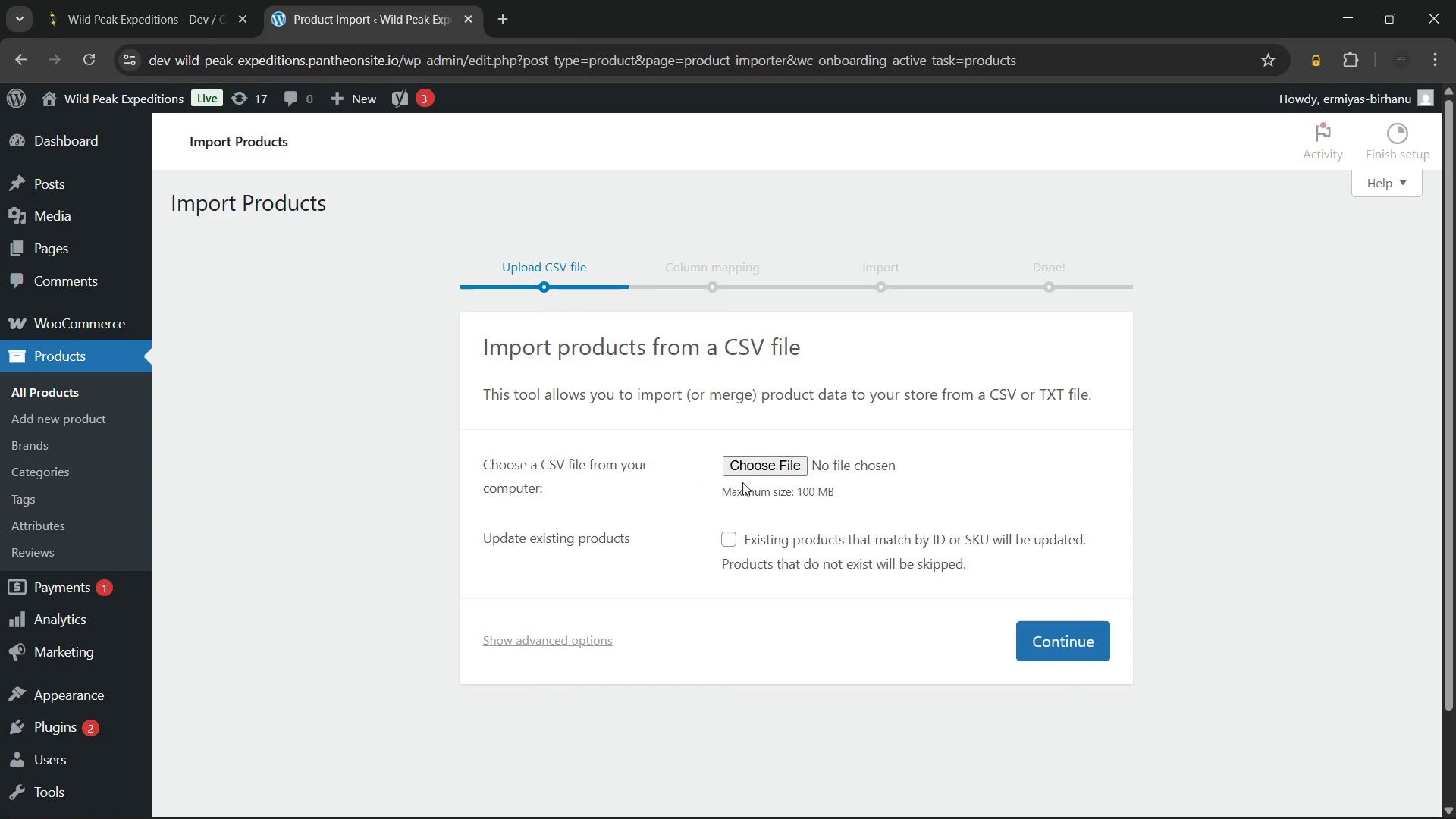 
left_click([781, 464])
 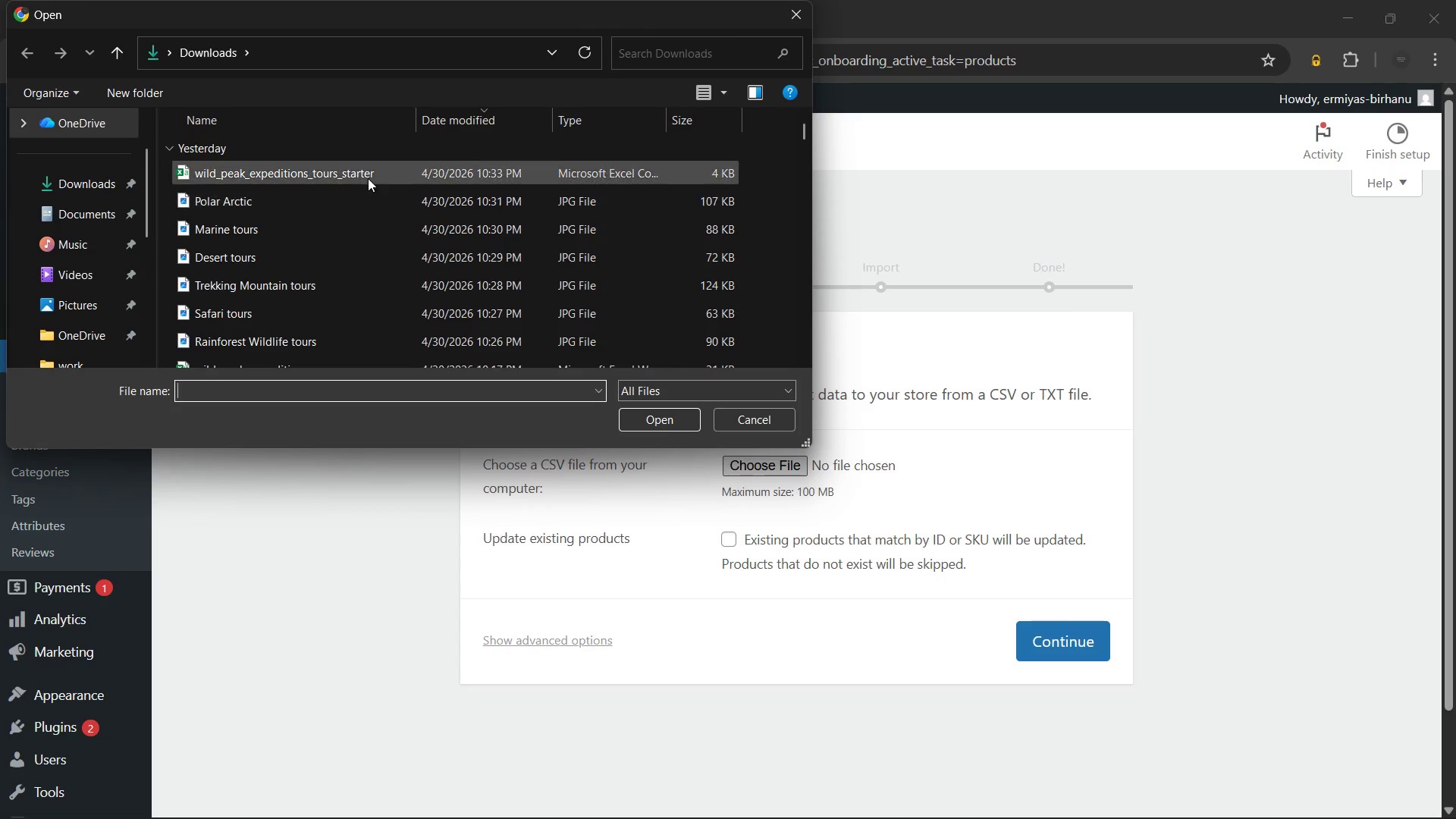 
left_click([372, 173])
 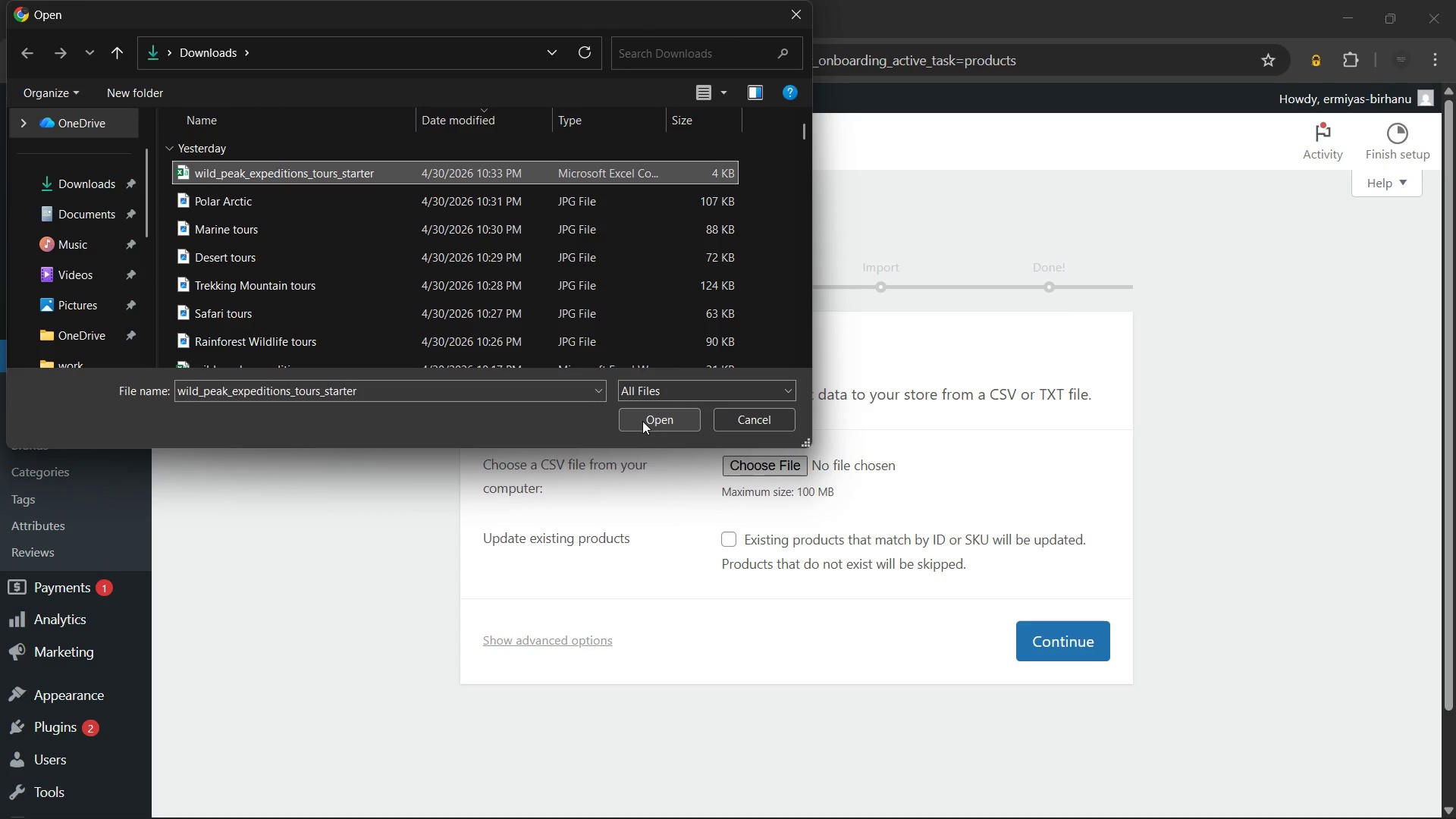 
left_click([642, 421])
 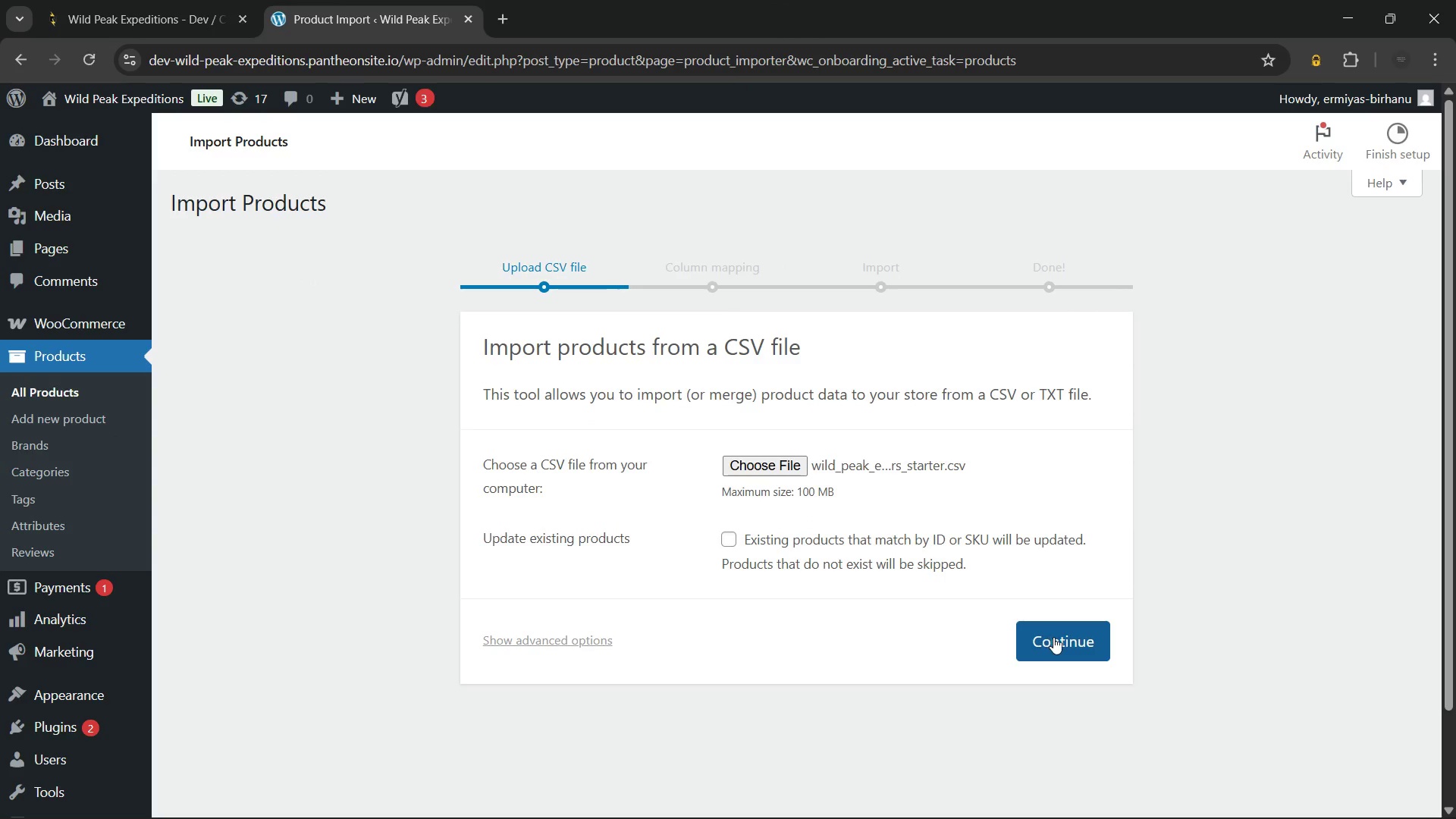 
left_click([1053, 637])
 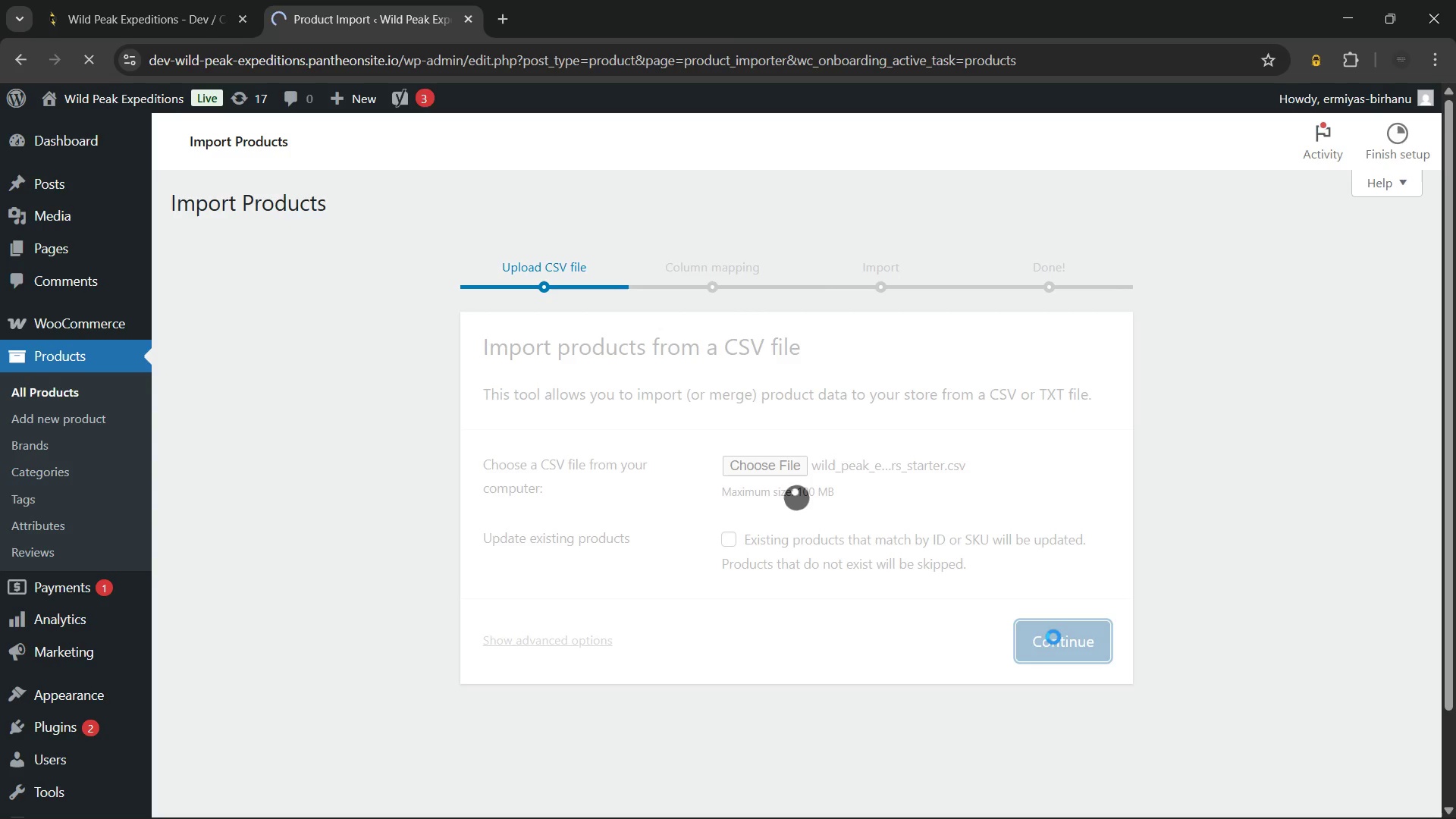 
mouse_move([769, 509])
 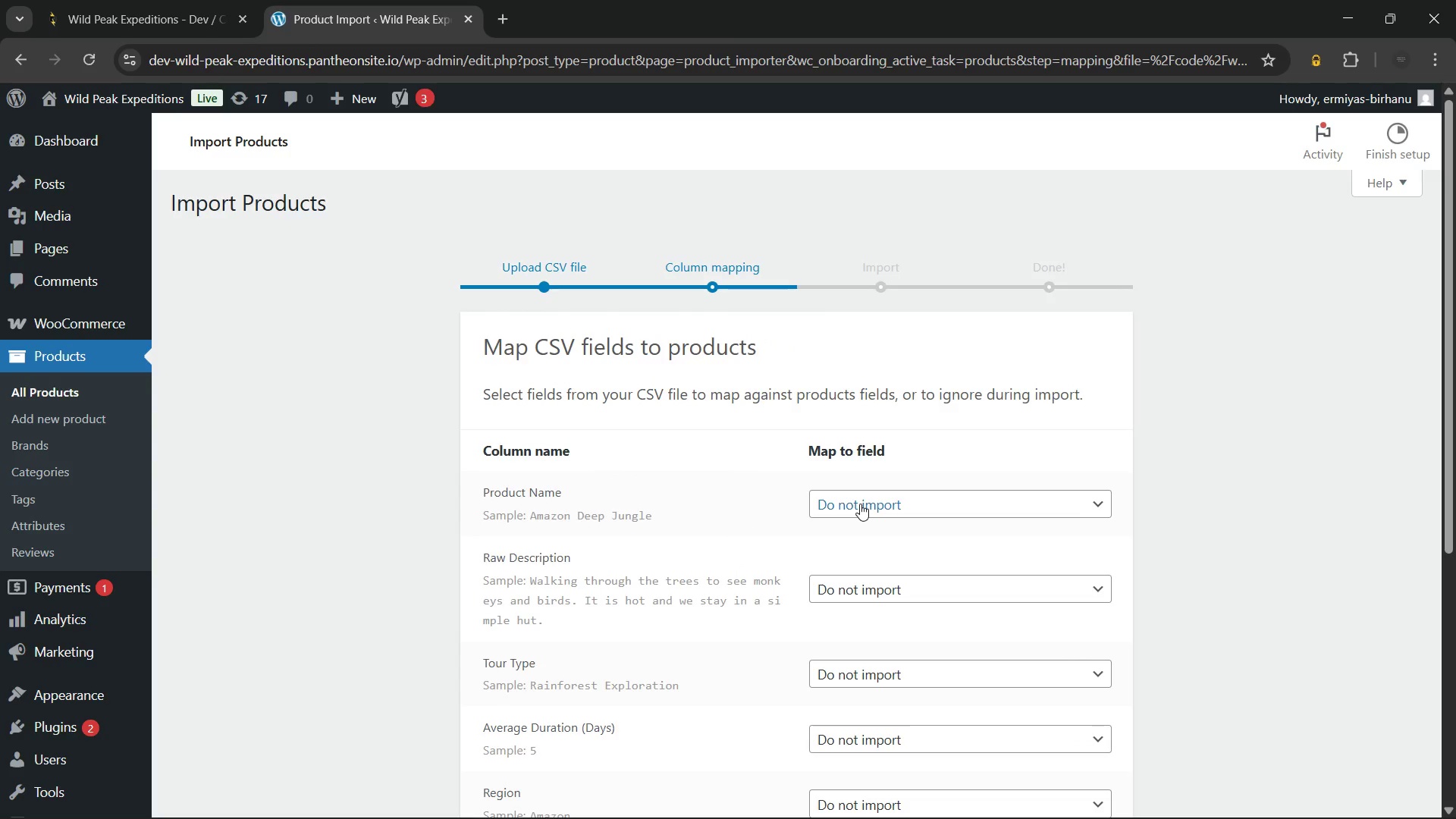 
left_click([860, 504])
 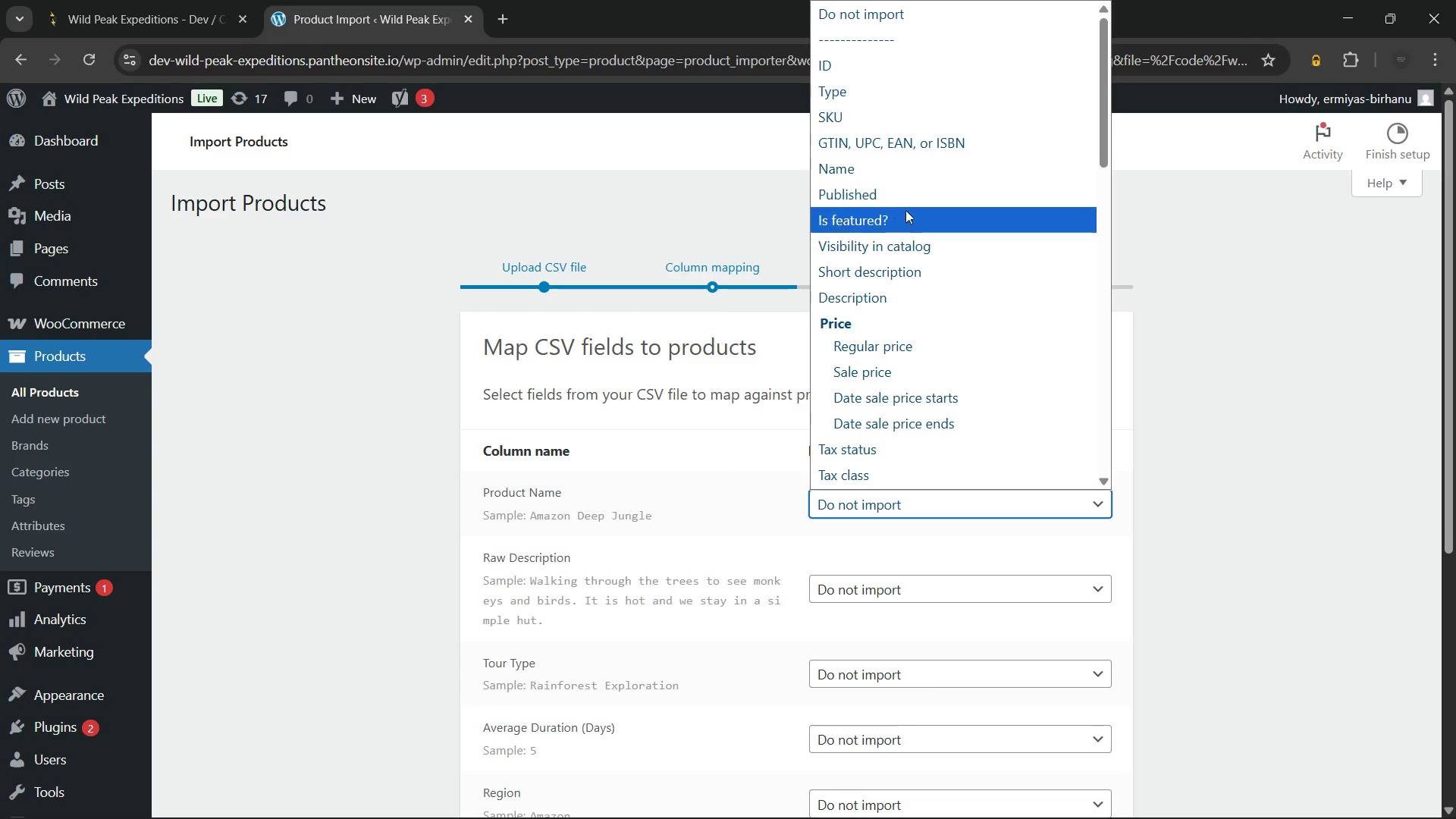 
left_click([900, 168])
 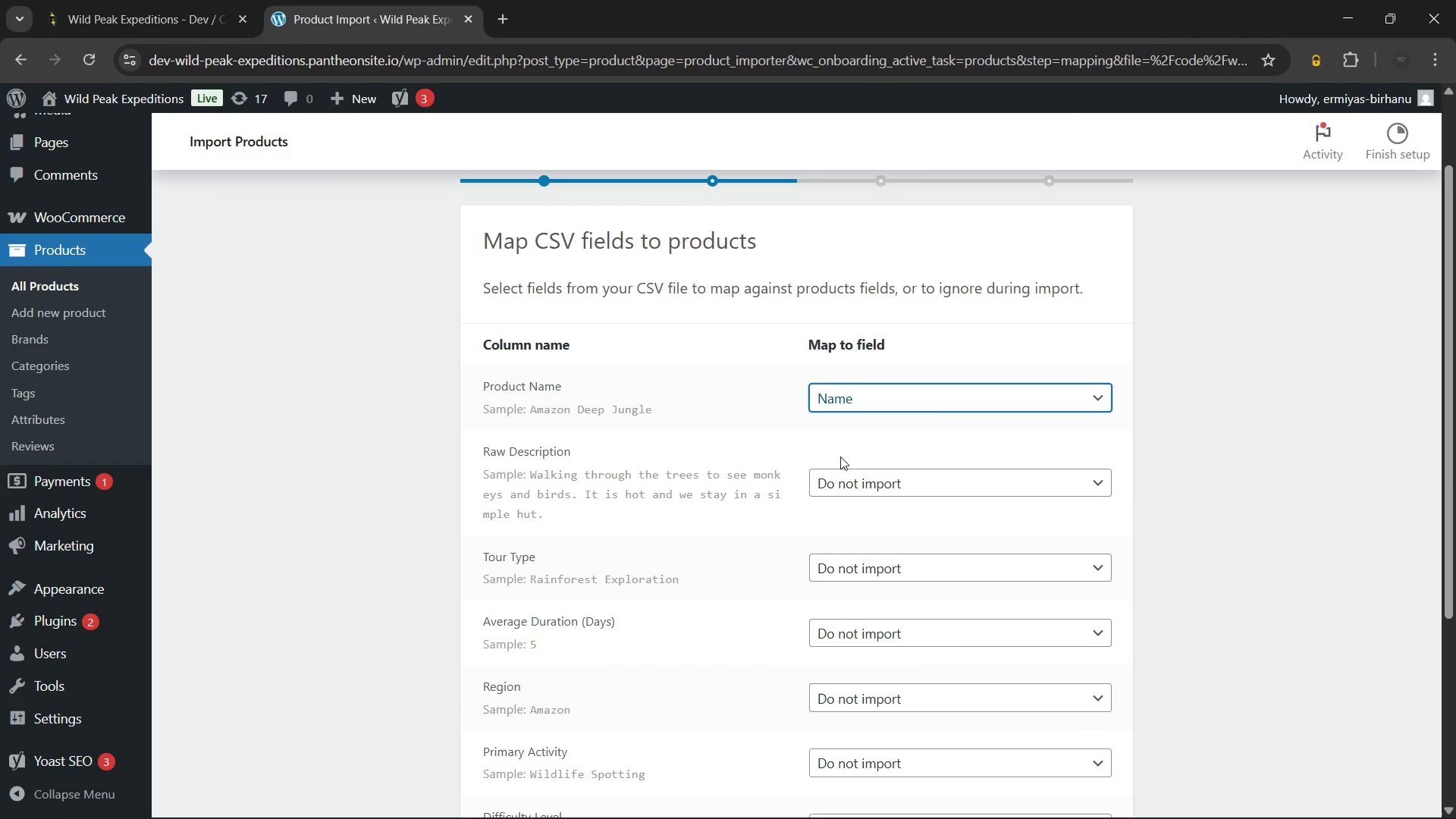 
left_click([855, 479])
 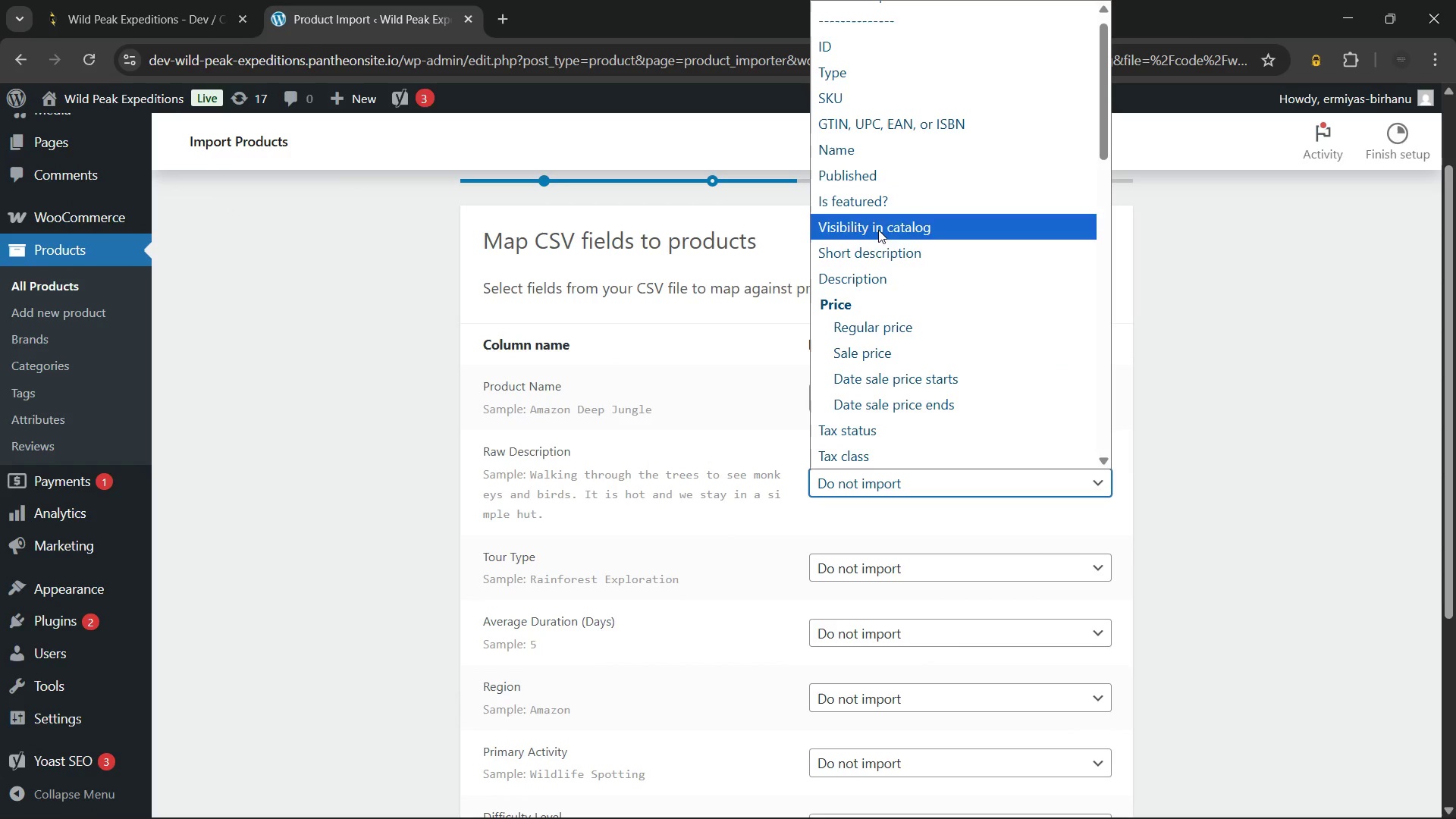 
left_click([886, 277])
 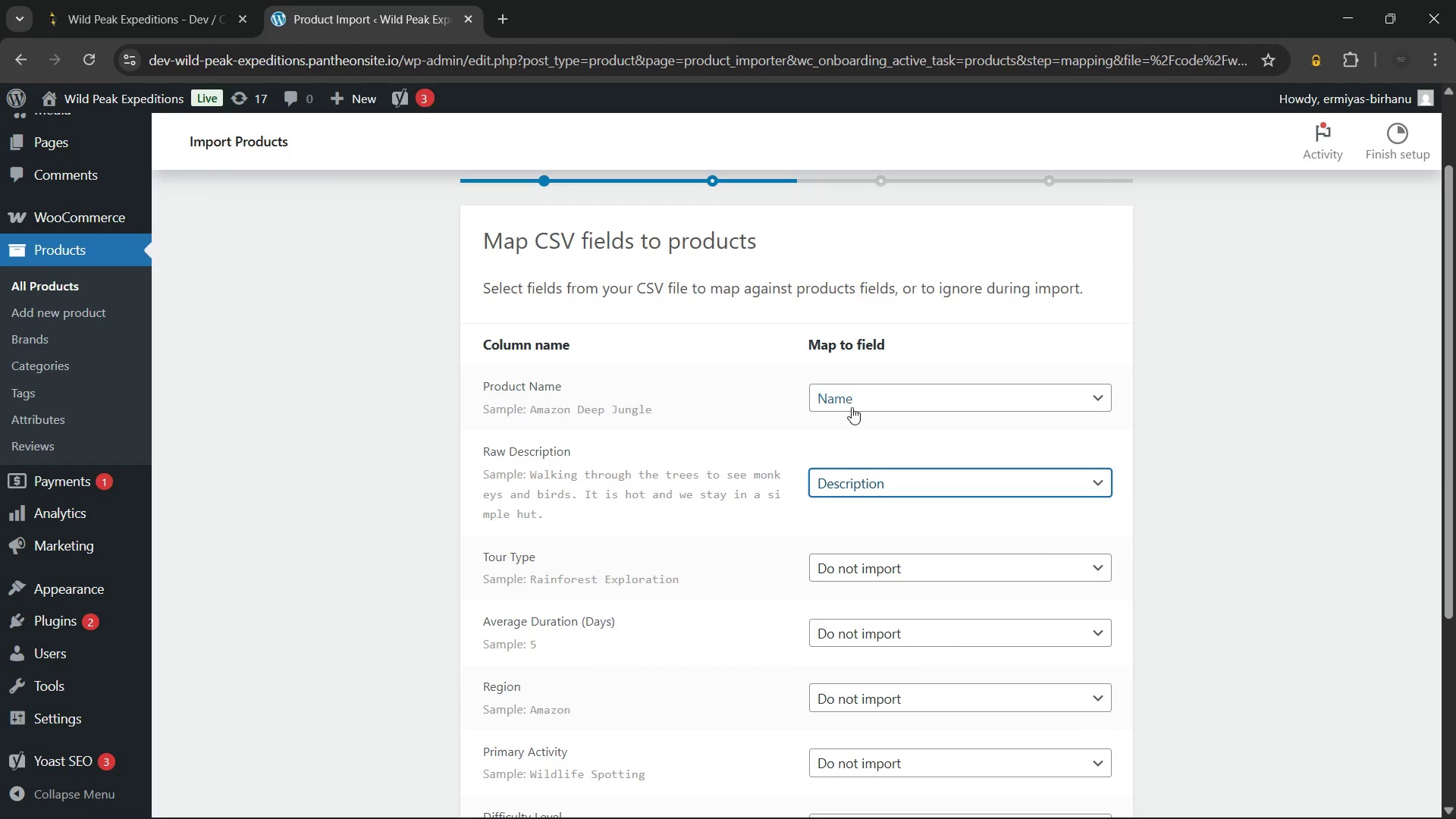 
mouse_move([865, 431])
 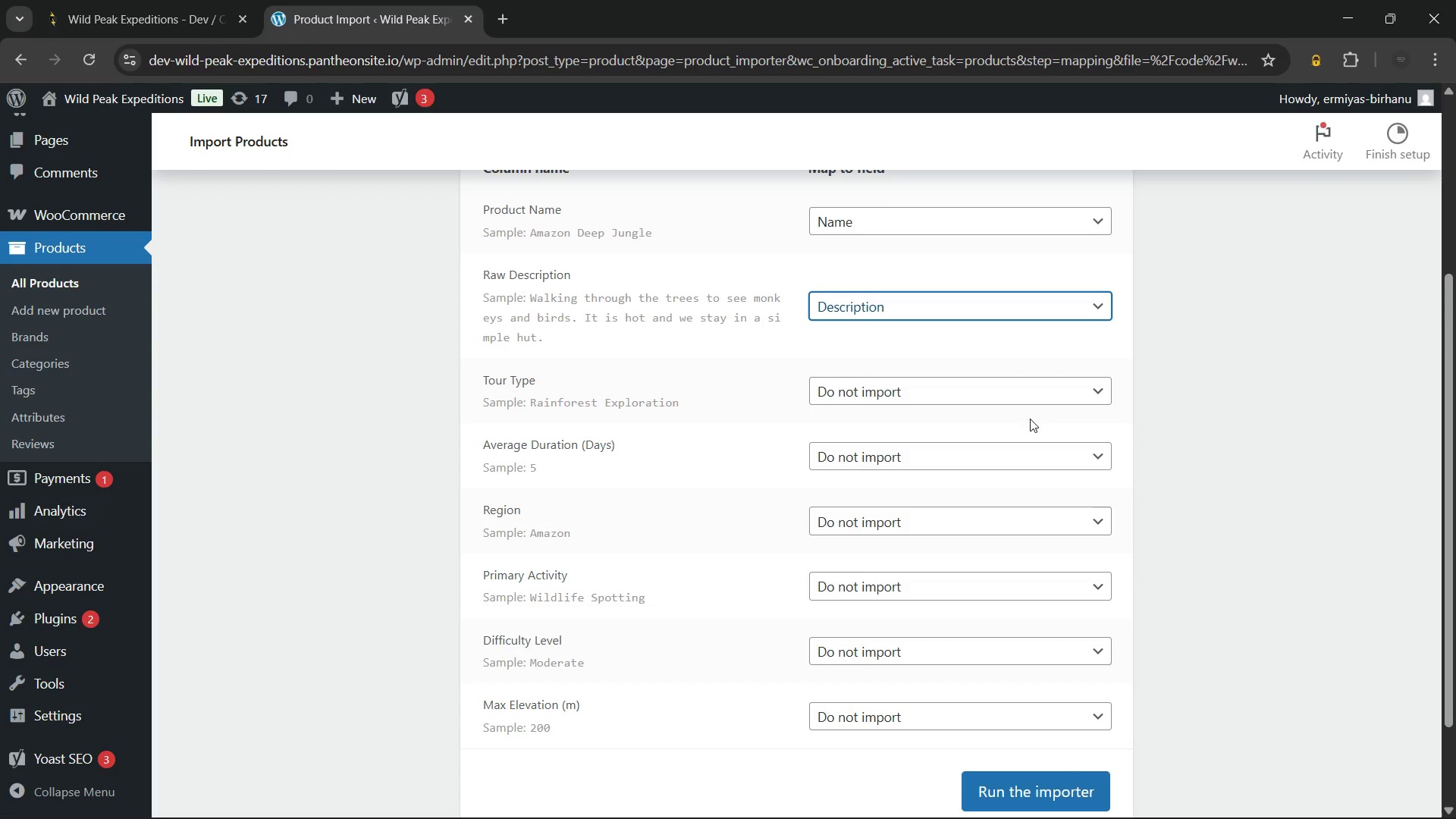 
wait(62.46)
 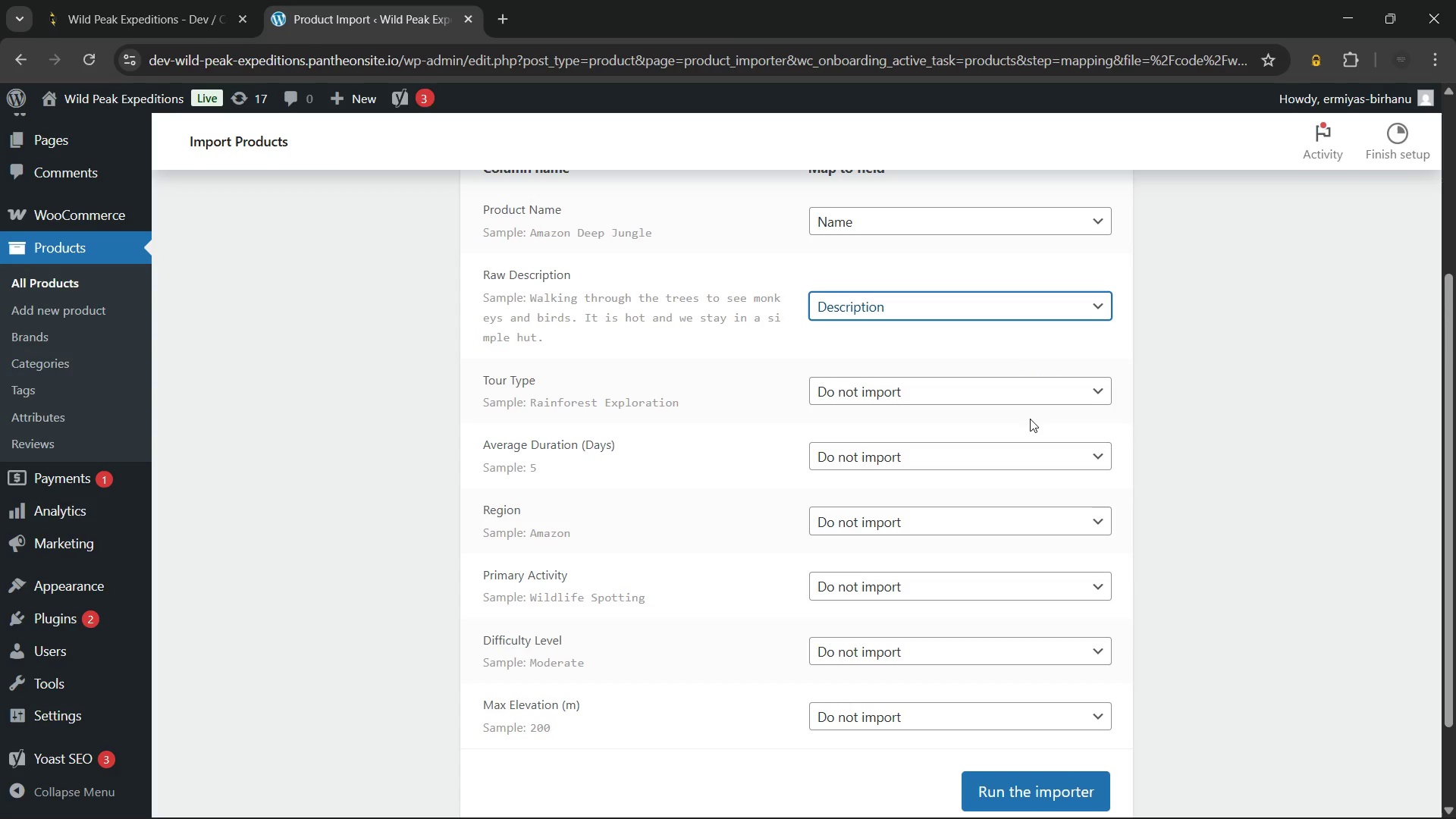 
left_click([915, 381])
 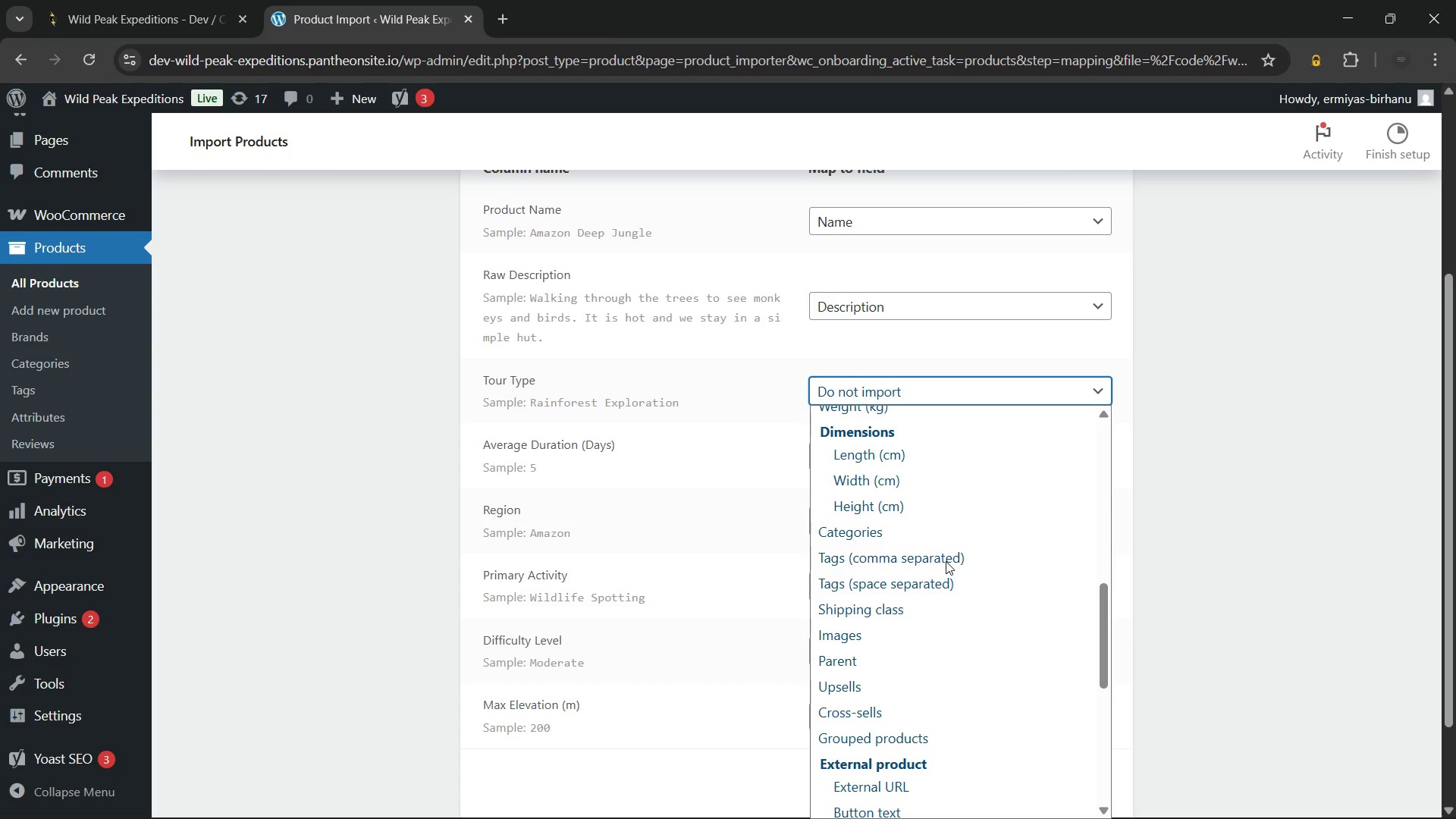 
wait(6.48)
 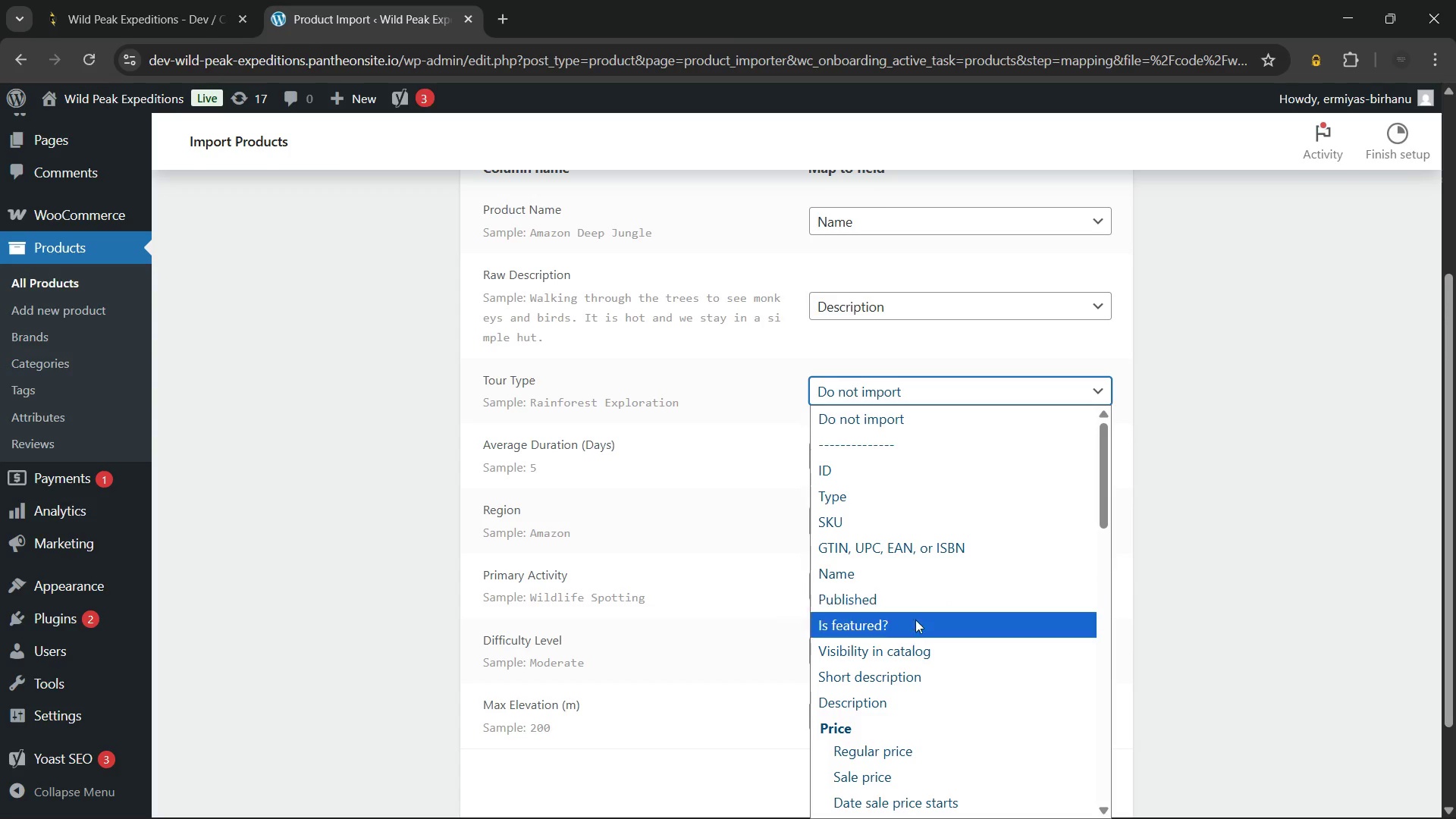 
left_click([903, 528])
 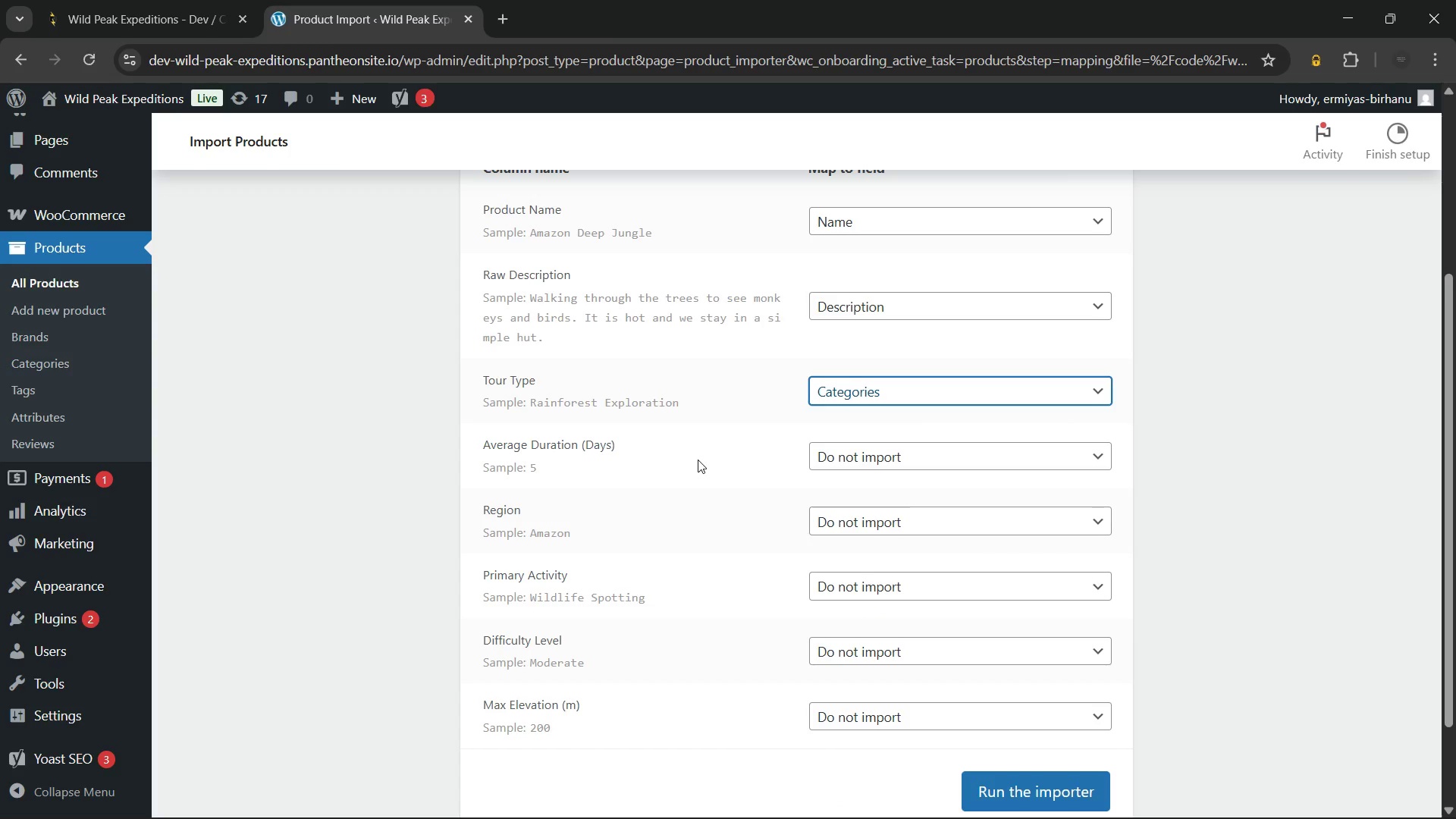 
wait(16.16)
 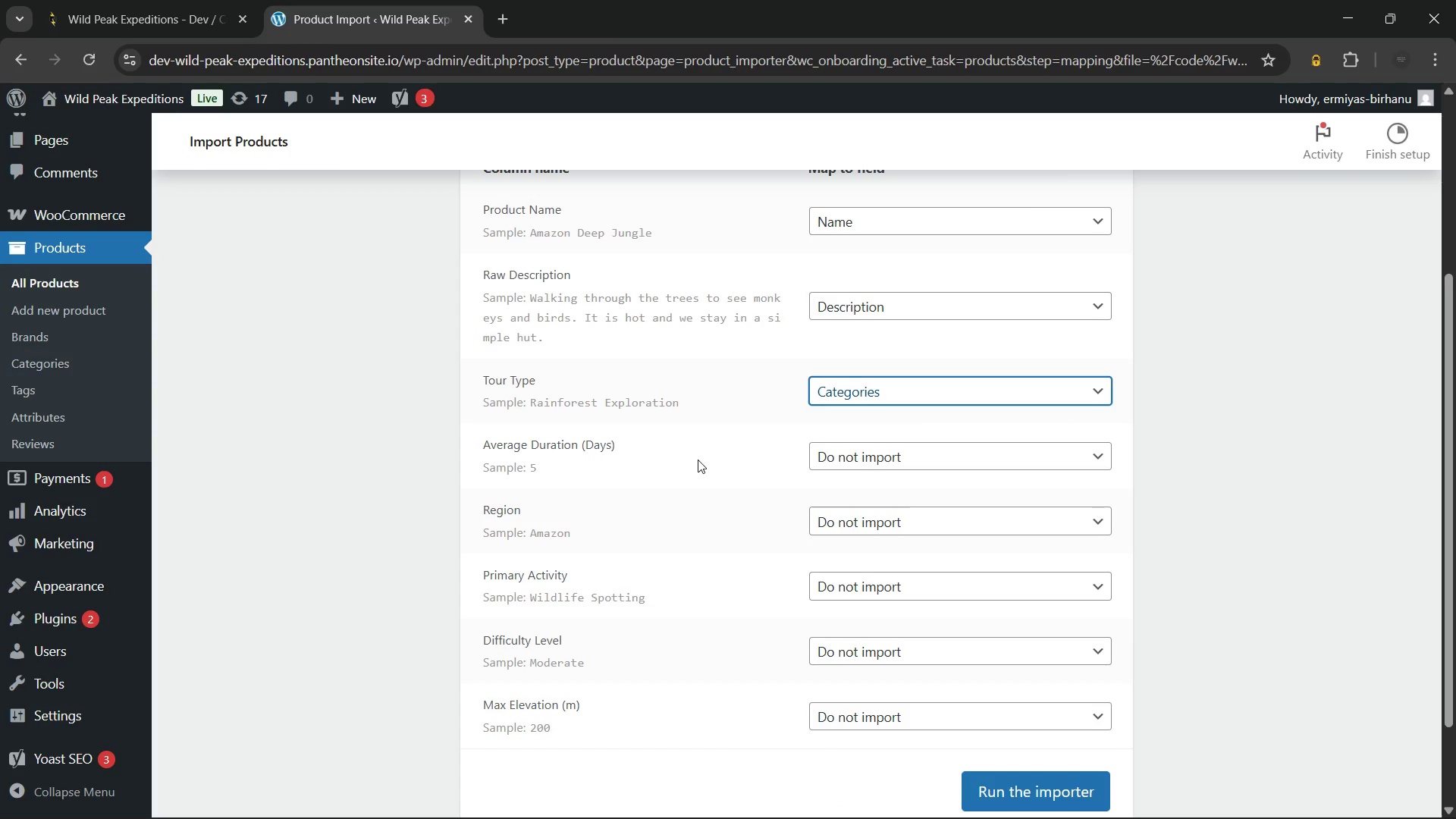 
left_click([1203, 378])
 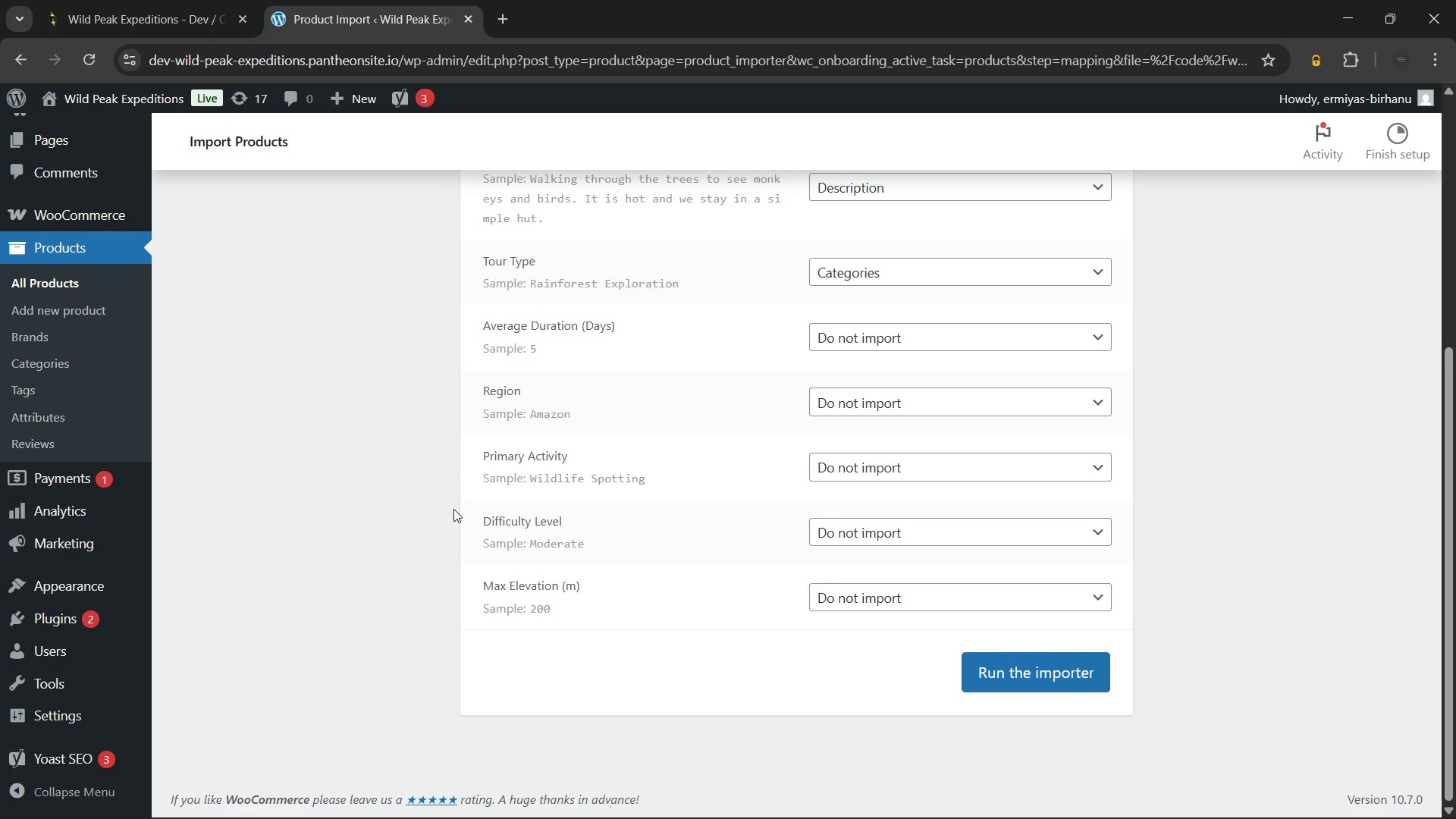 
wait(20.14)
 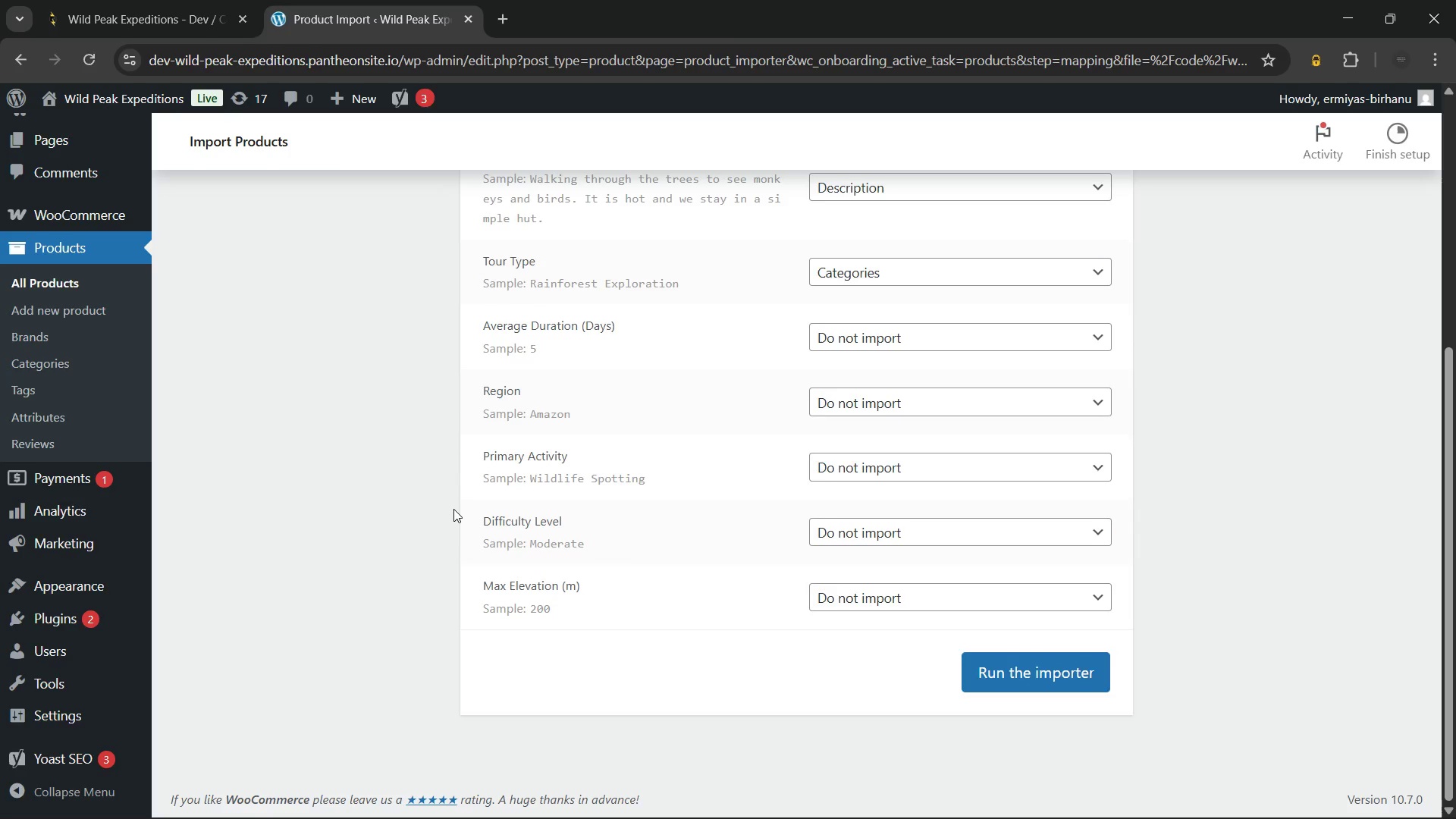 
left_click([1009, 674])
 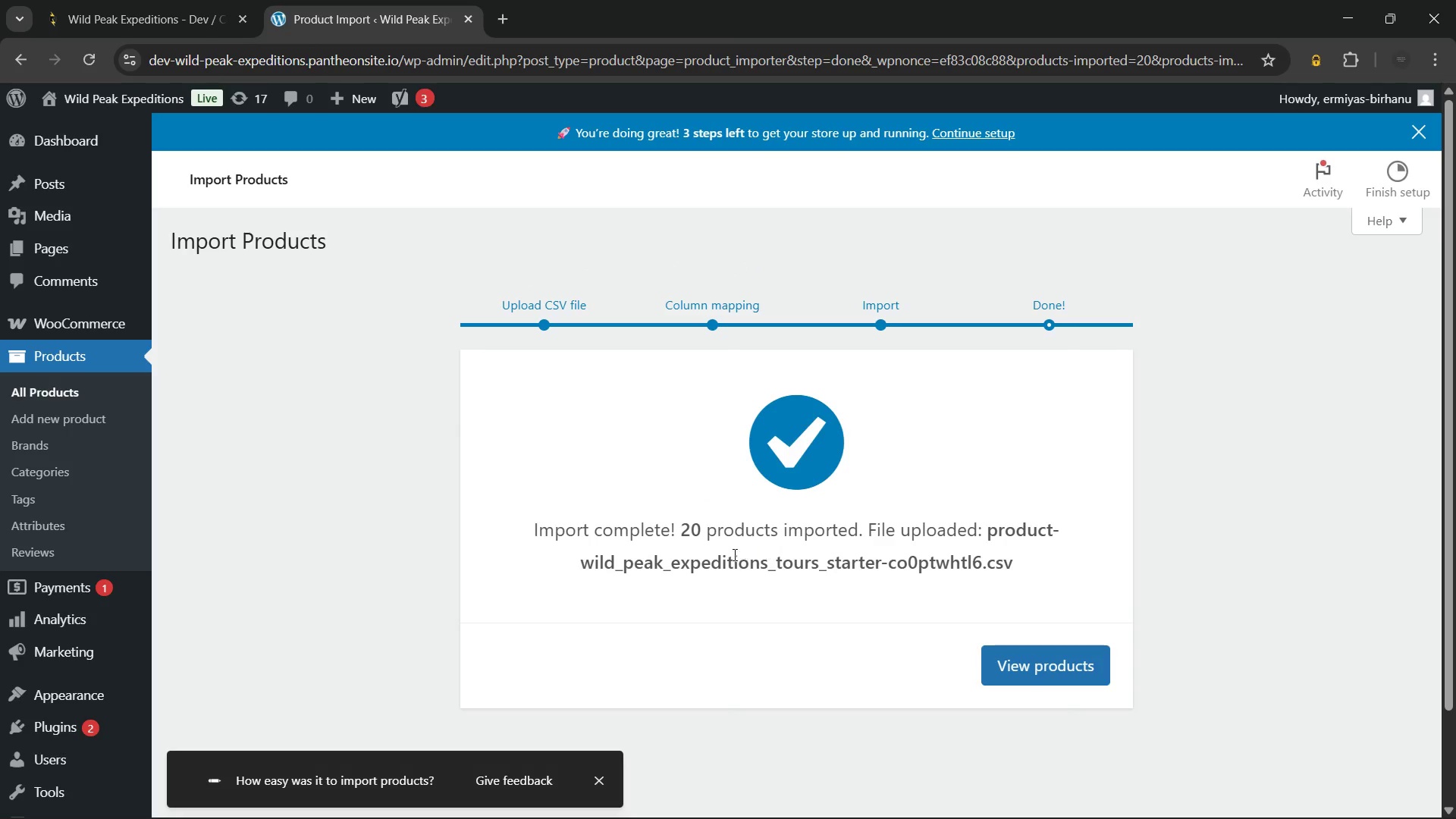 
wait(19.5)
 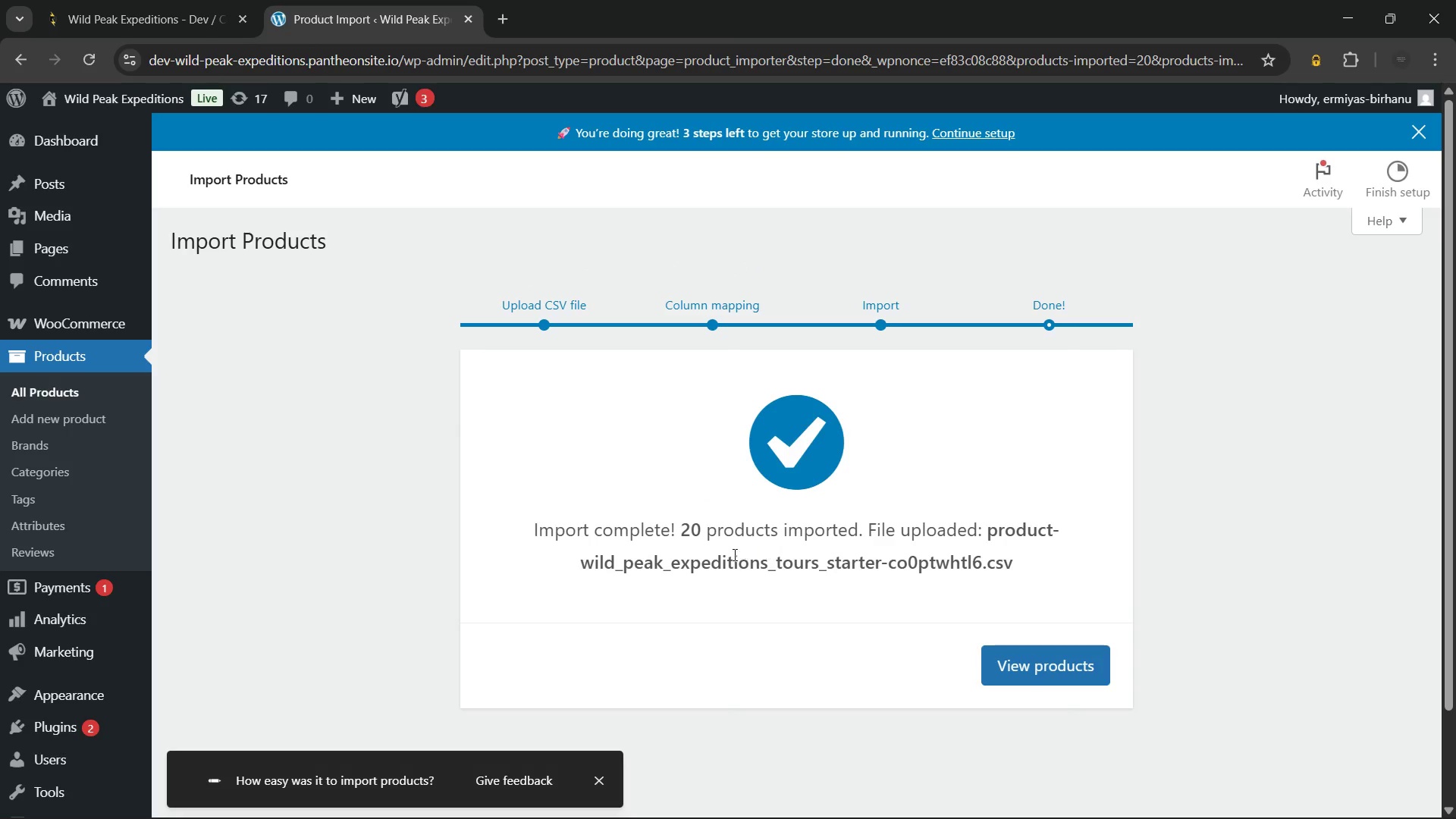 
left_click([597, 780])
 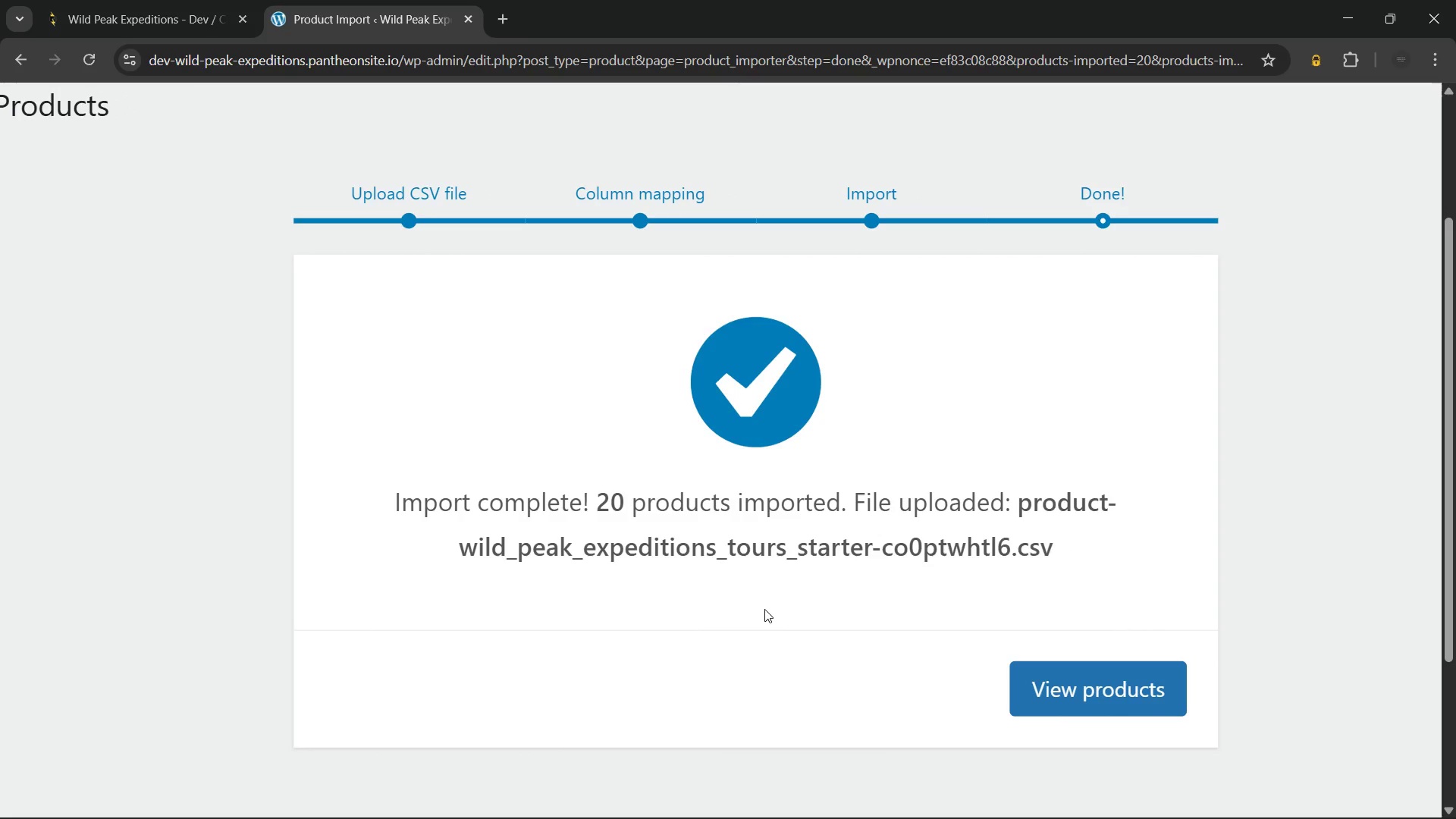 
wait(9.86)
 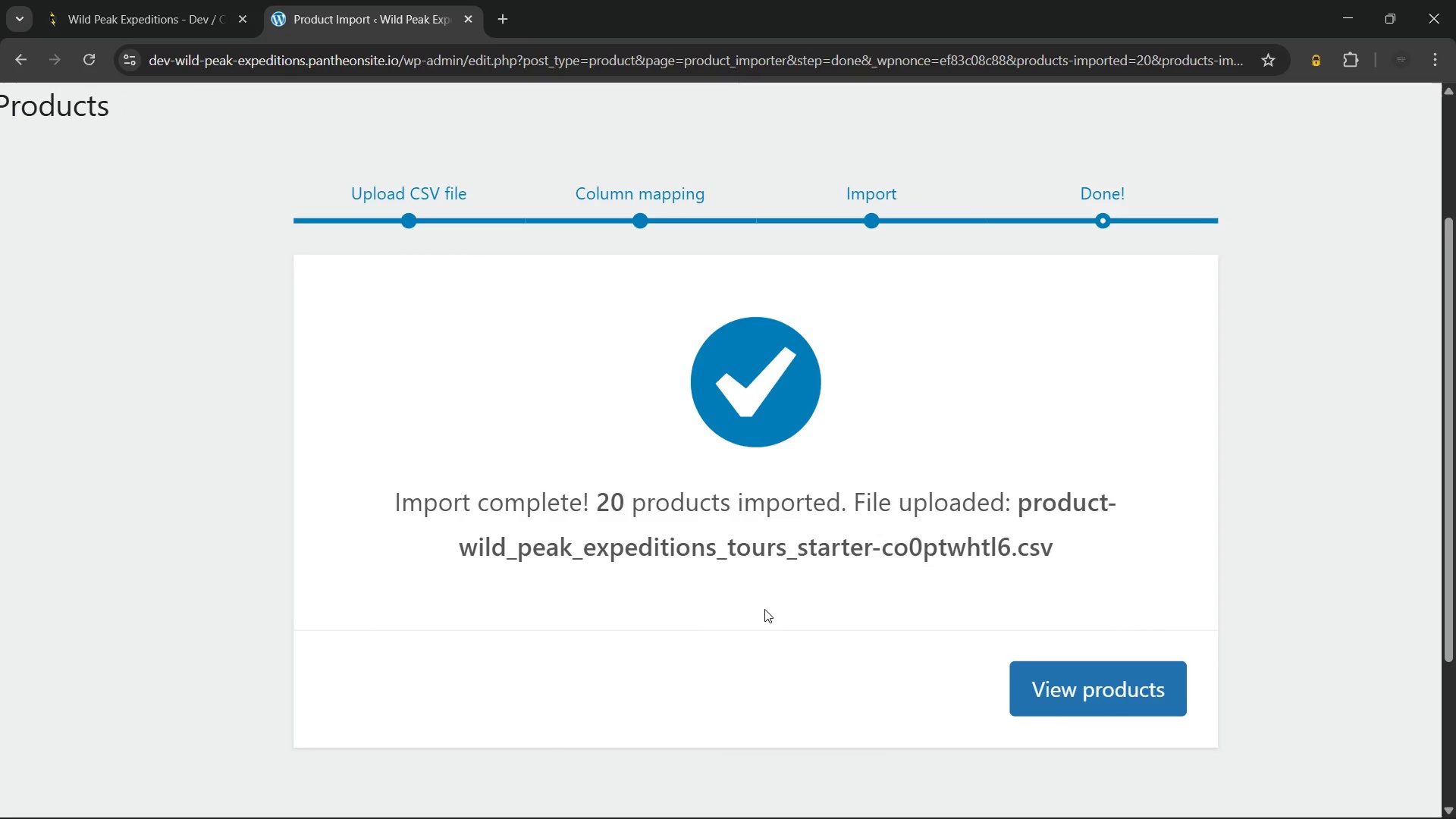 
left_click_drag(start_coordinate=[526, 524], to_coordinate=[1070, 582])
 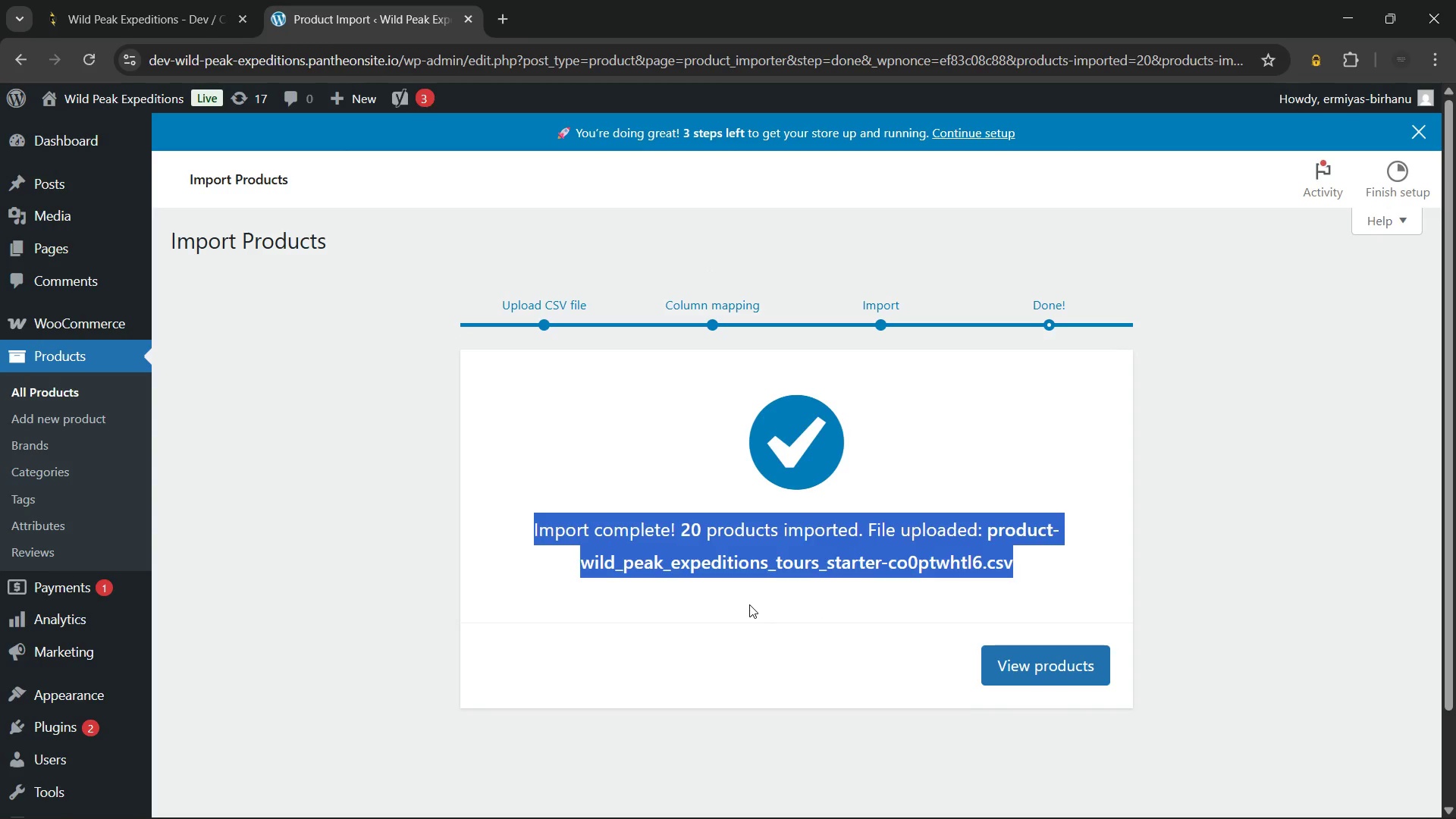 
left_click([749, 604])
 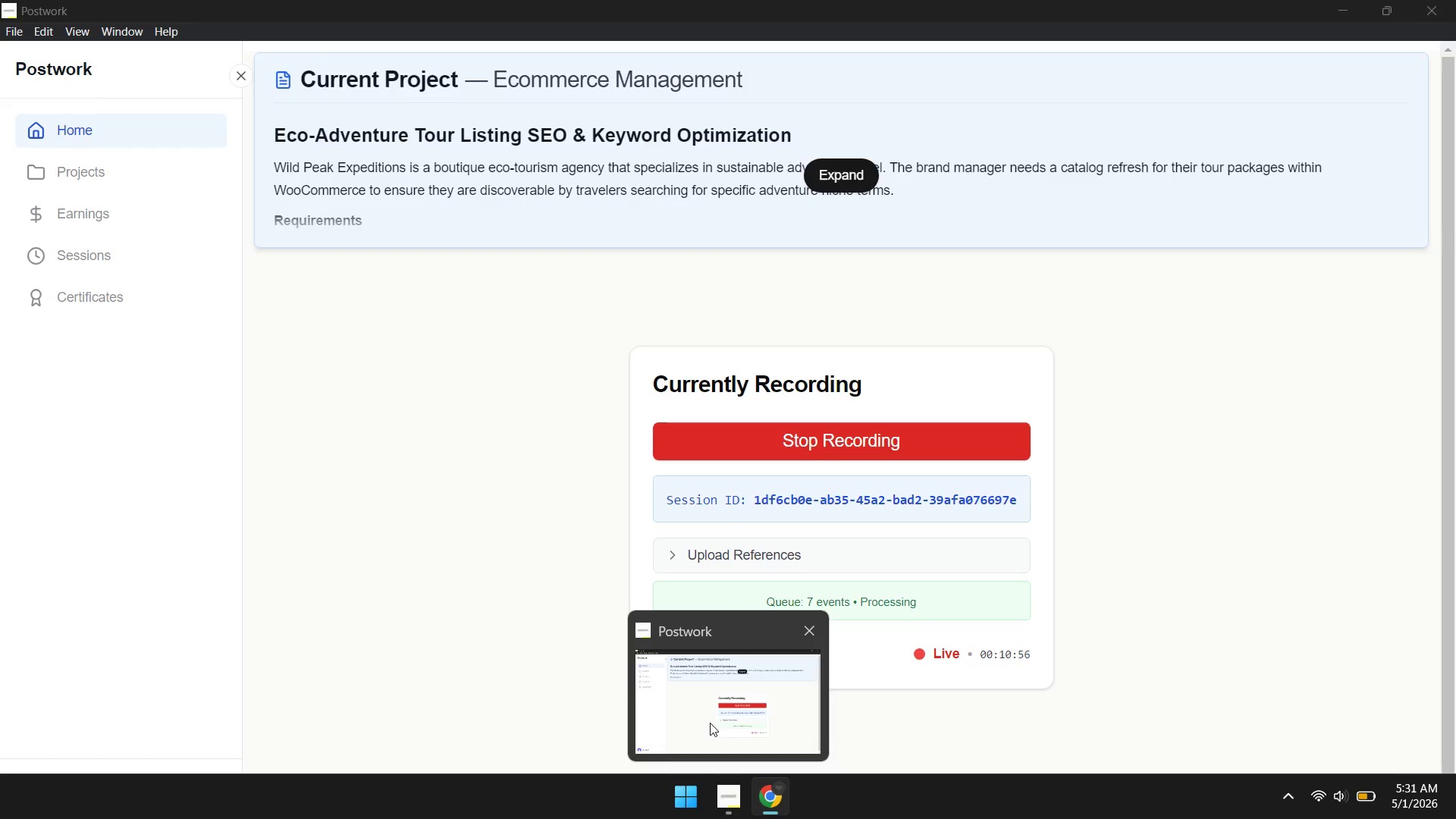 
wait(8.69)
 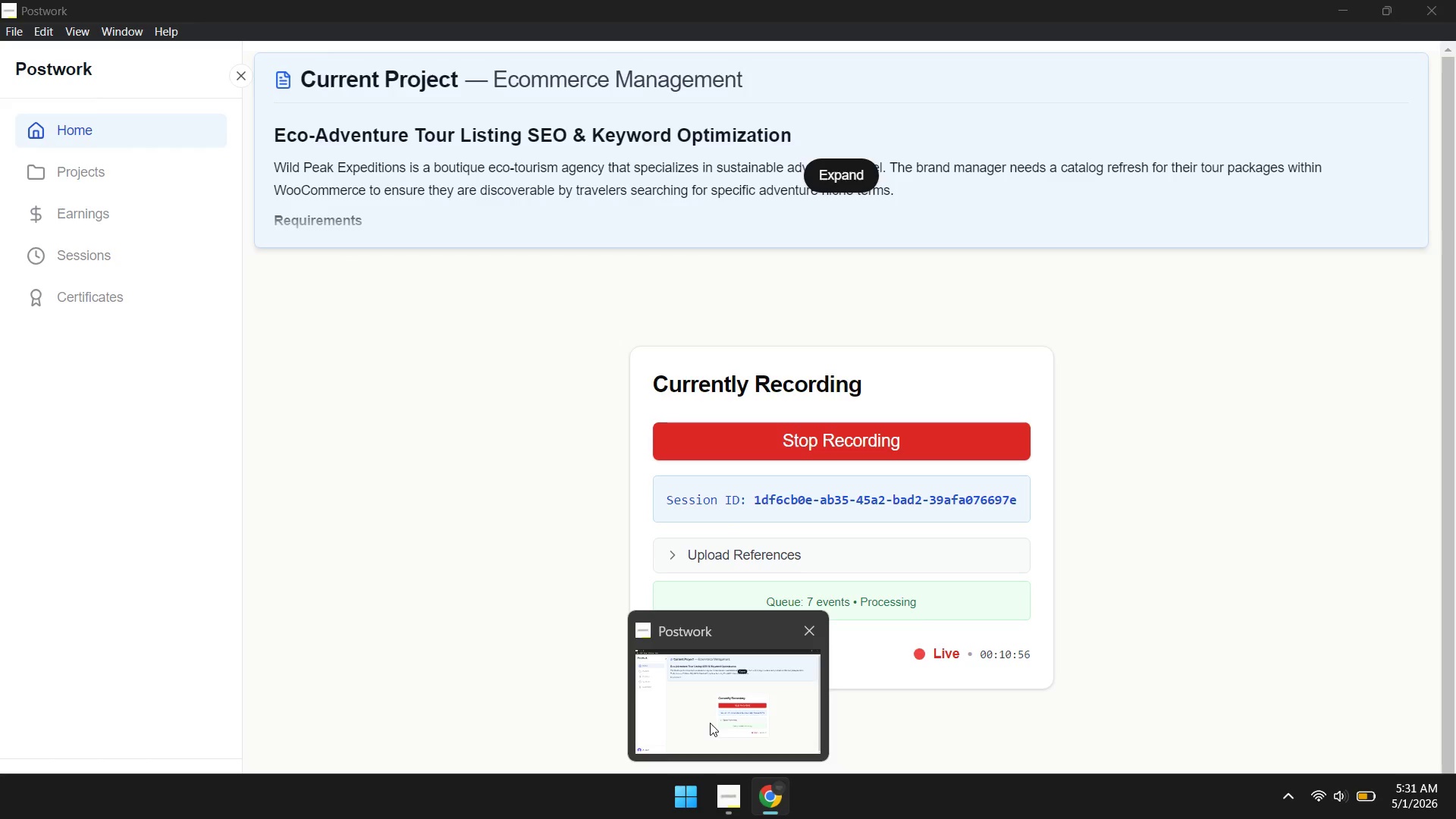 
left_click([1417, 134])
 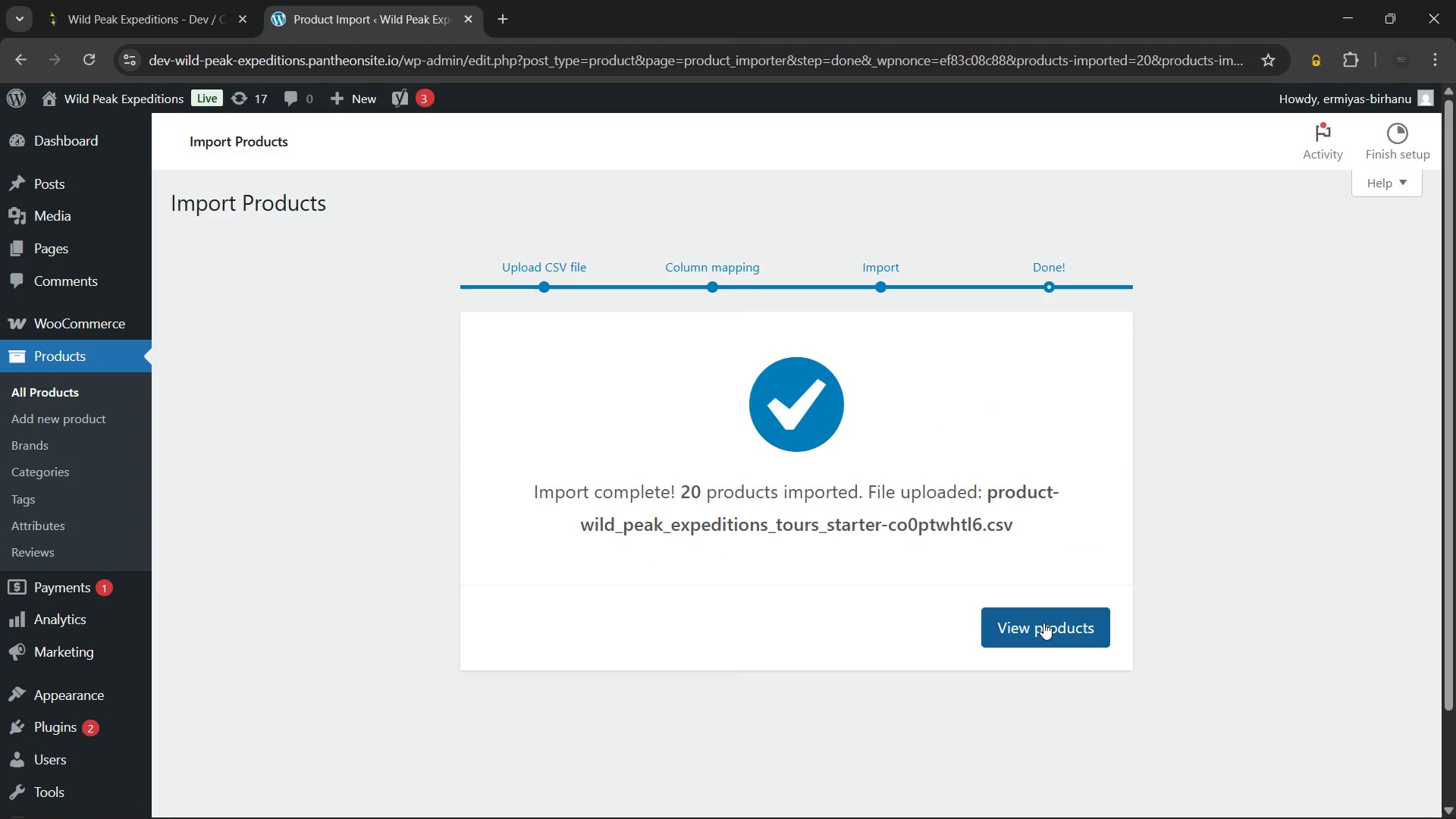 
wait(5.09)
 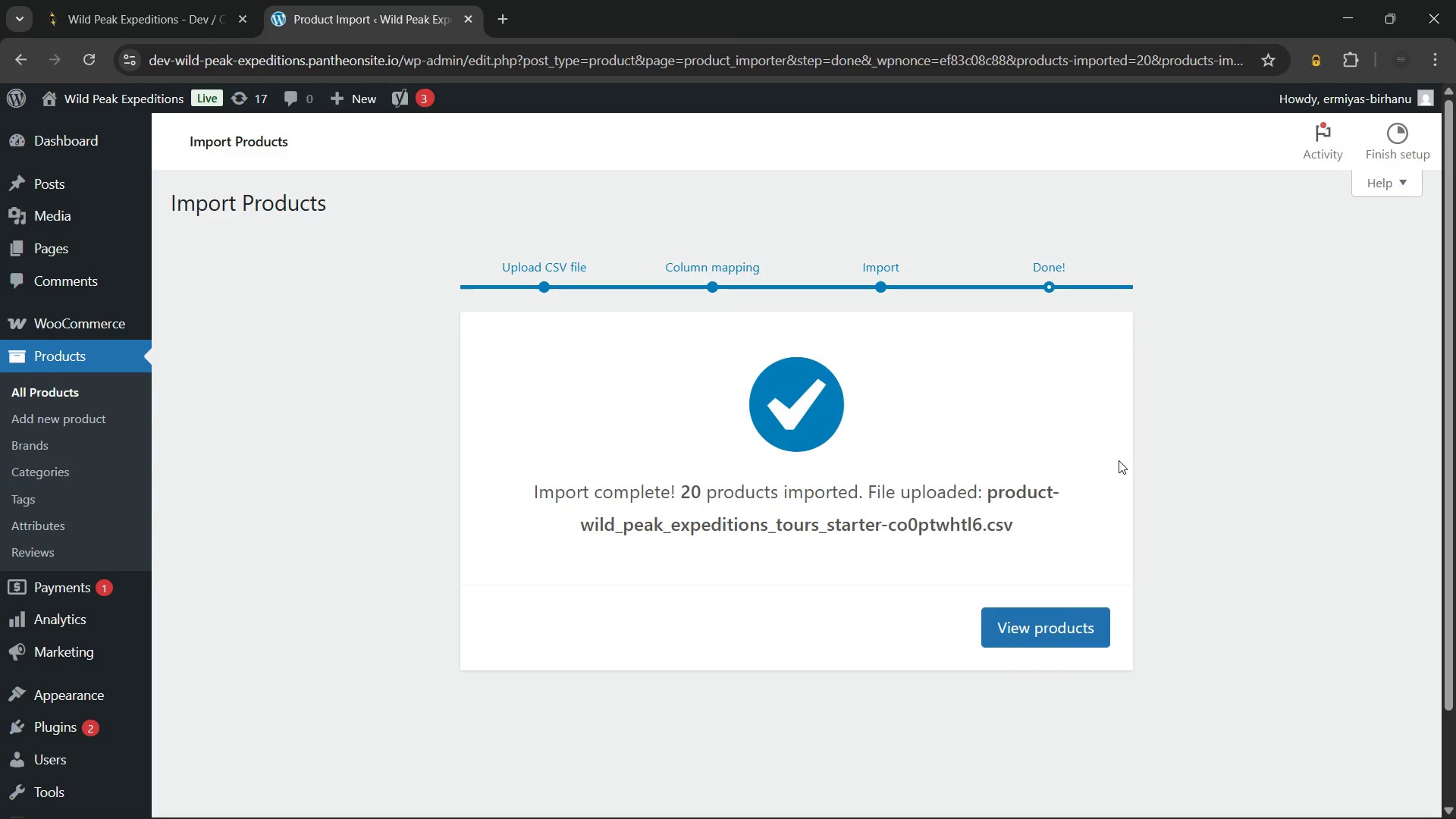 
left_click([1035, 623])
 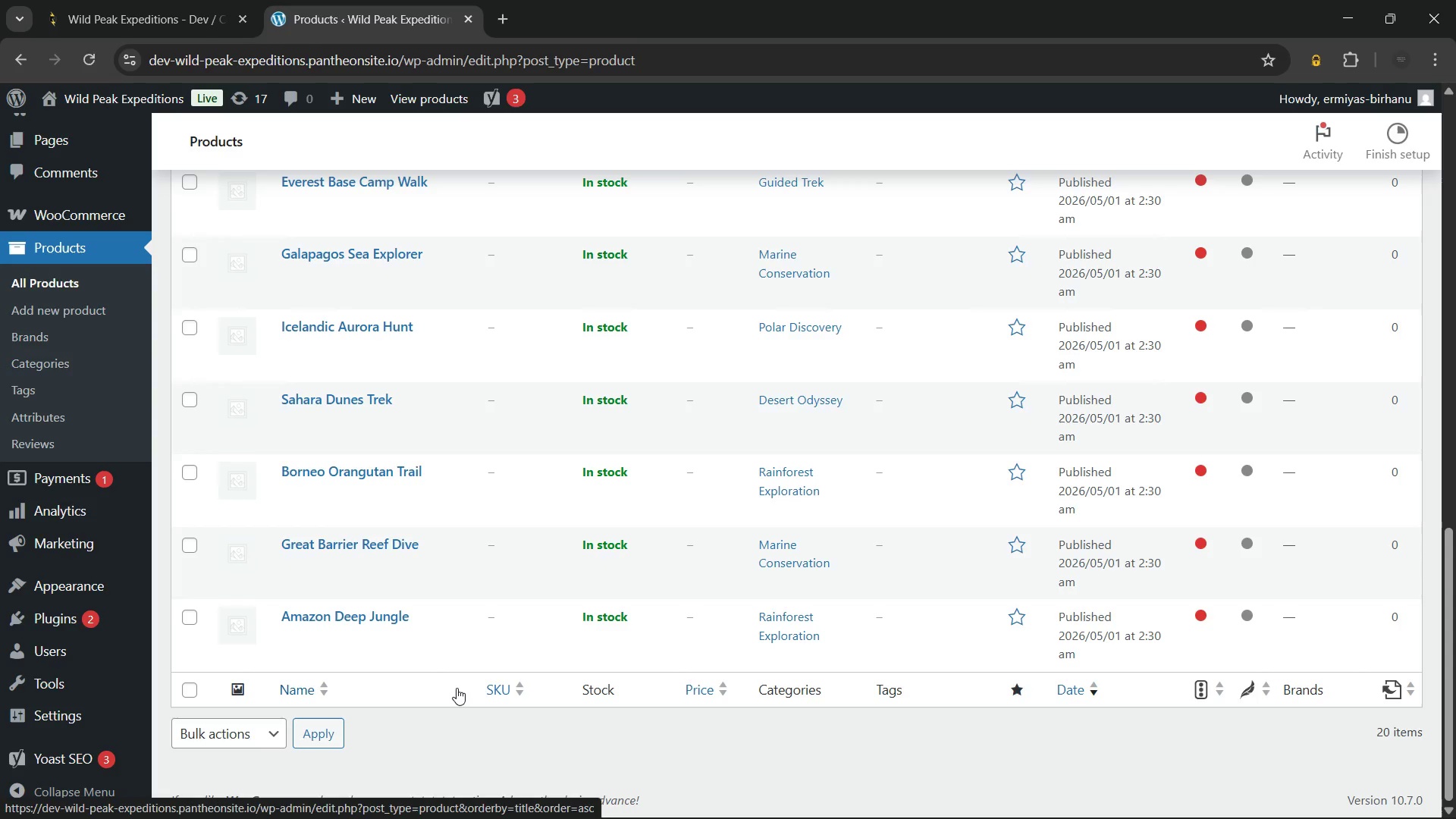 
wait(58.47)
 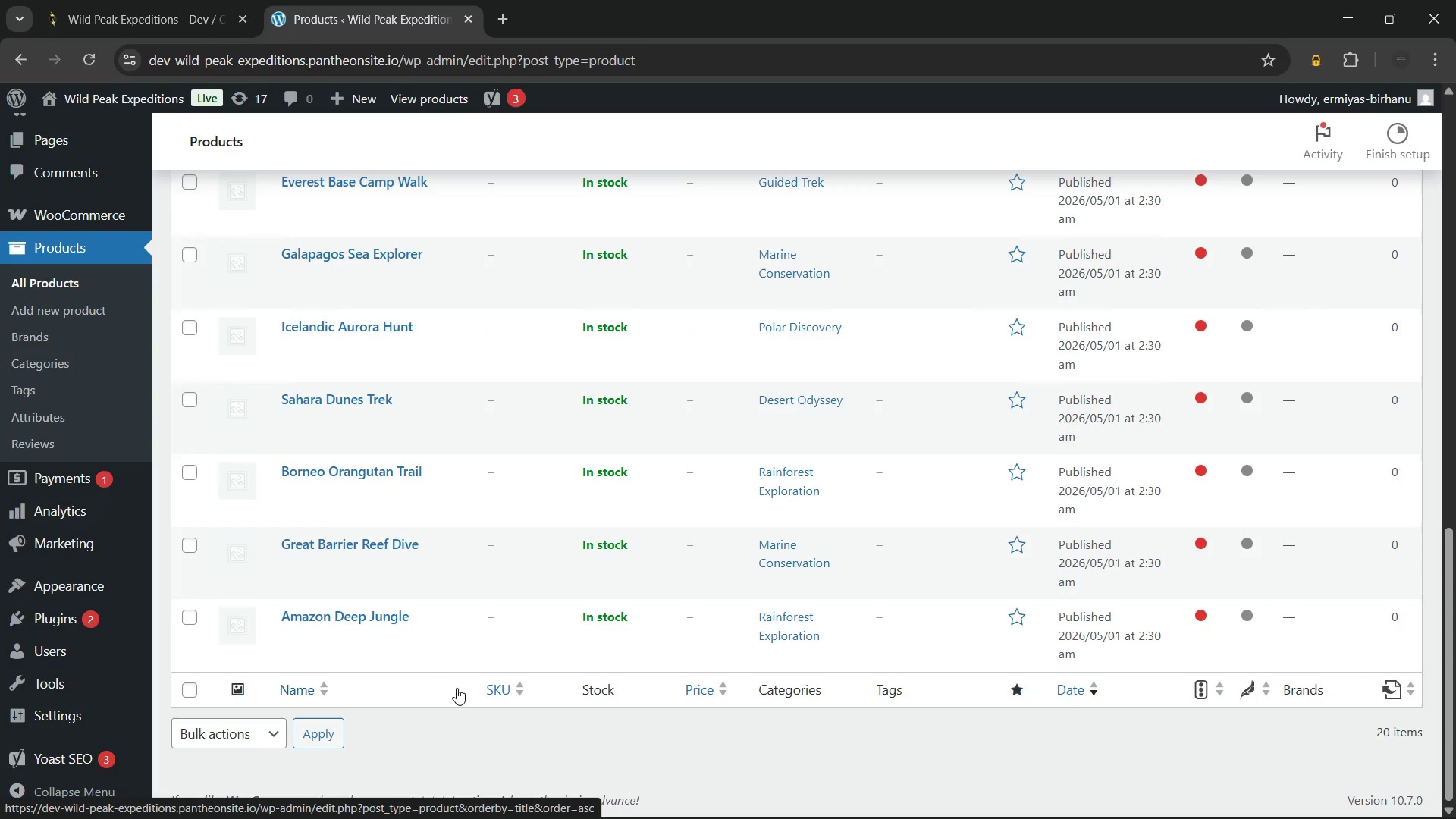 
key(Meta+MetaLeft)
 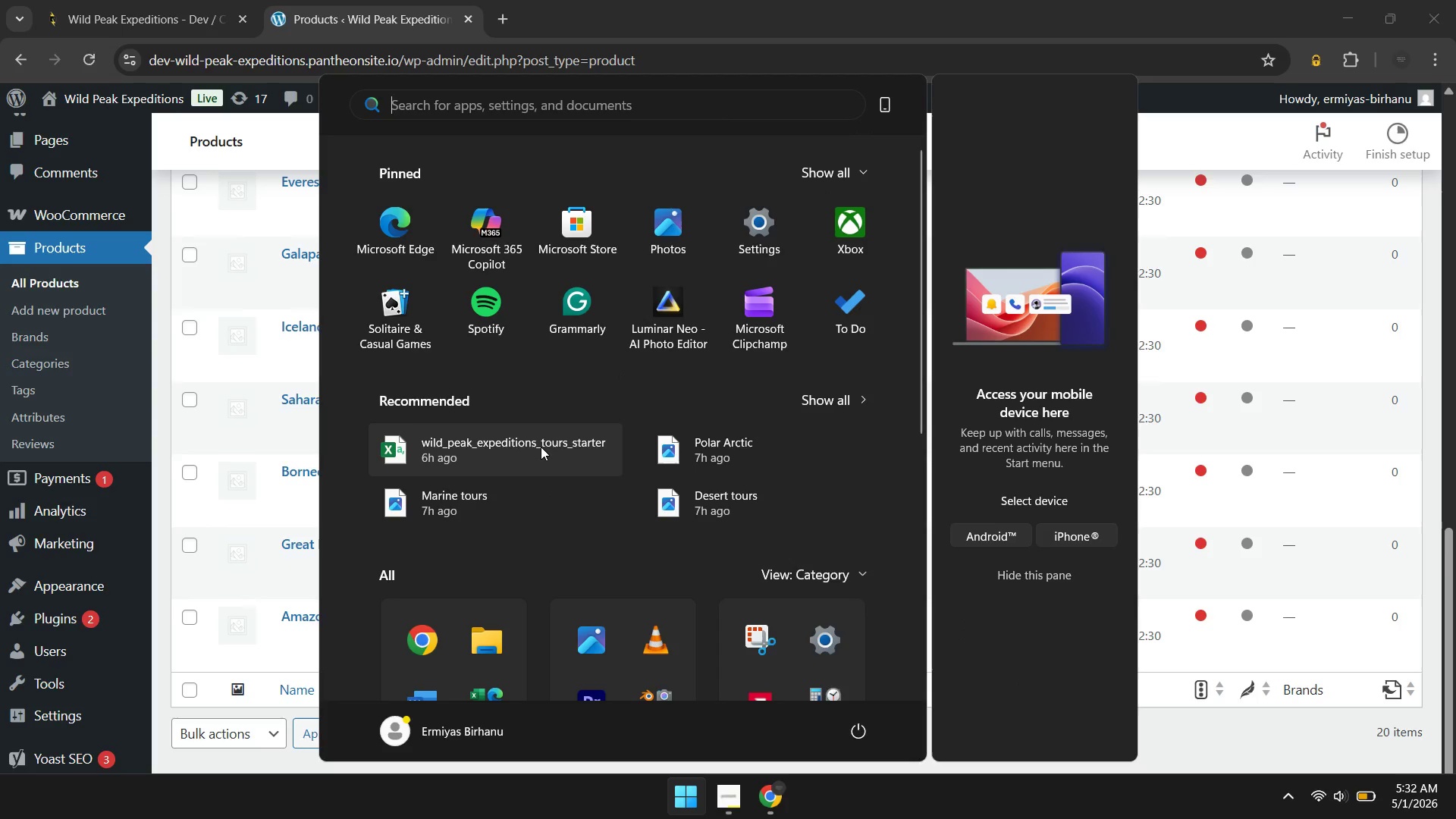 
left_click([541, 447])
 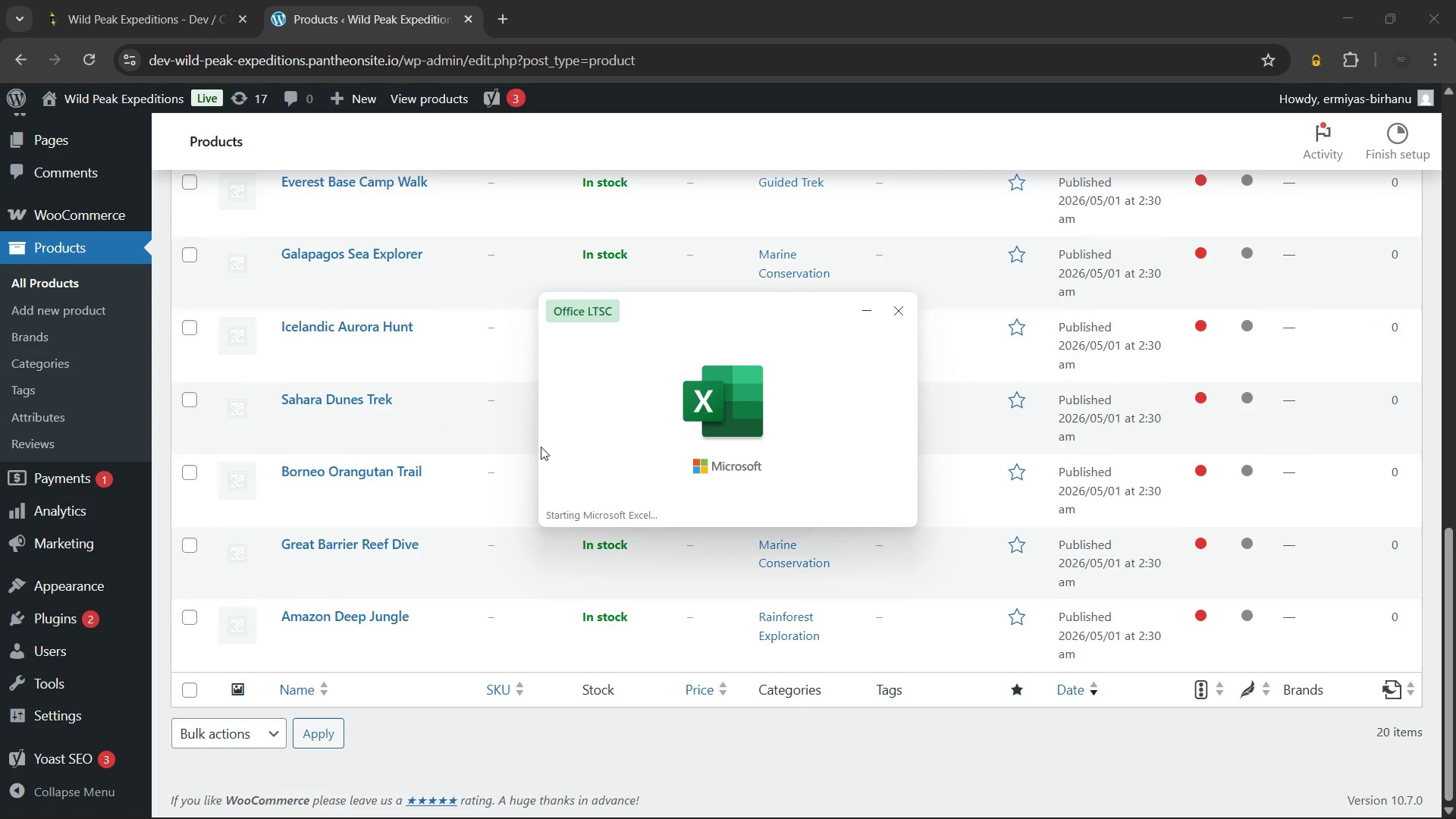 
wait(8.33)
 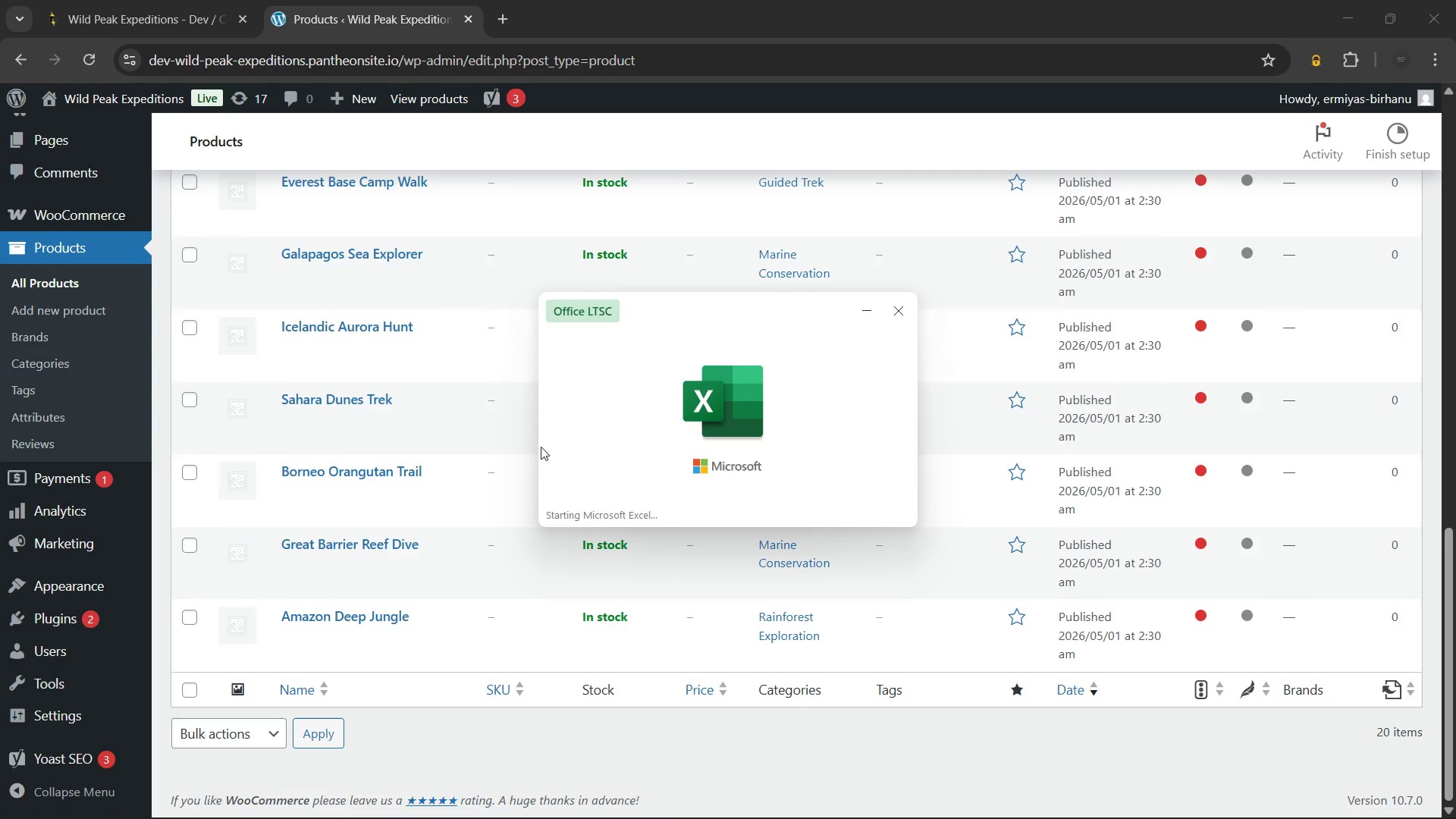 
left_click([1429, 180])
 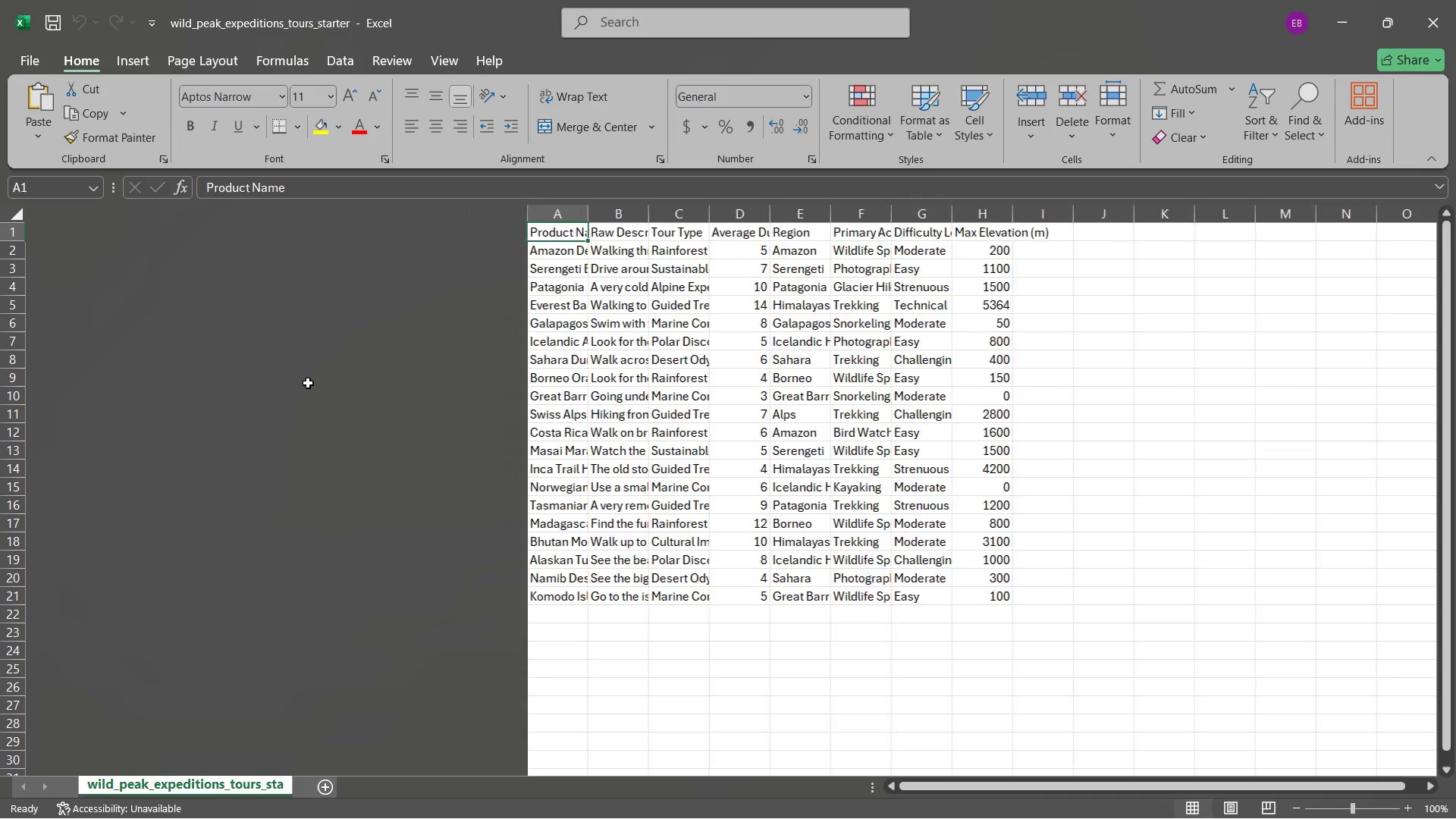 
scroll: coordinate [308, 383], scroll_direction: none, amount: 0.0
 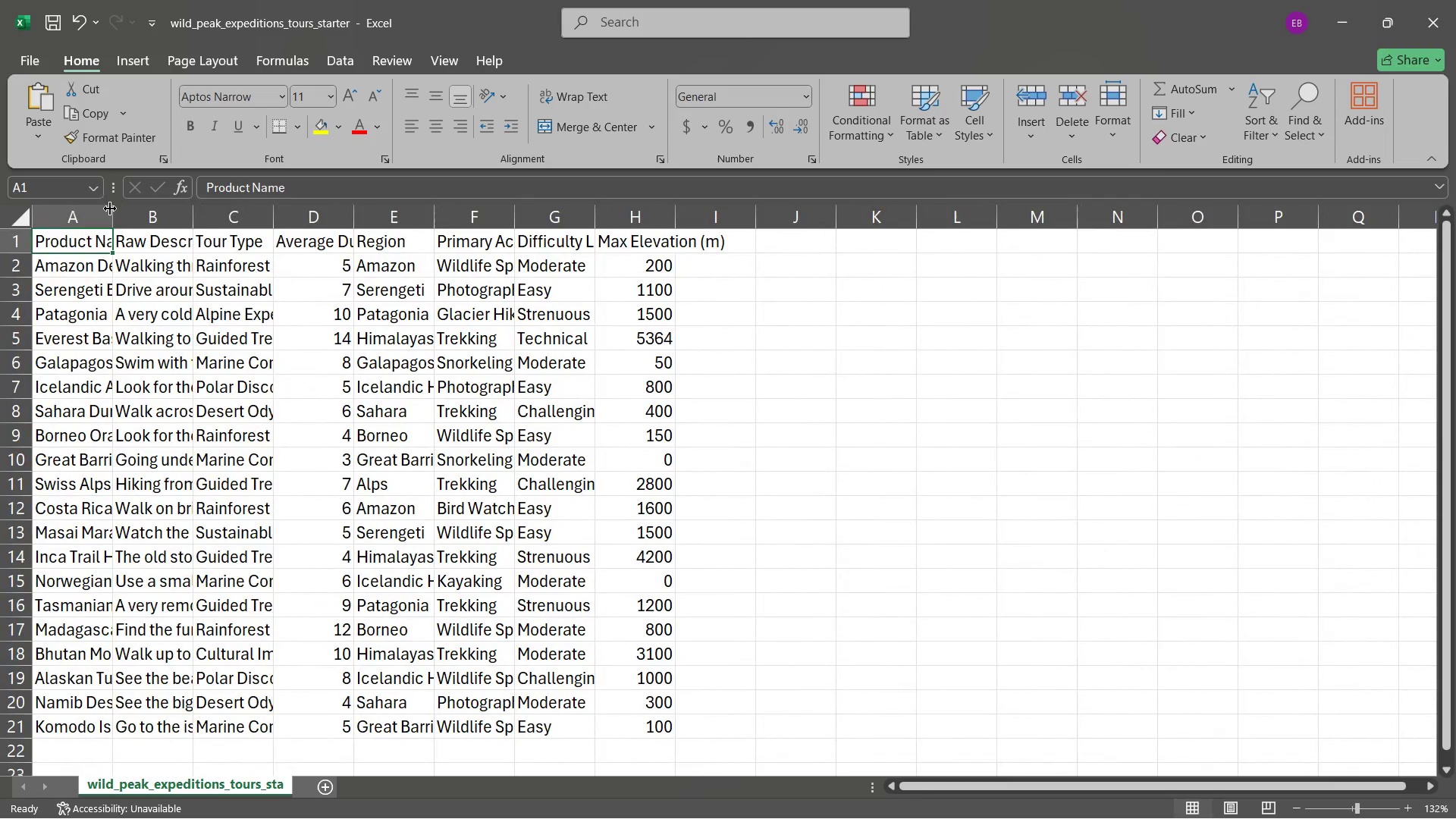 
left_click_drag(start_coordinate=[114, 212], to_coordinate=[432, 238])
 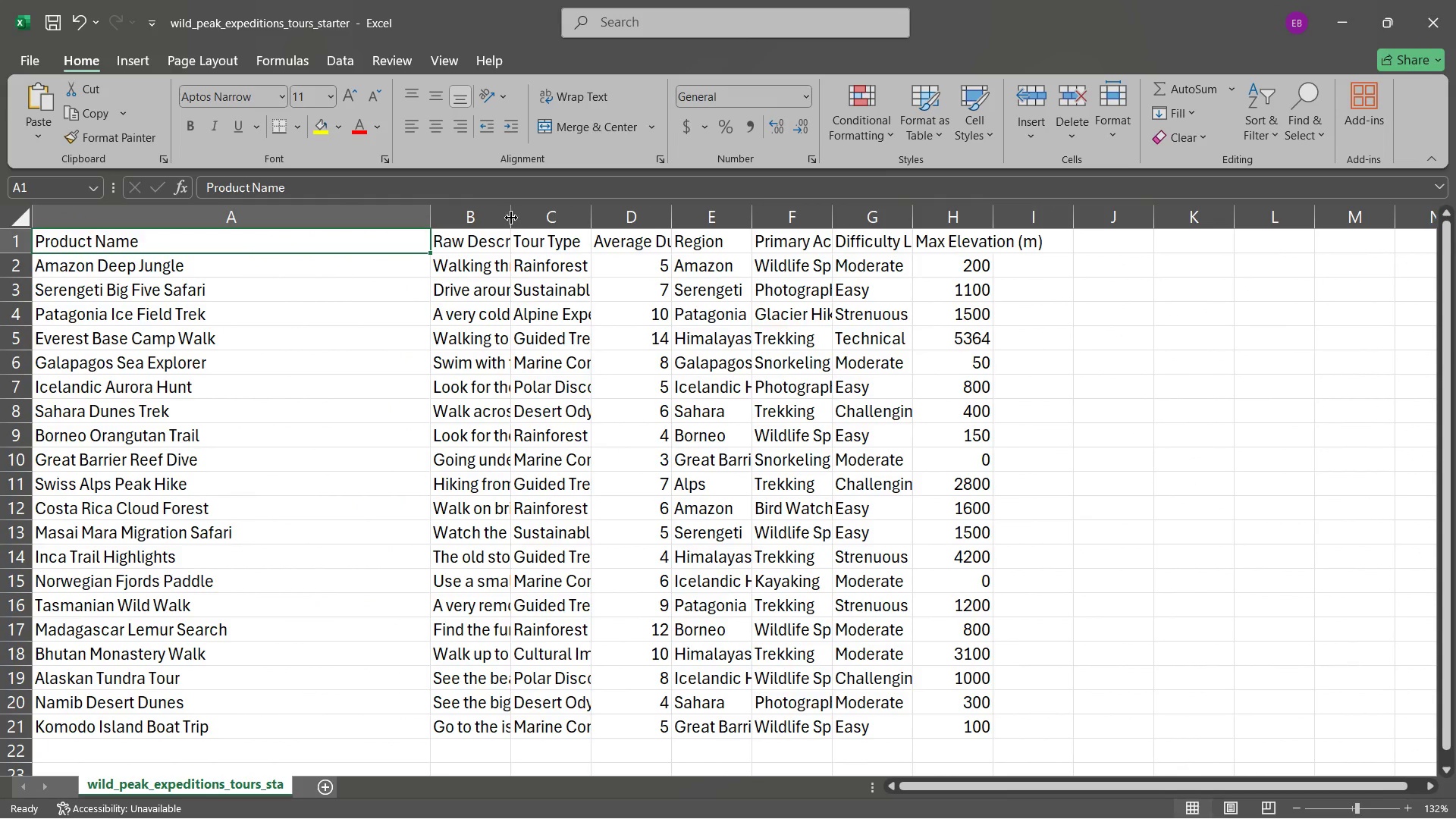 
left_click_drag(start_coordinate=[511, 218], to_coordinate=[803, 232])
 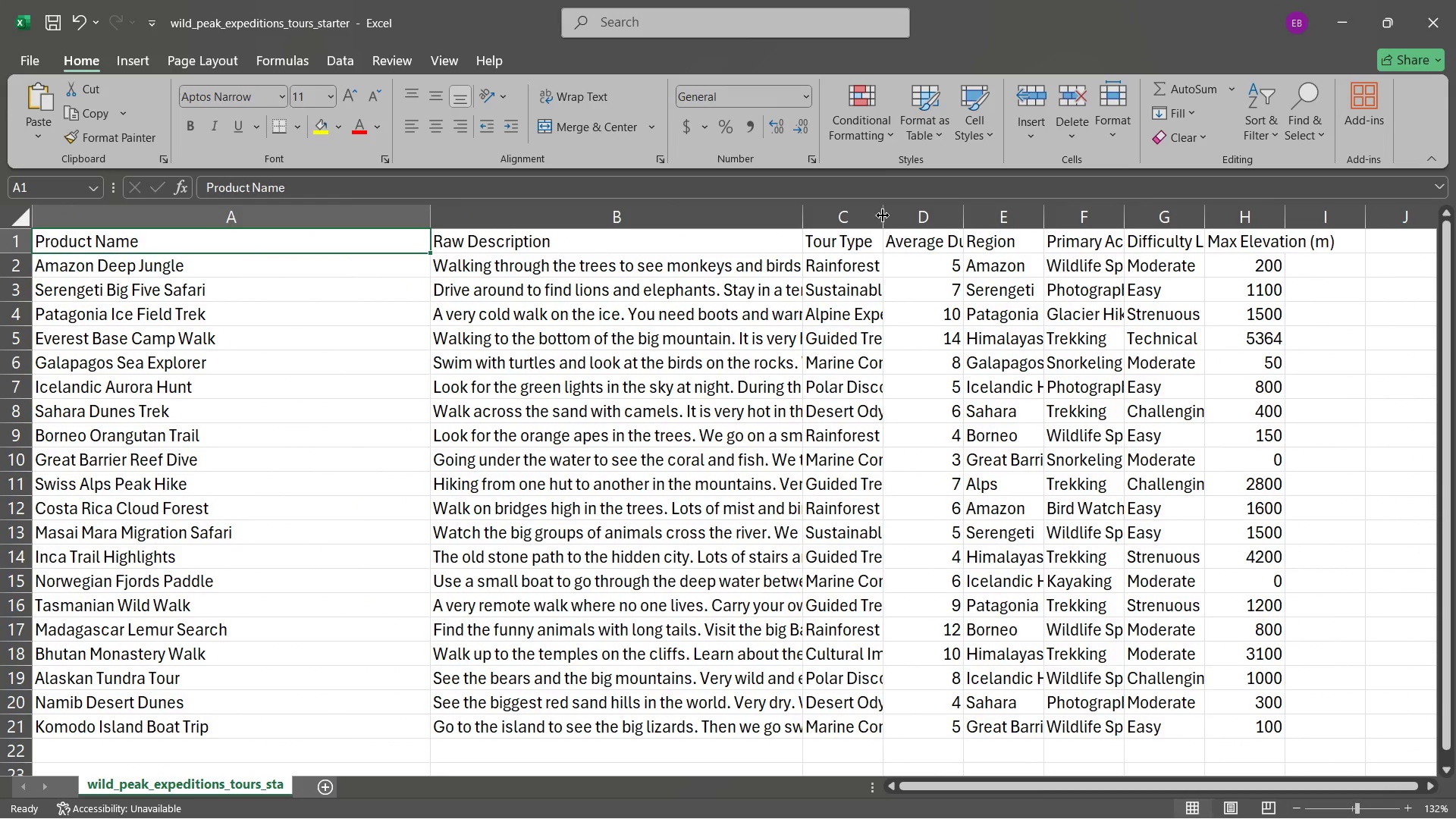 
left_click_drag(start_coordinate=[881, 215], to_coordinate=[1056, 240])
 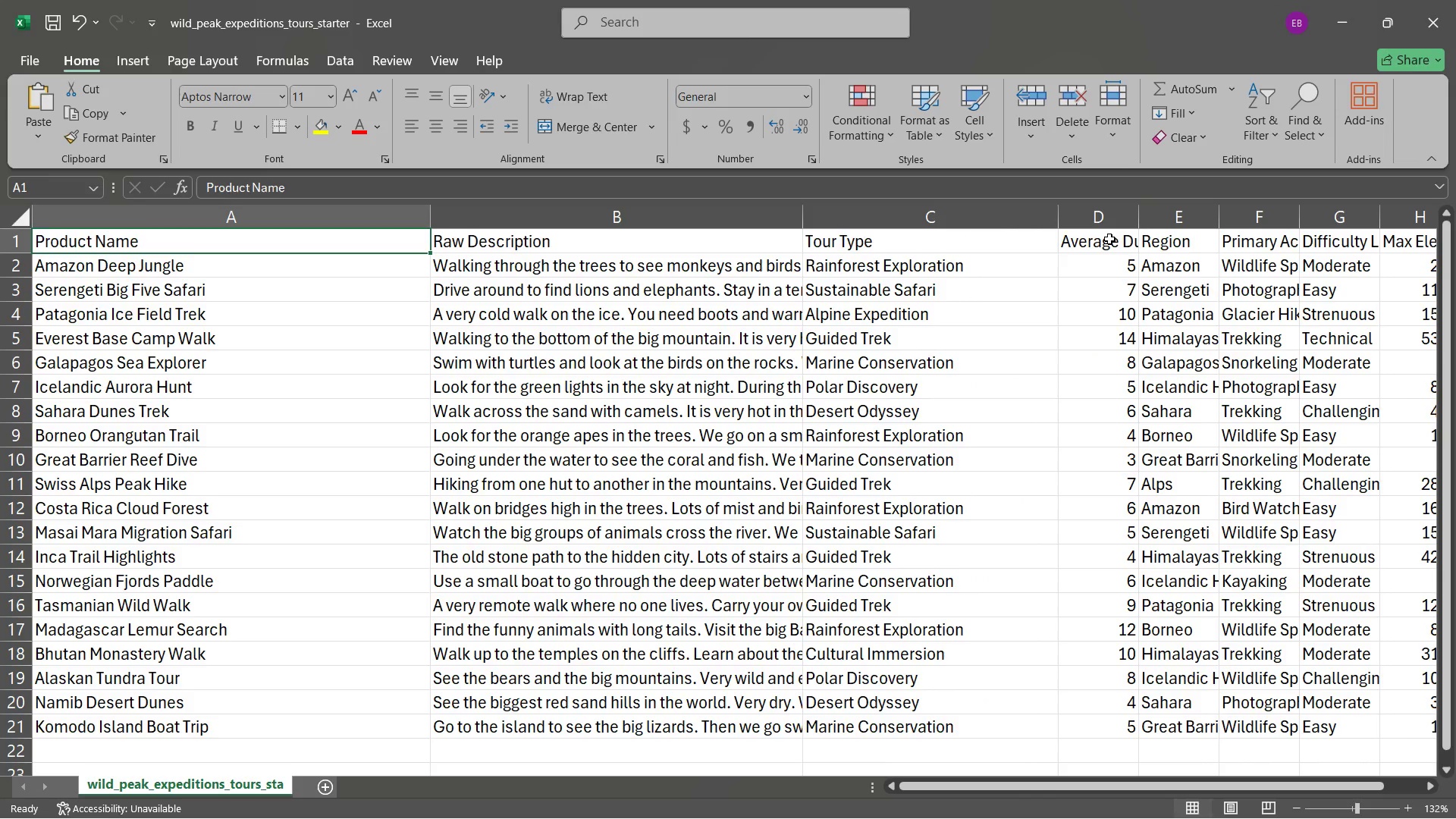 
key(Control+A)
 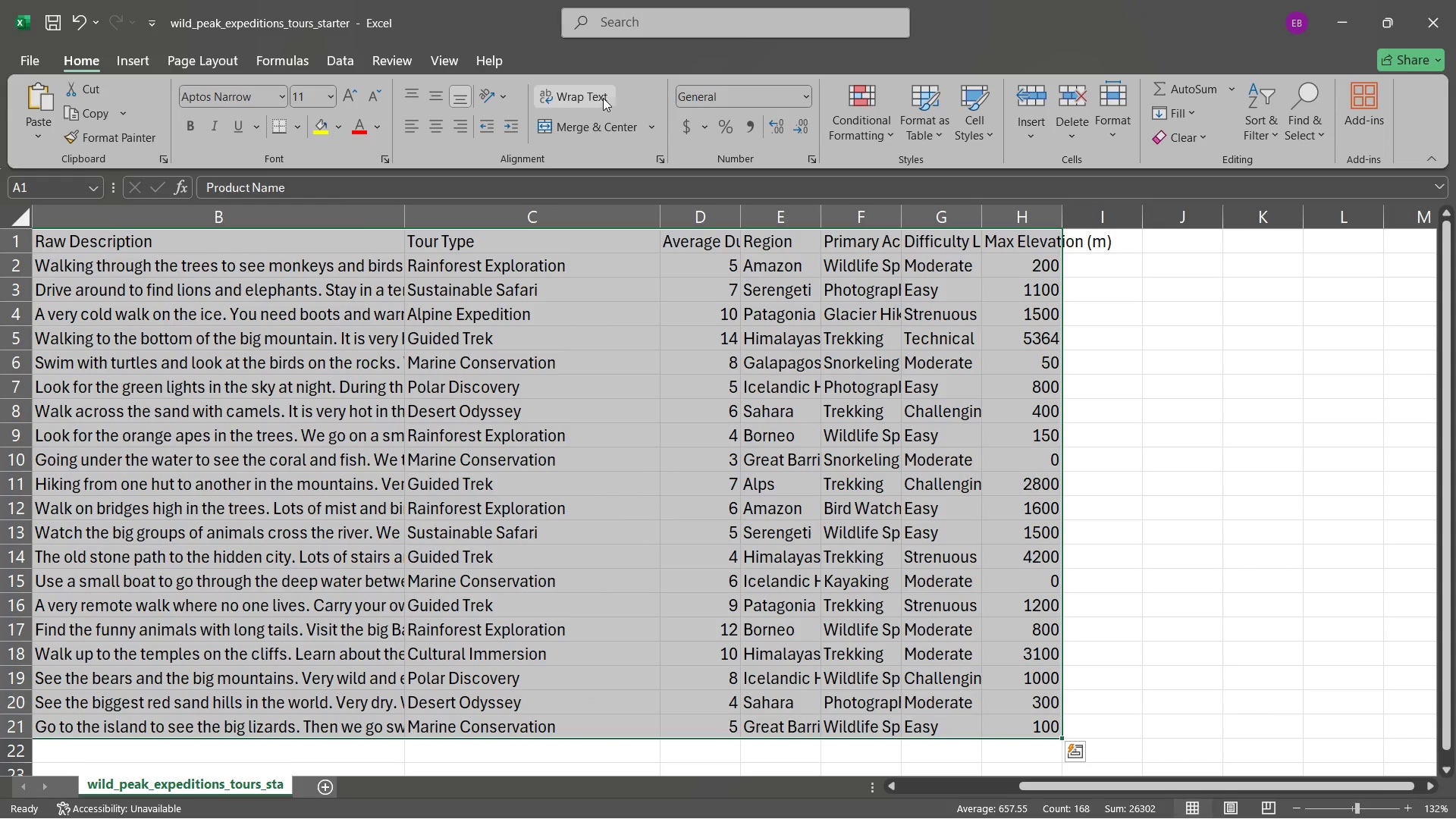 
left_click([582, 92])
 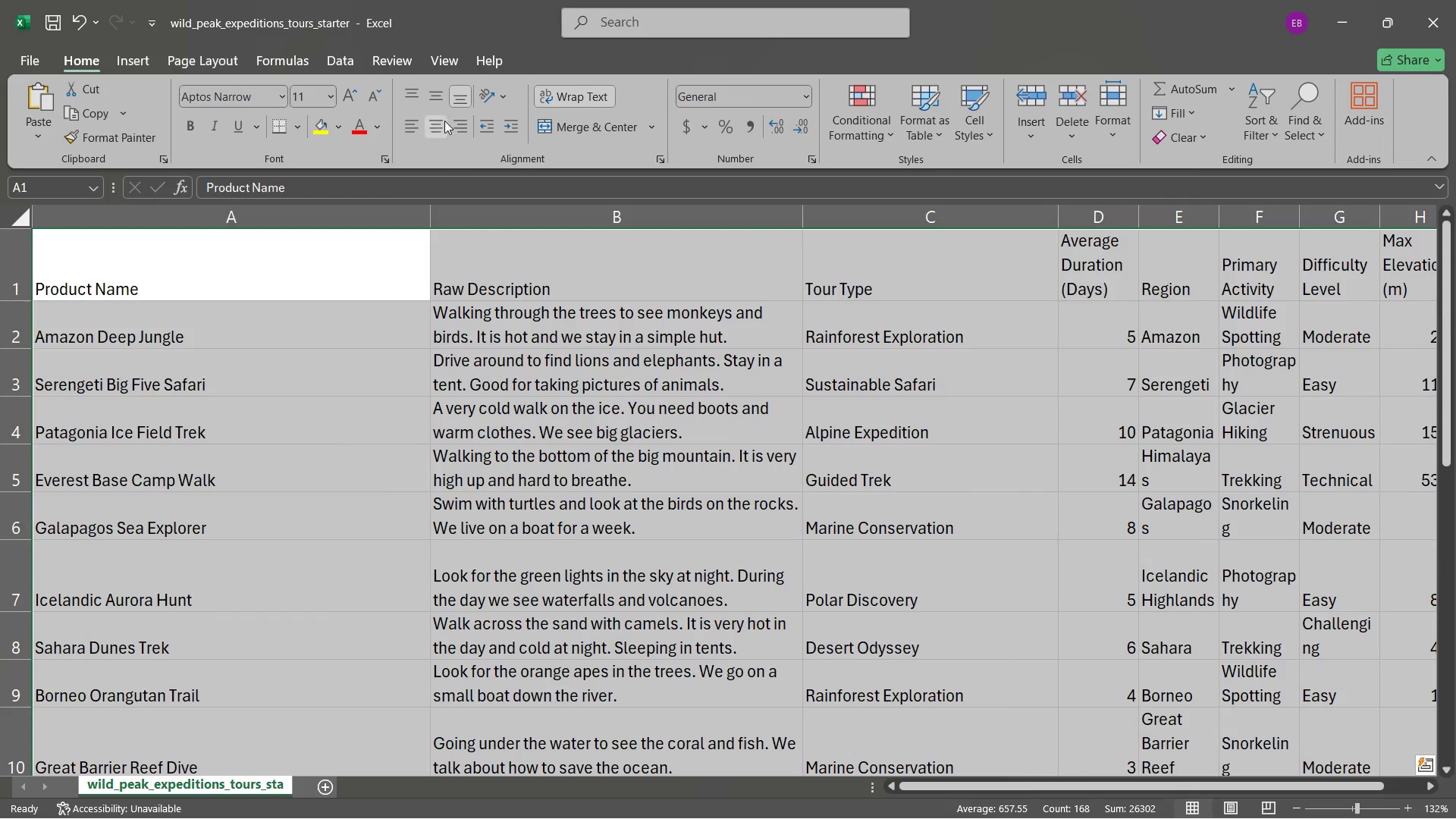 
left_click([407, 92])
 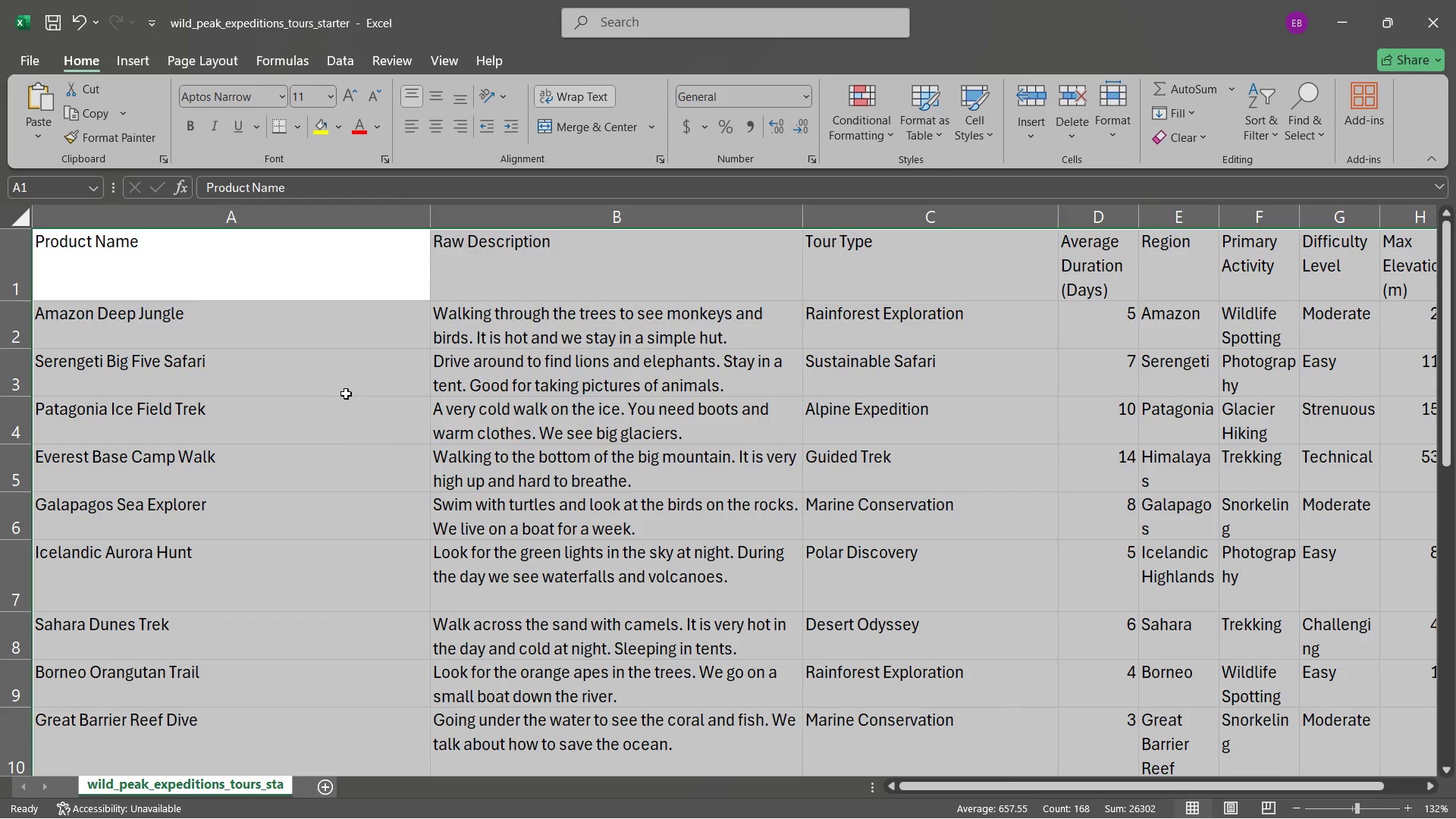 
left_click([343, 393])
 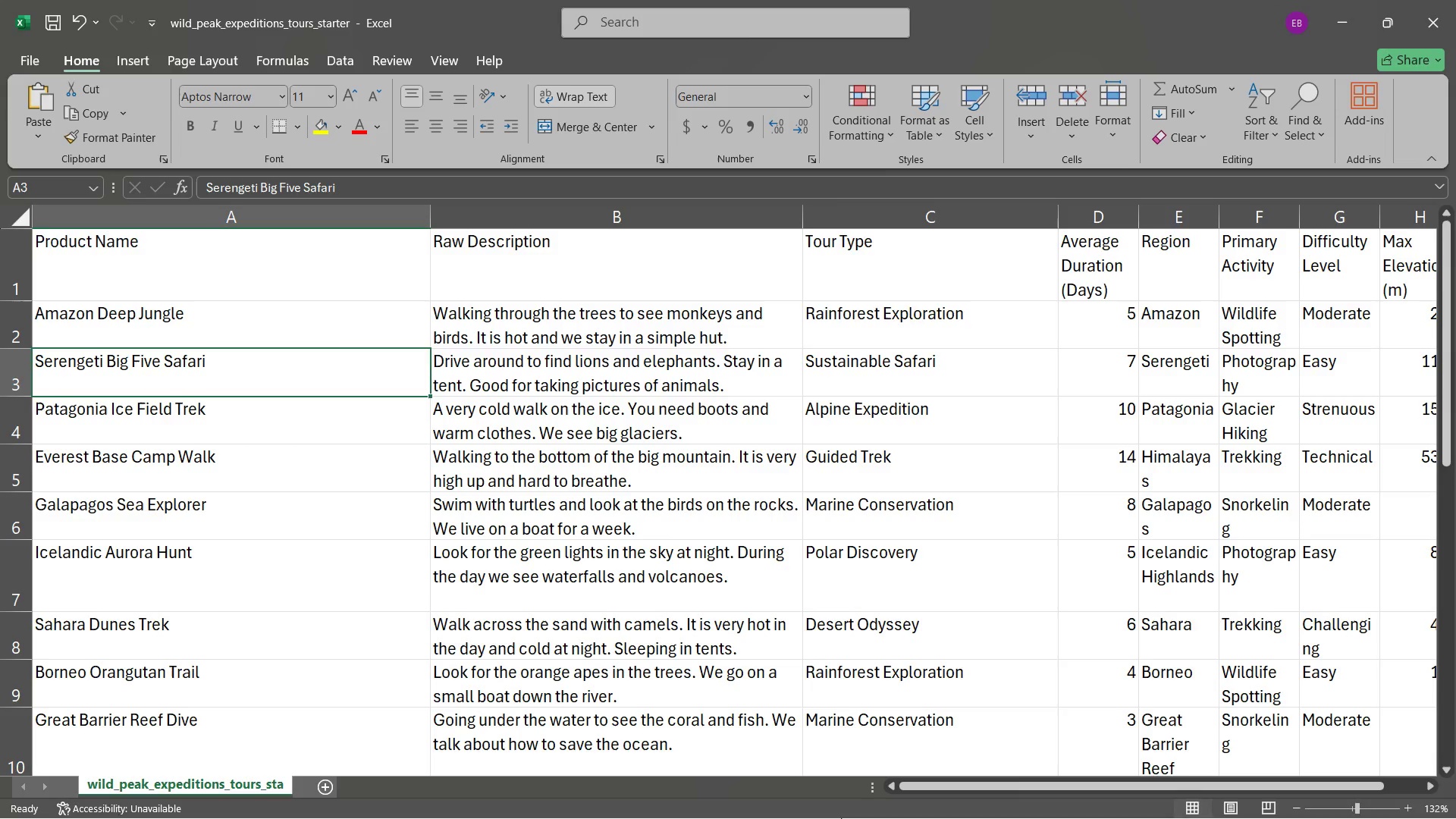 
mouse_move([734, 783])
 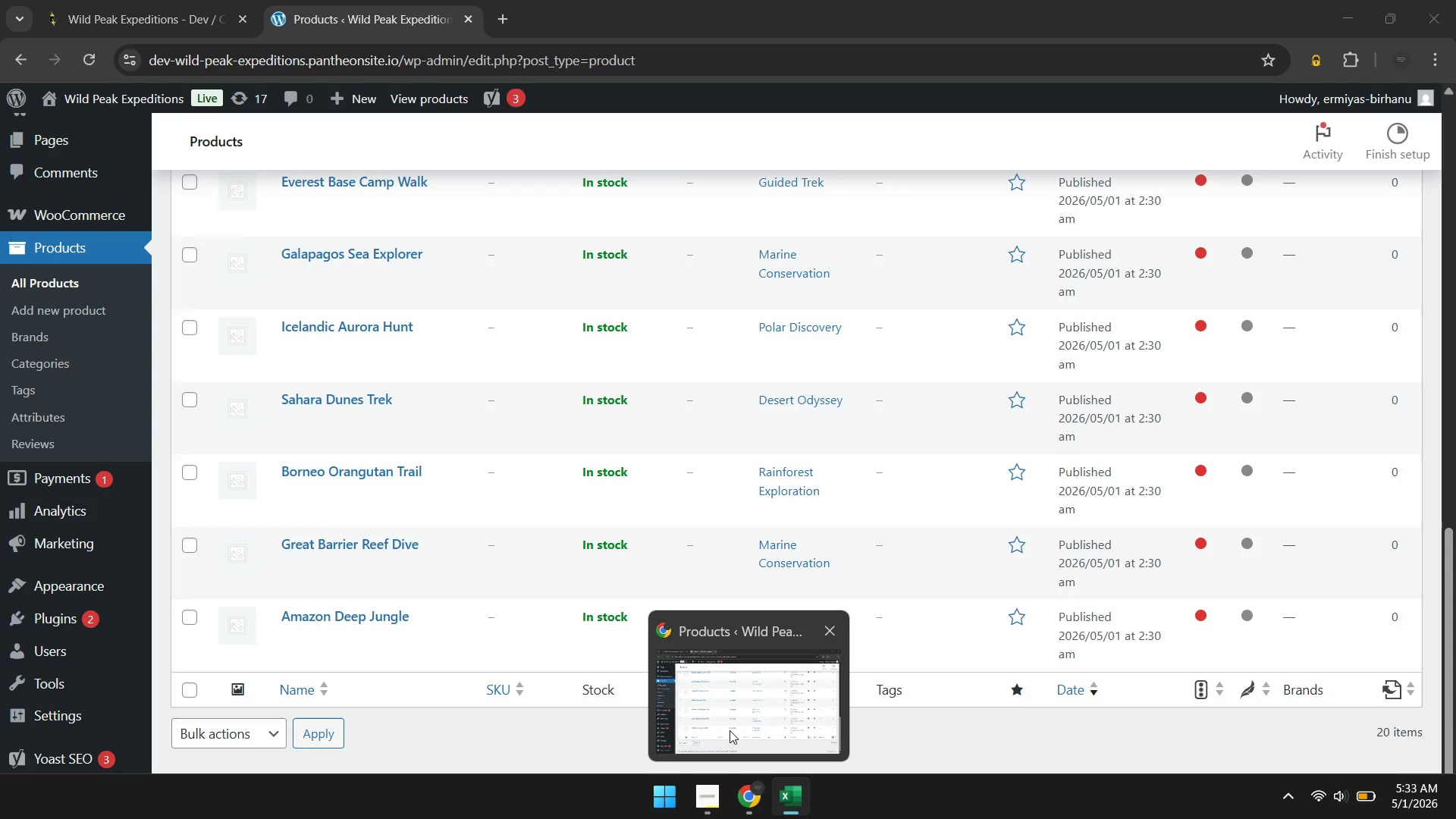 
left_click([730, 730])
 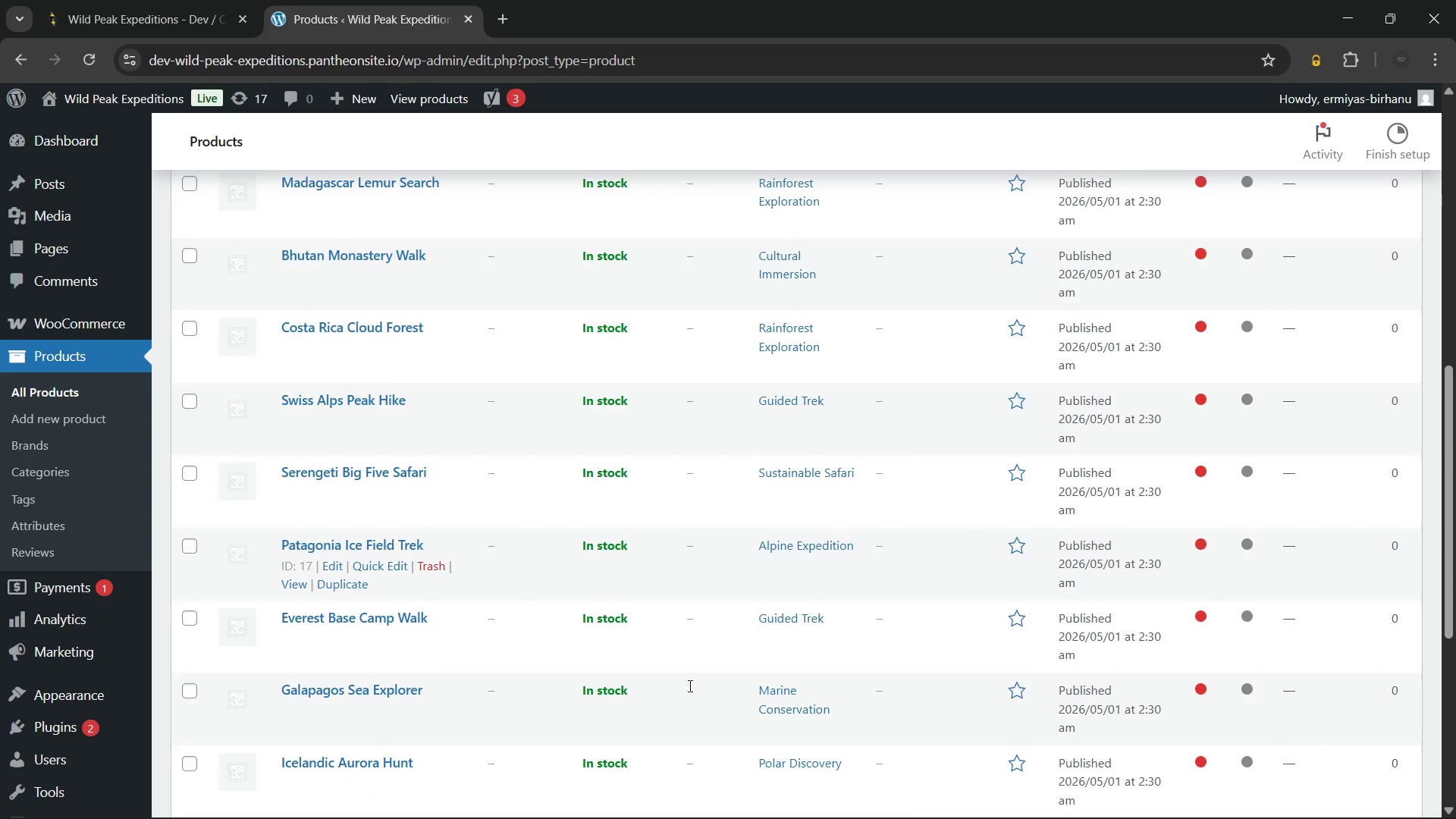 
wait(6.39)
 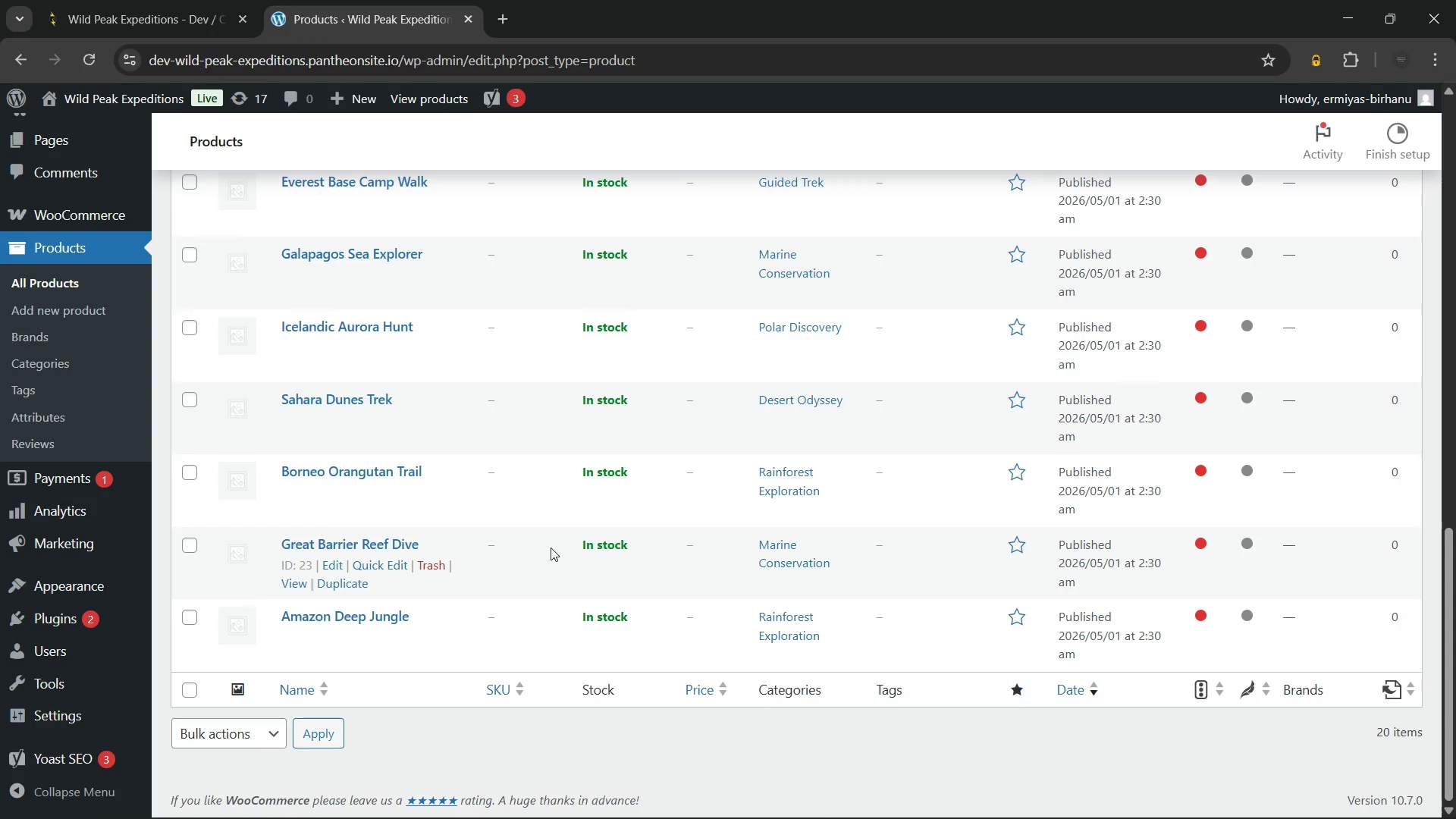 
left_click([795, 795])
 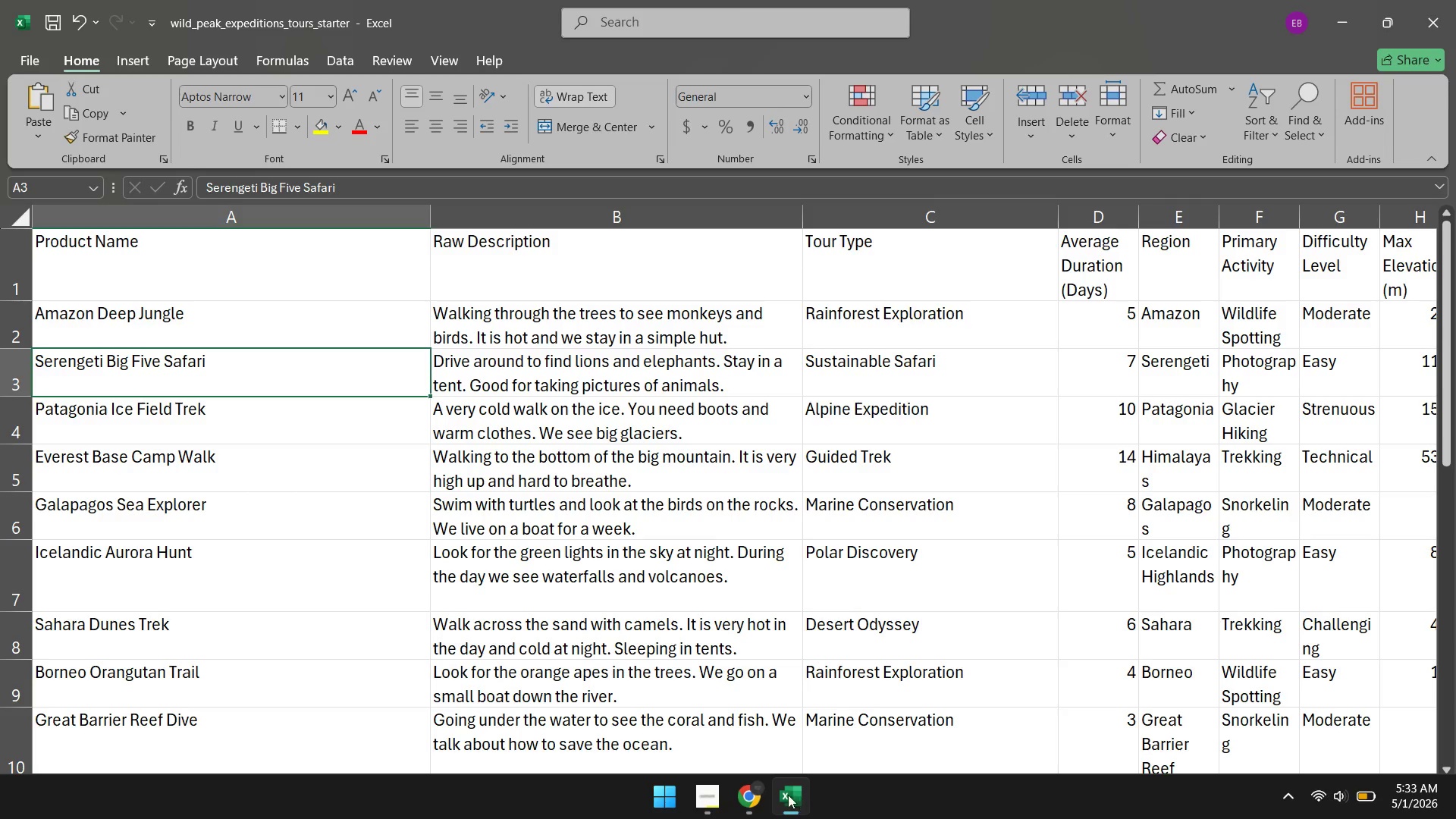 
left_click([745, 799])
 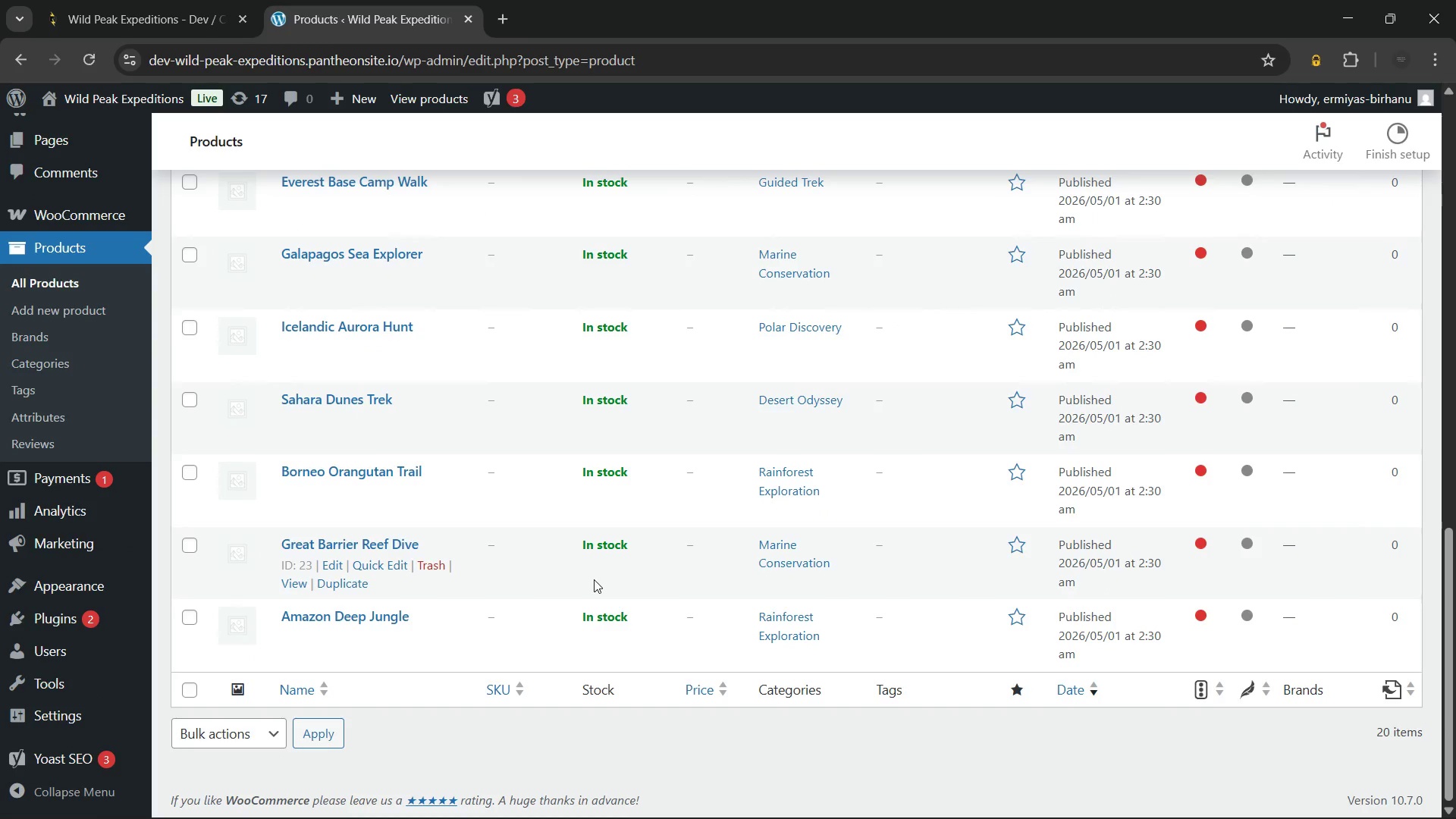 
wait(11.52)
 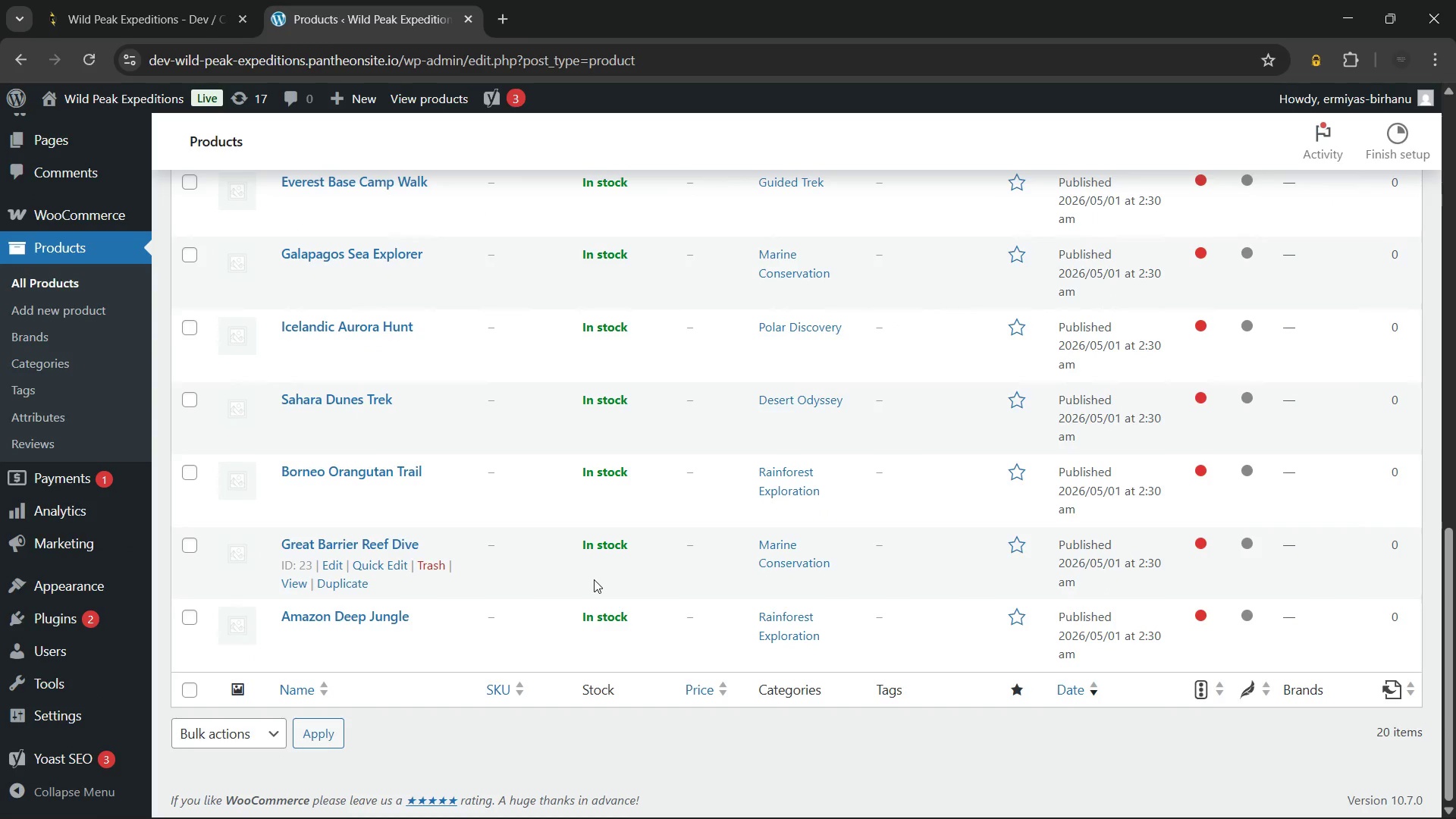 
left_click([789, 805])
 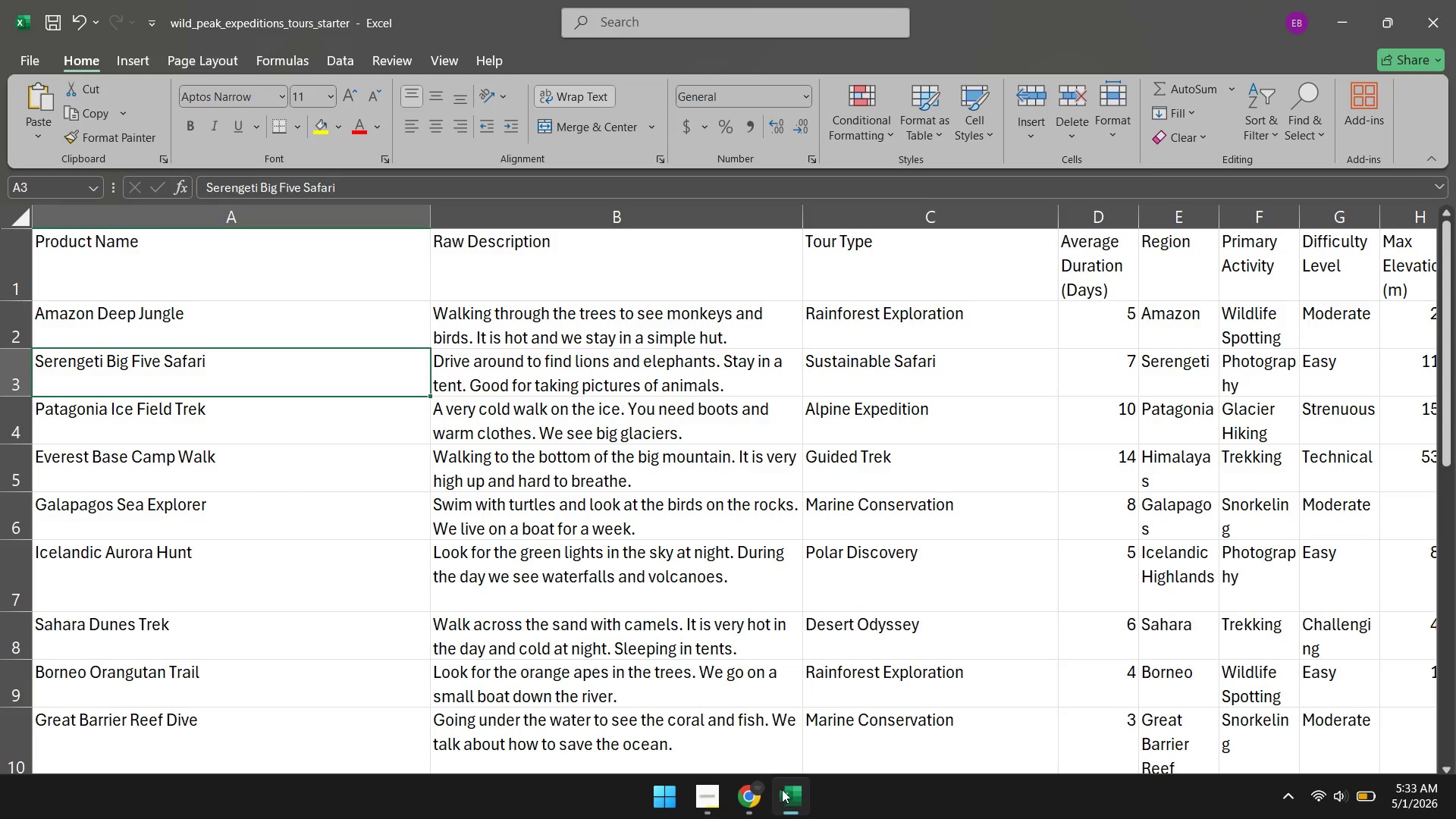 
wait(10.33)
 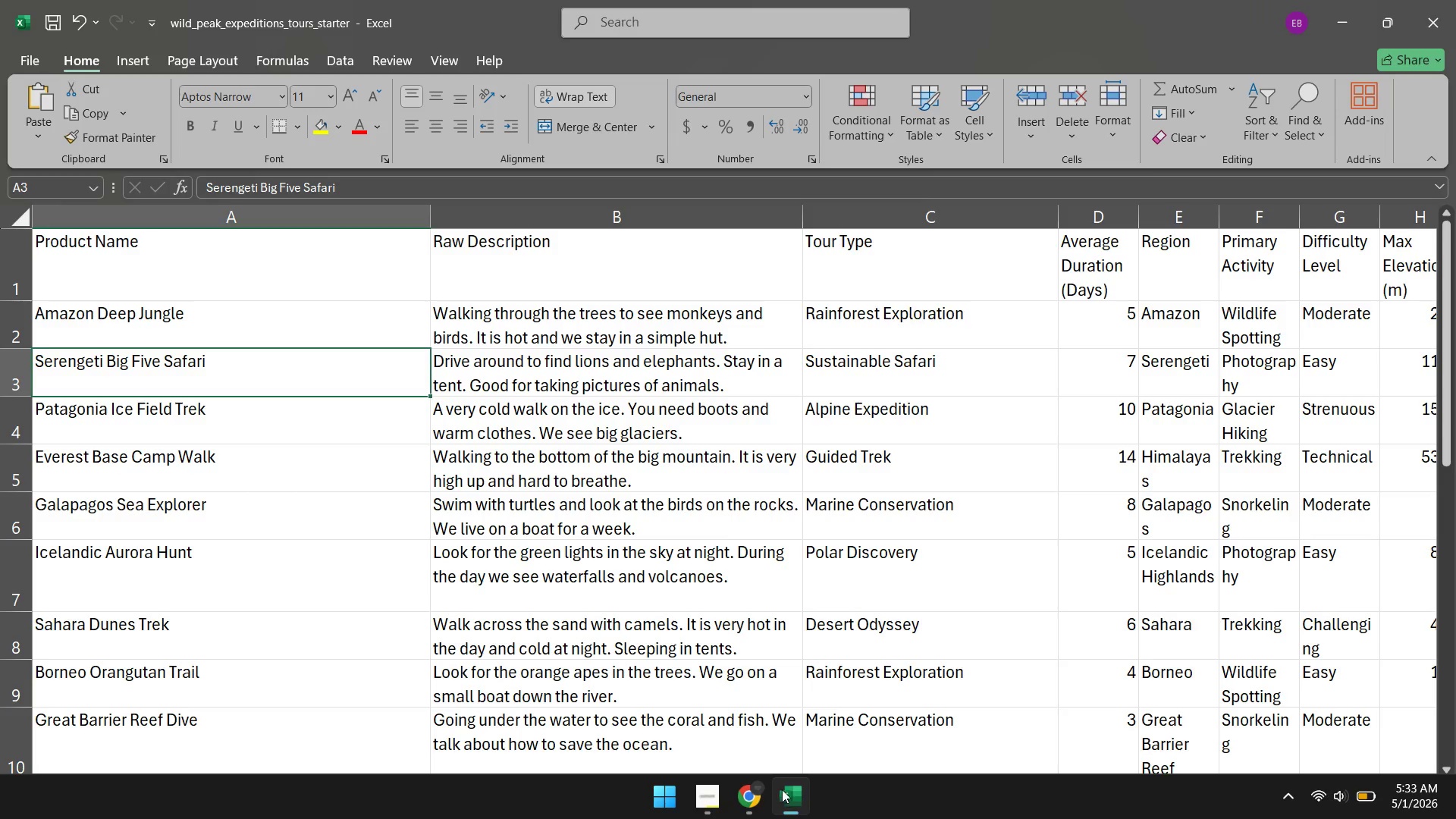 
left_click([748, 805])
 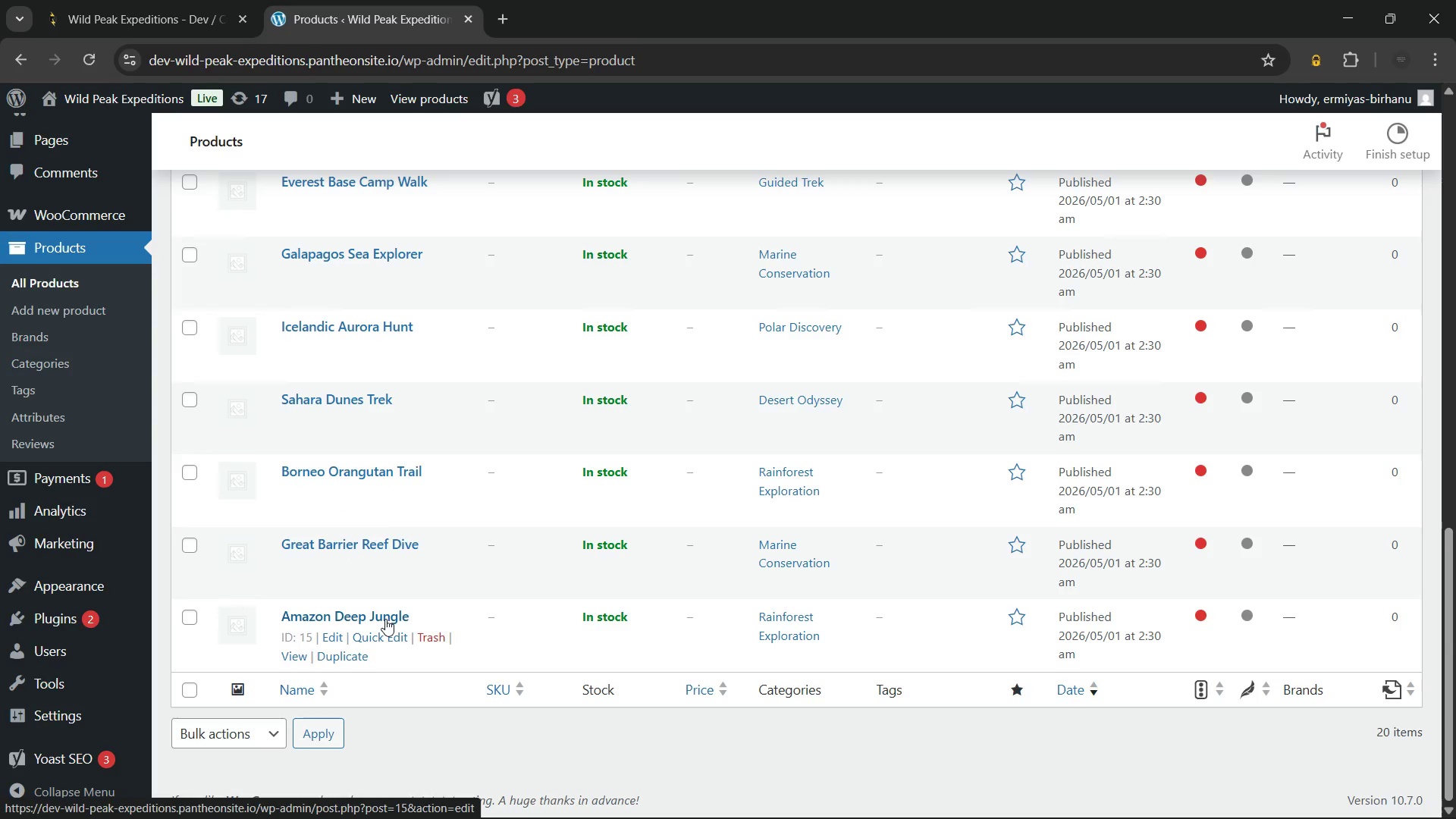 
wait(72.24)
 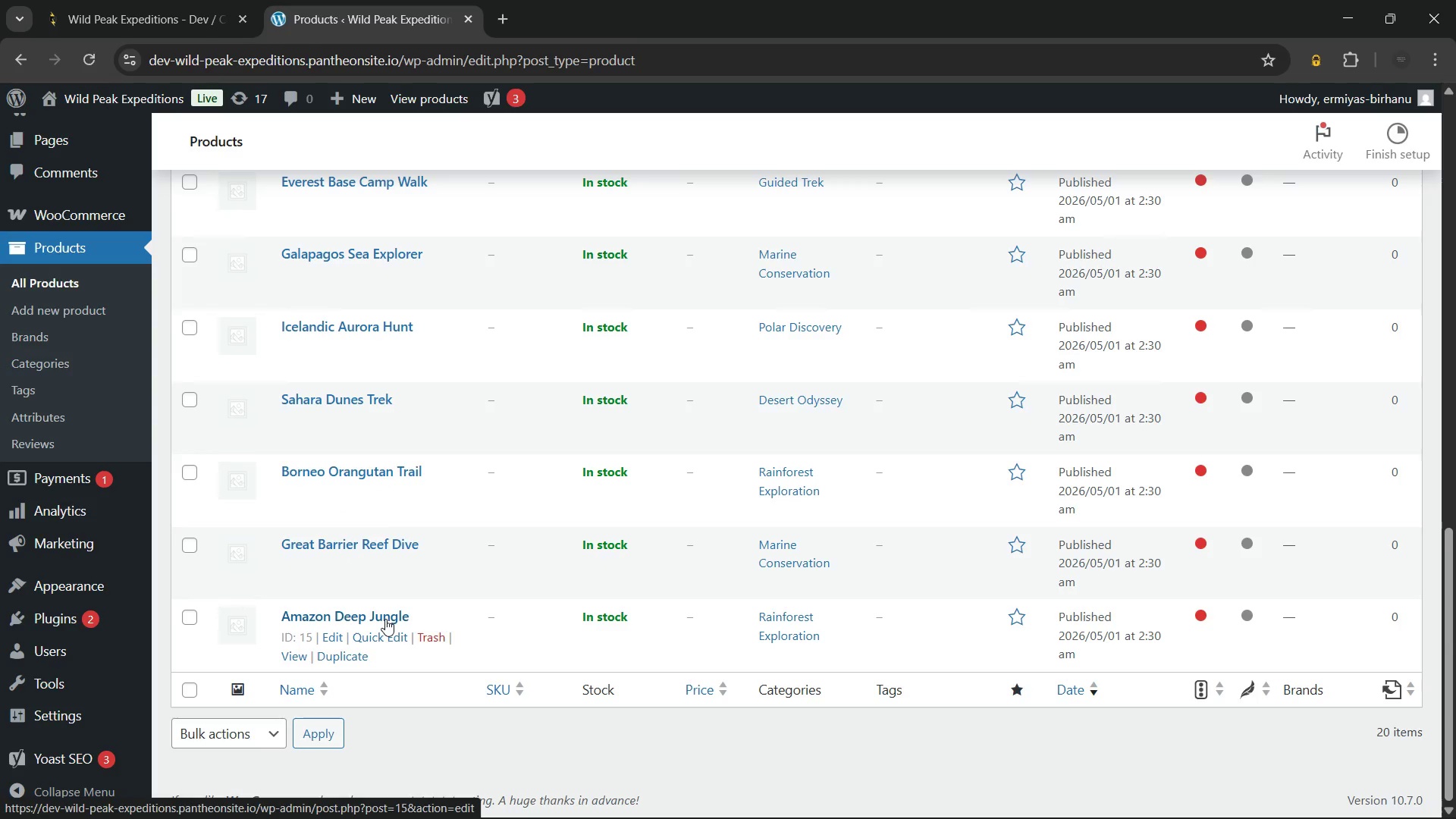 
left_click([98, 419])
 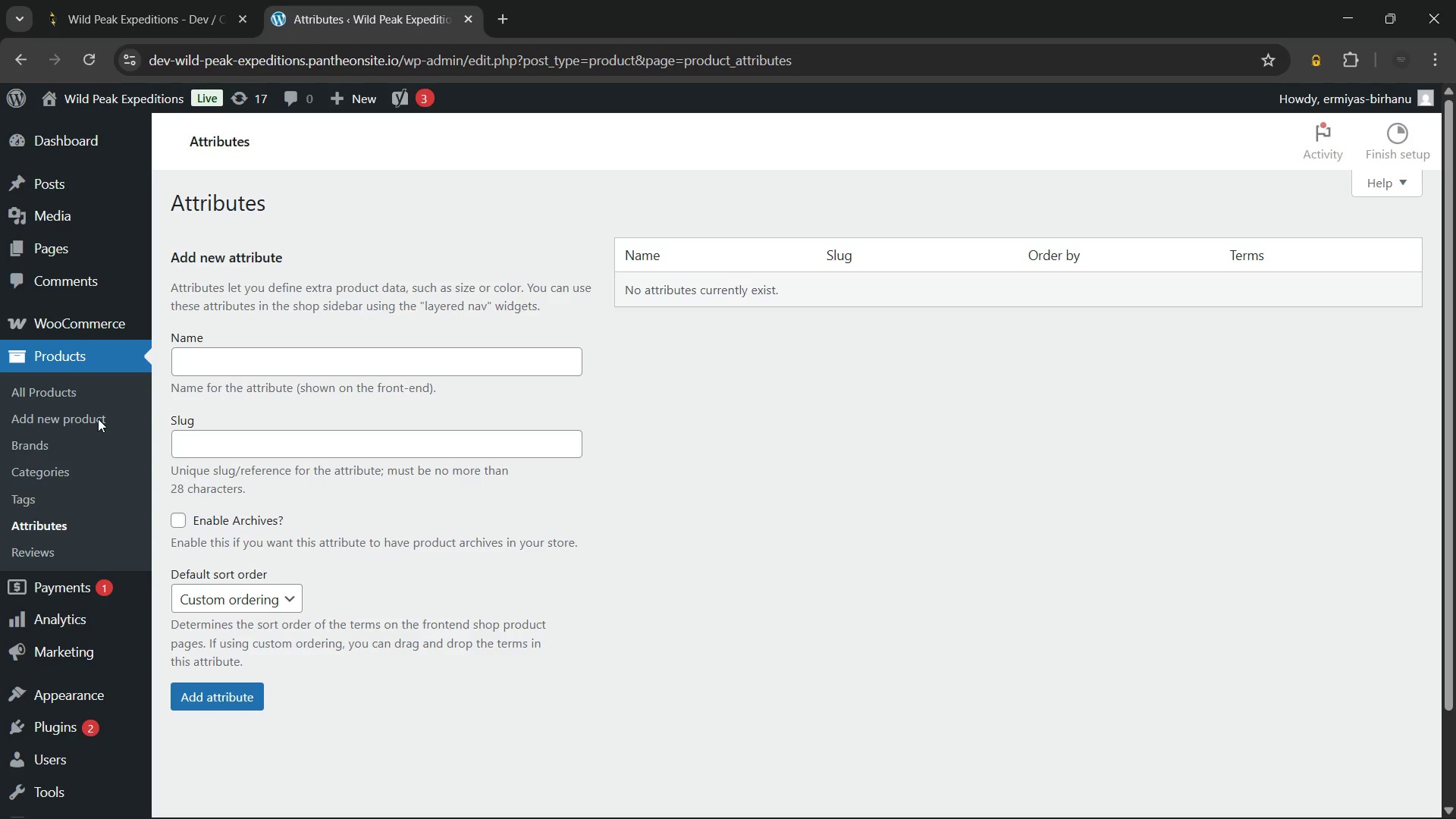 
wait(8.69)
 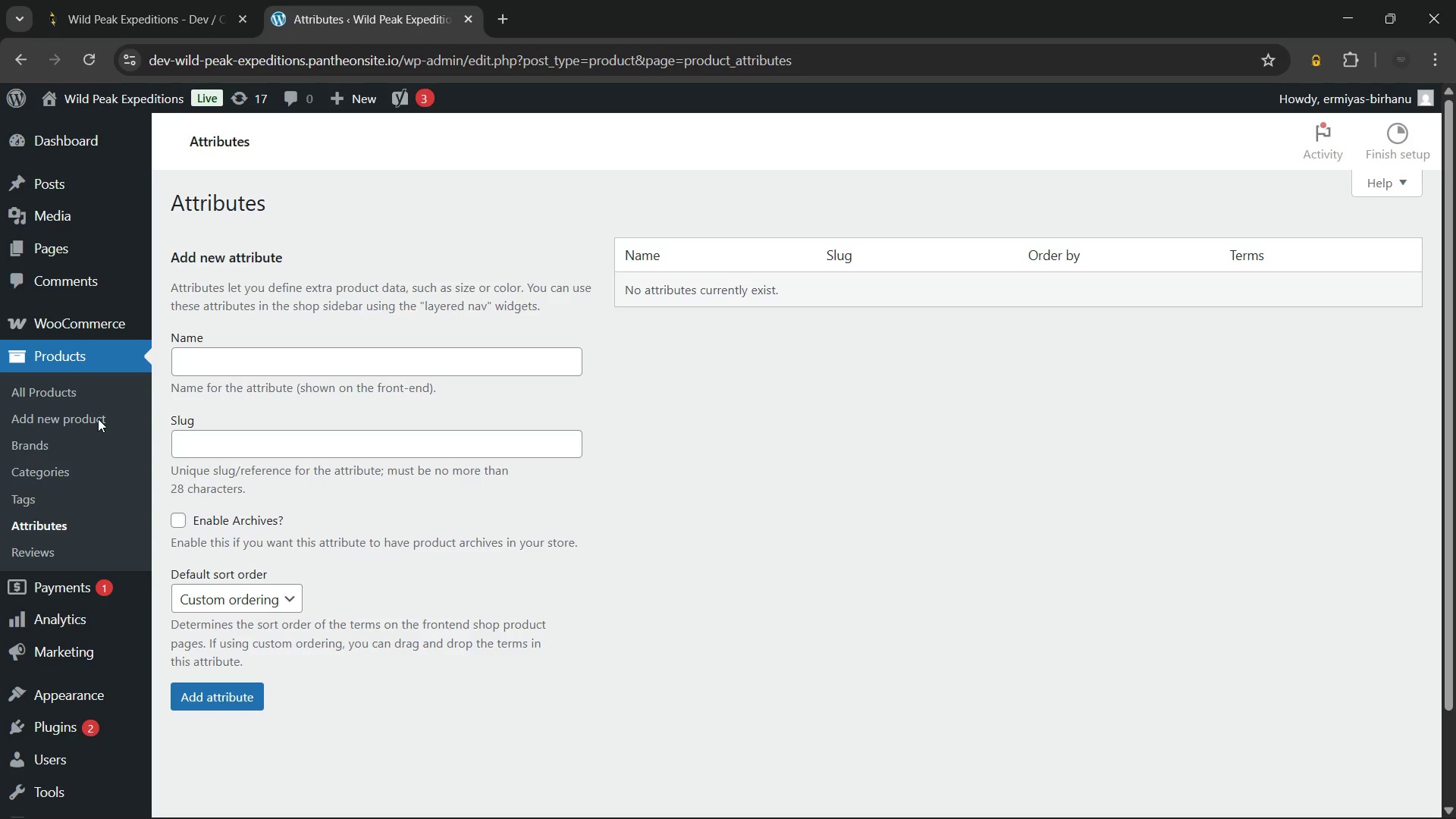 
left_click([298, 376])
 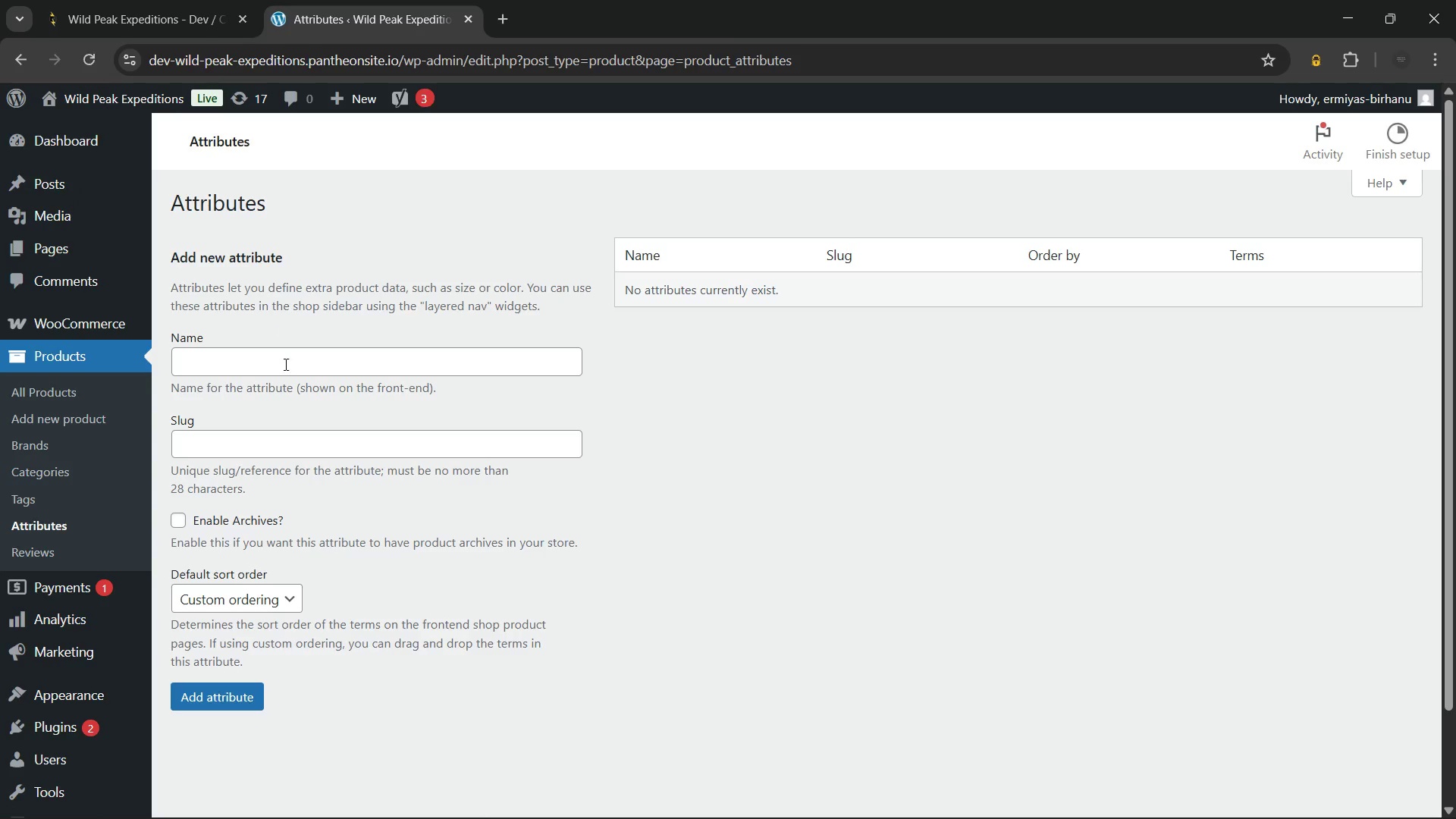 
left_click([284, 363])
 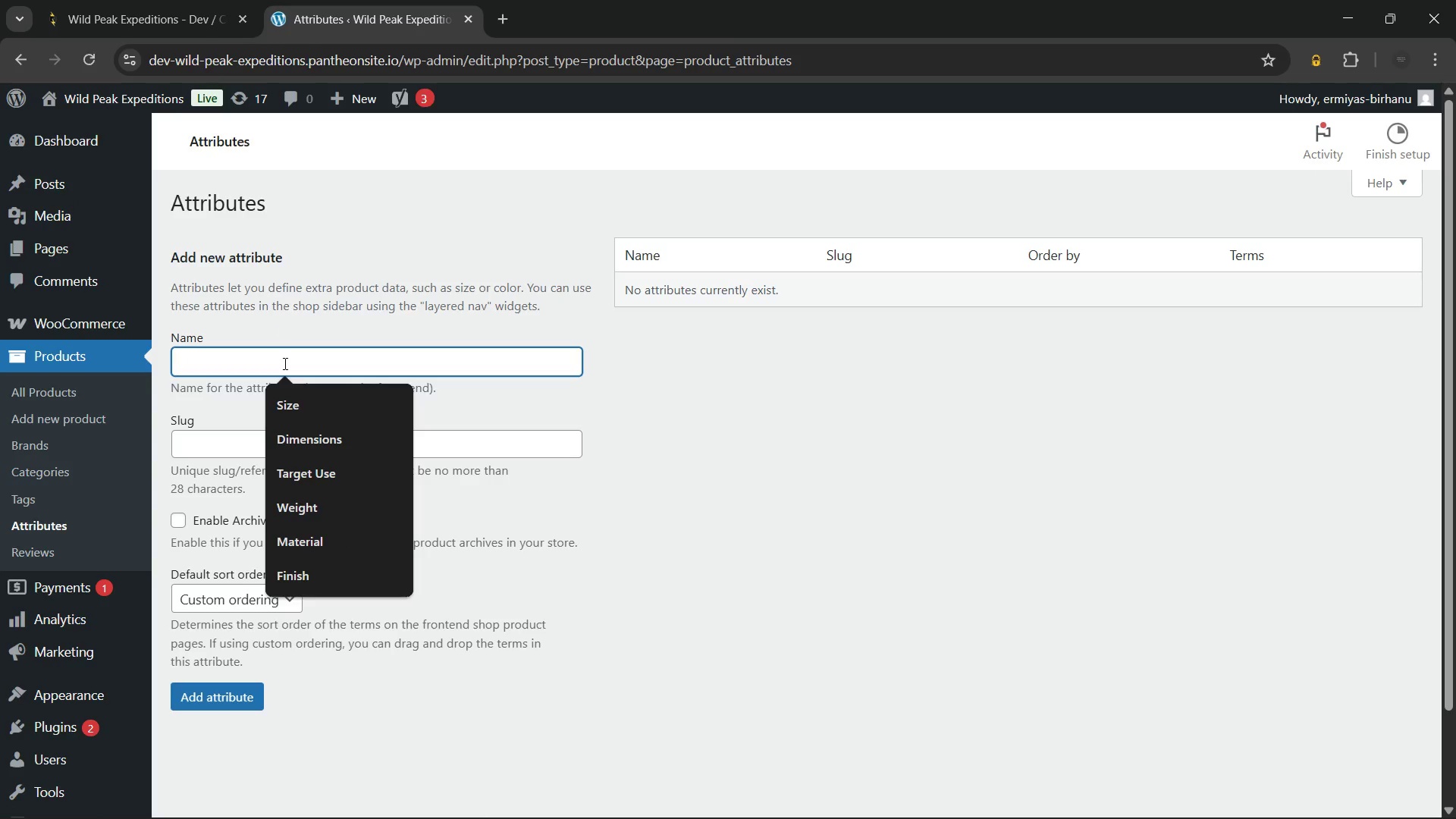 
type(Difficulty Level)
 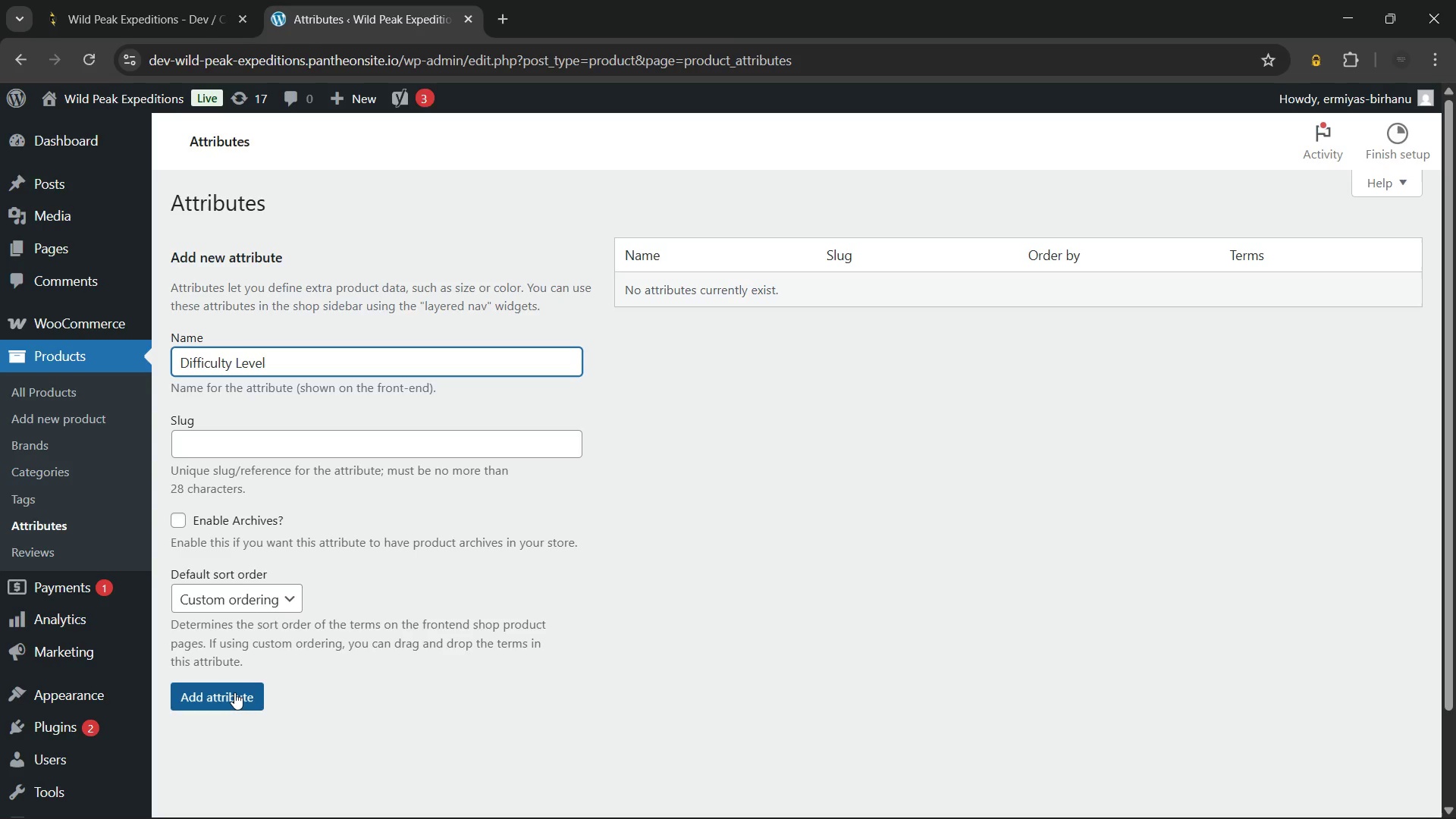 
left_click([234, 692])
 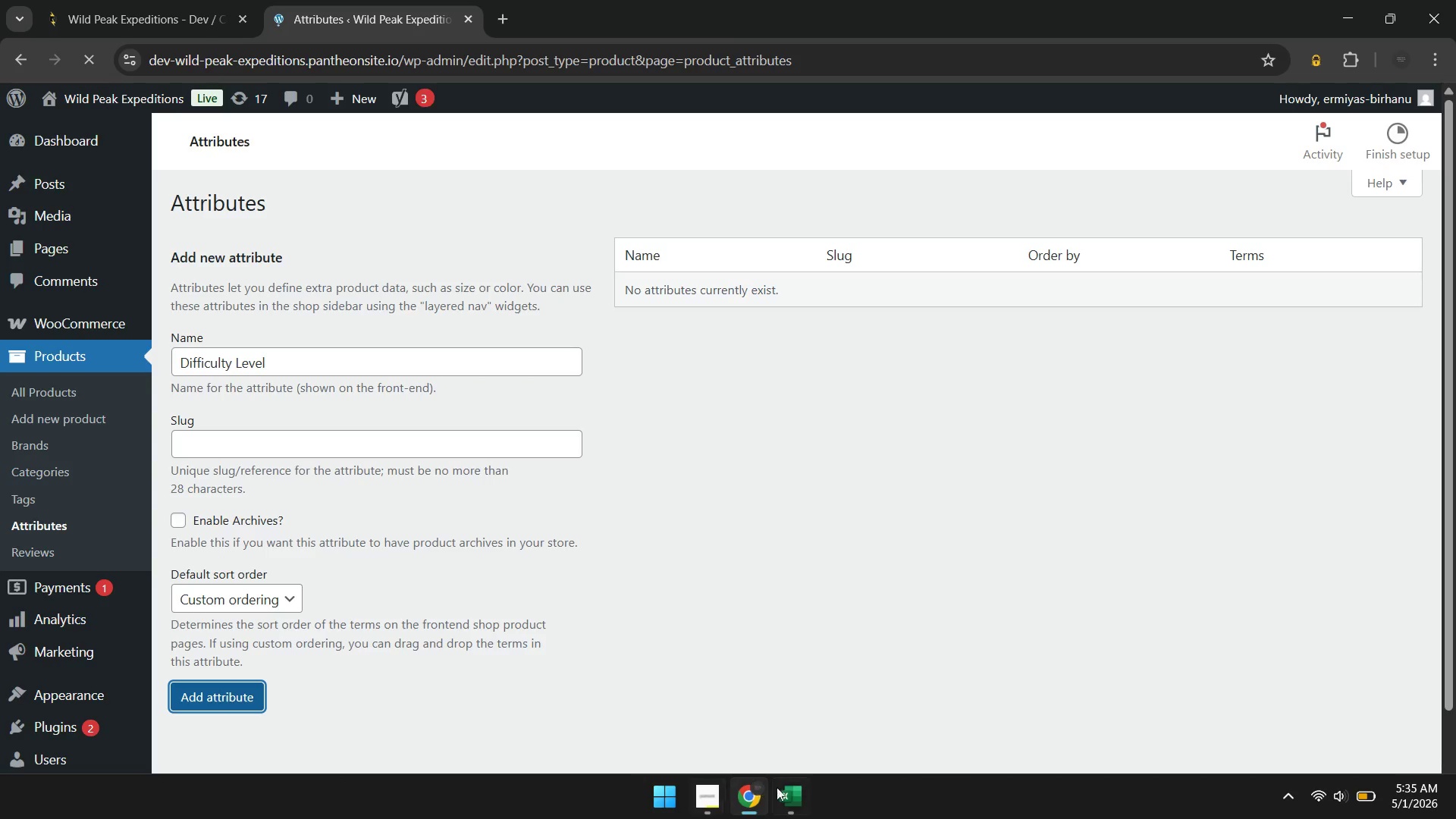 
left_click([794, 789])
 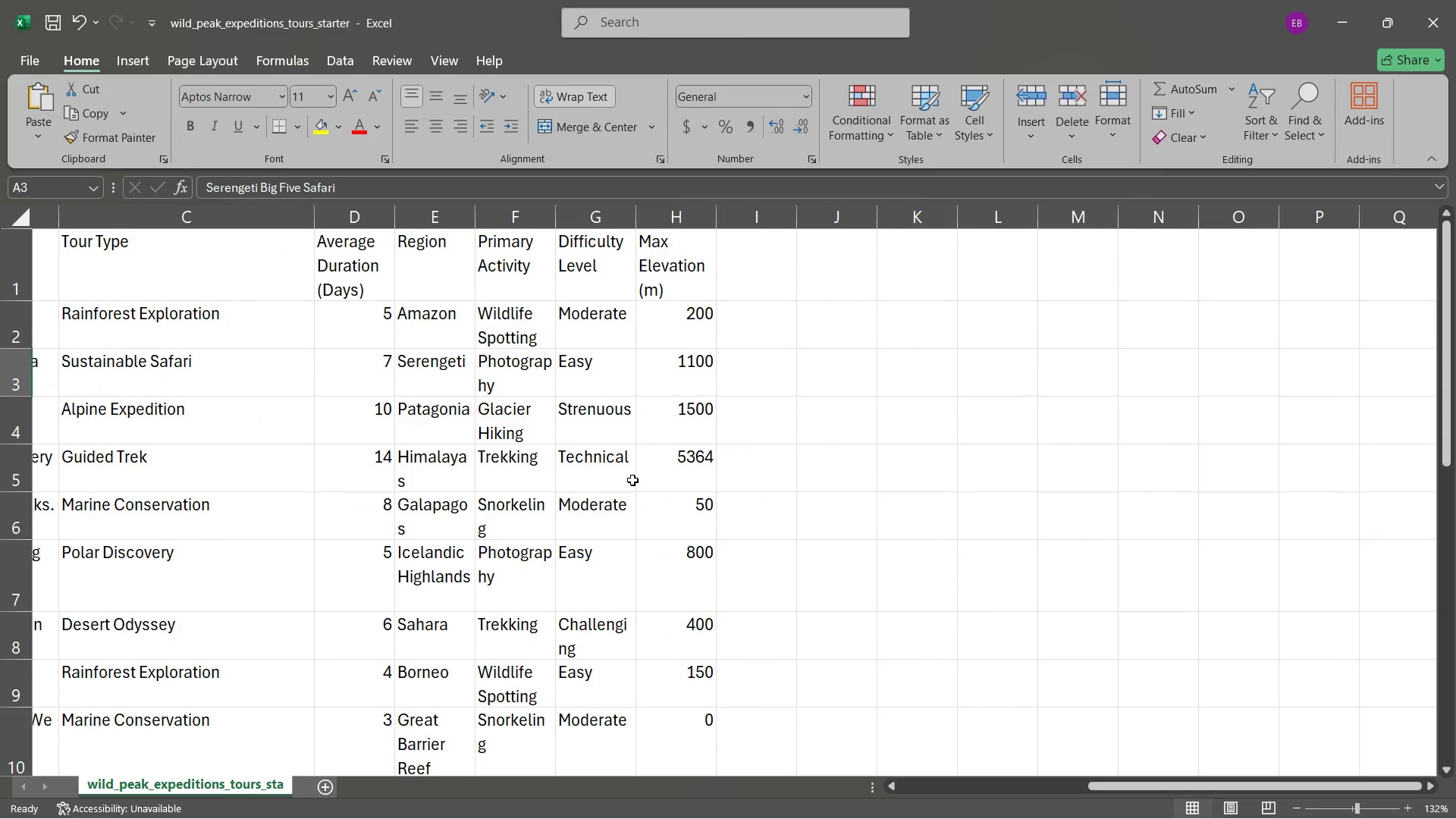 
wait(12.7)
 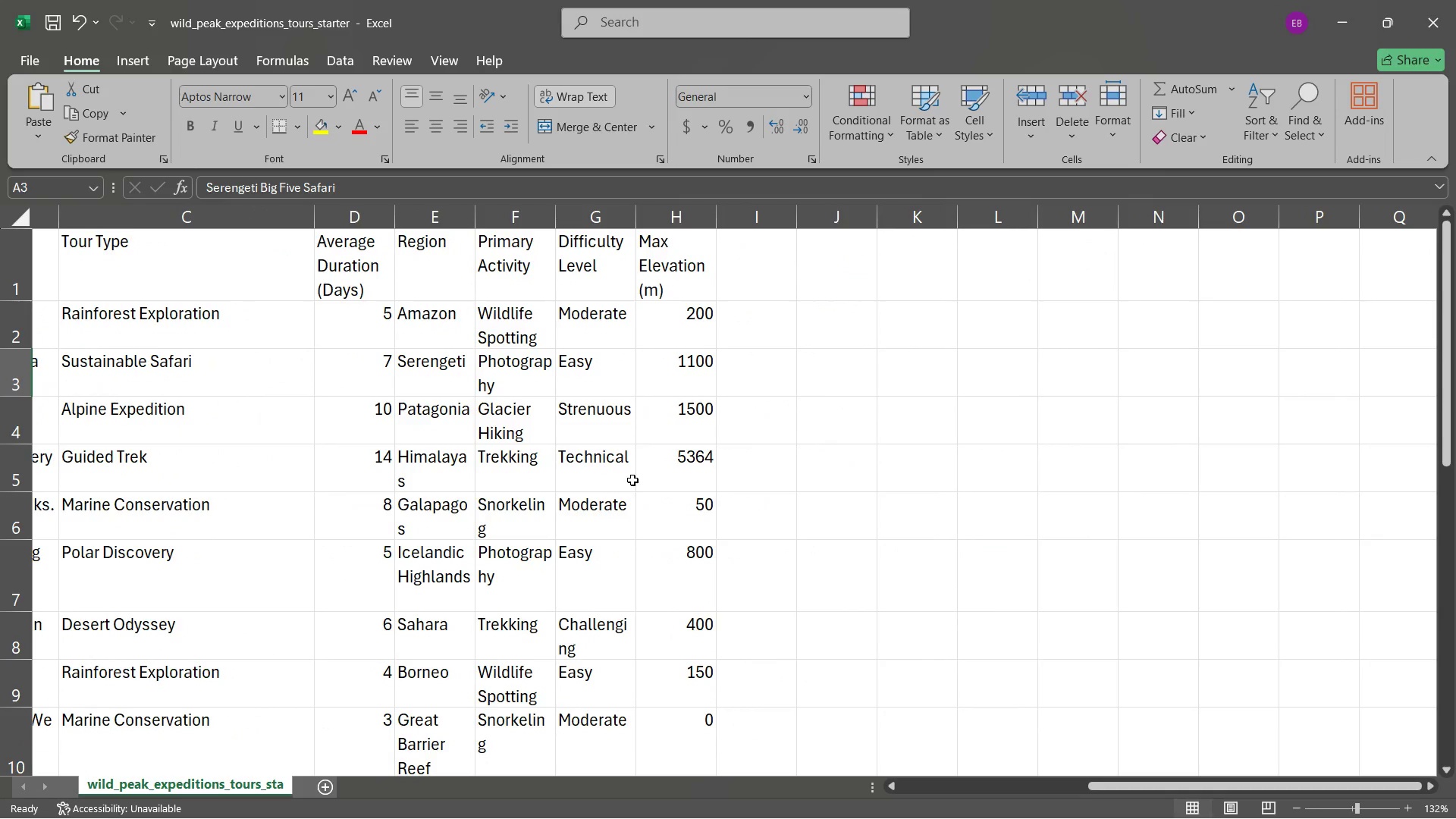 
left_click([749, 796])
 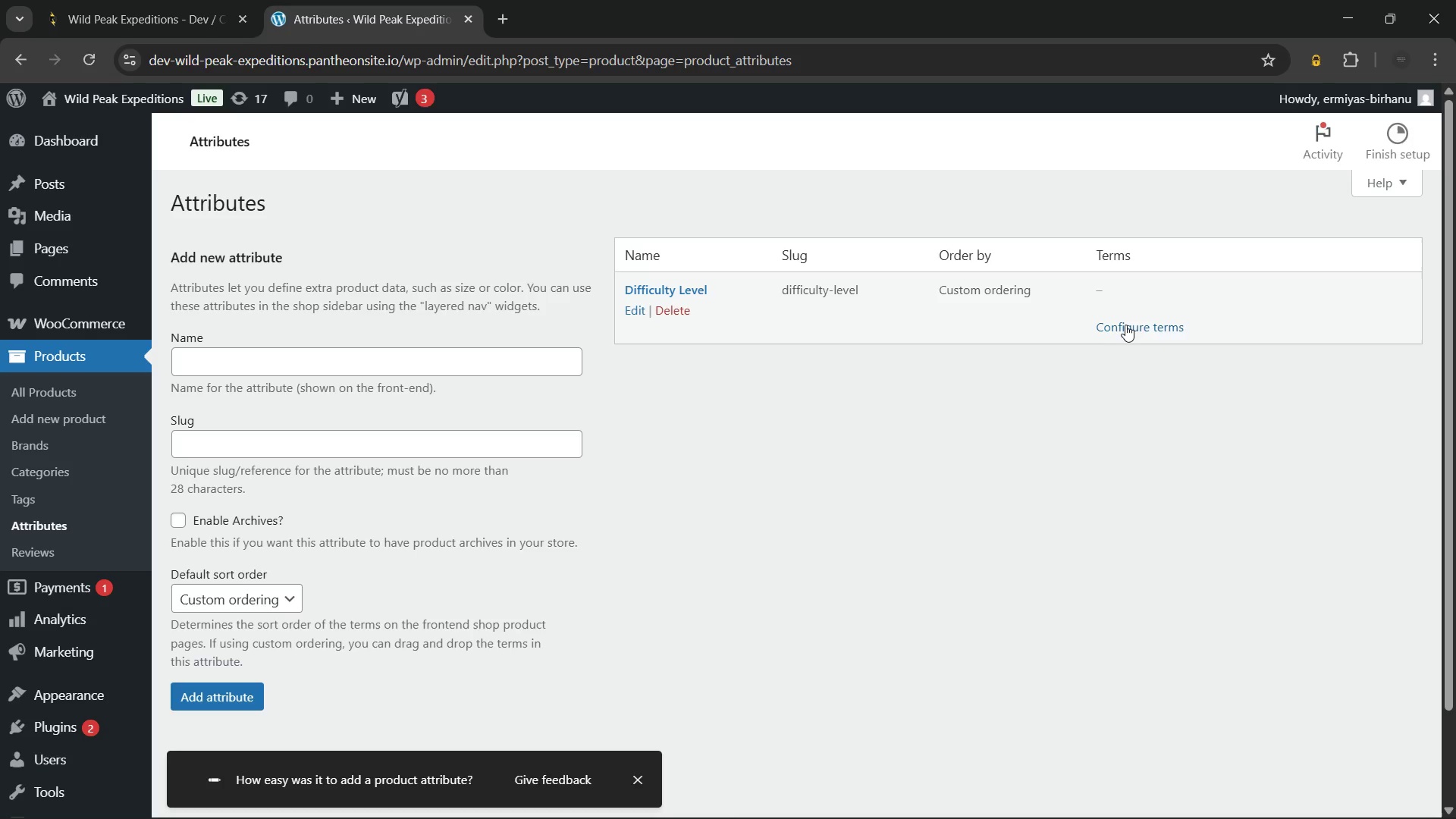 
left_click([1129, 324])
 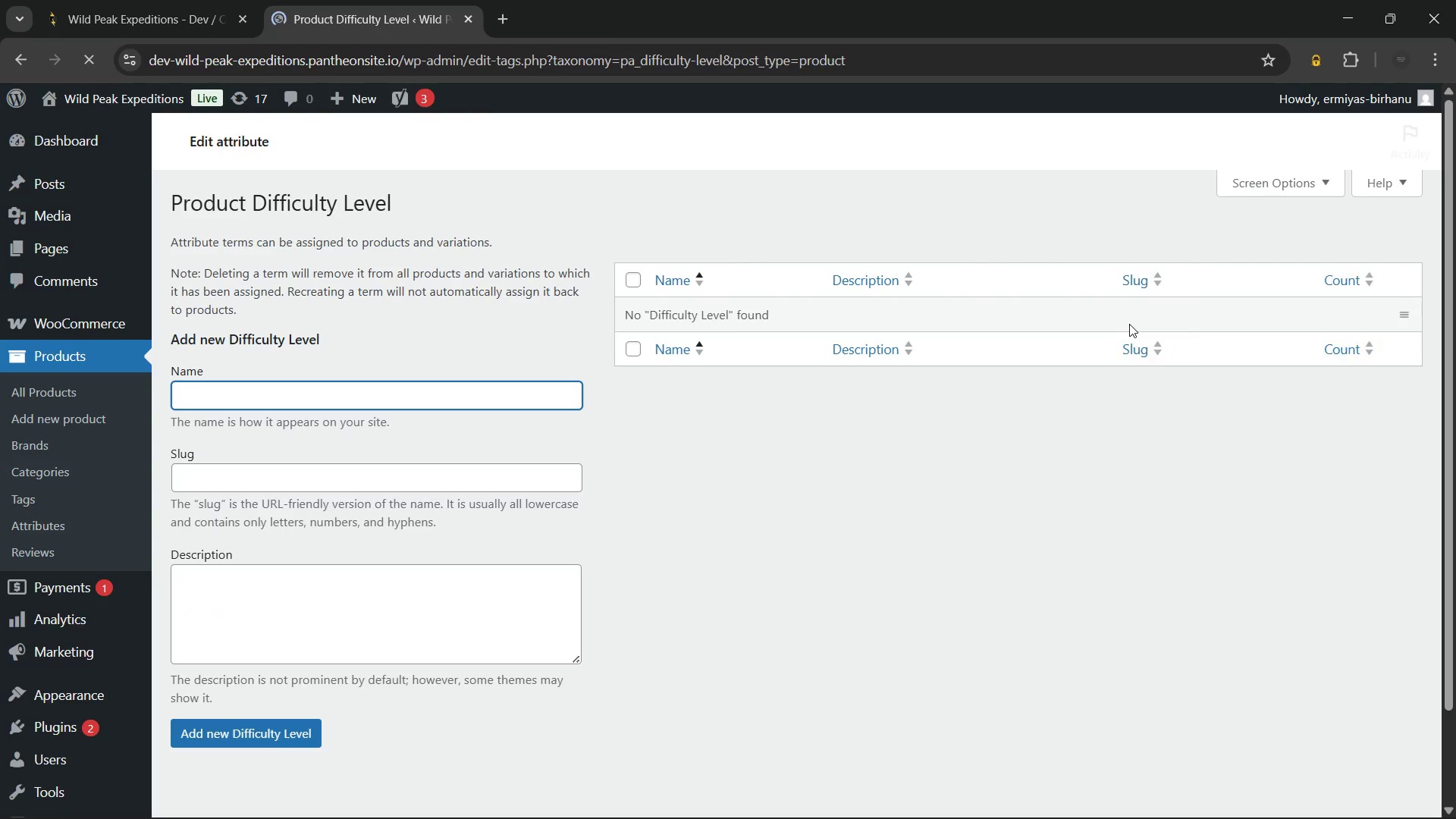 
type(Easy)
 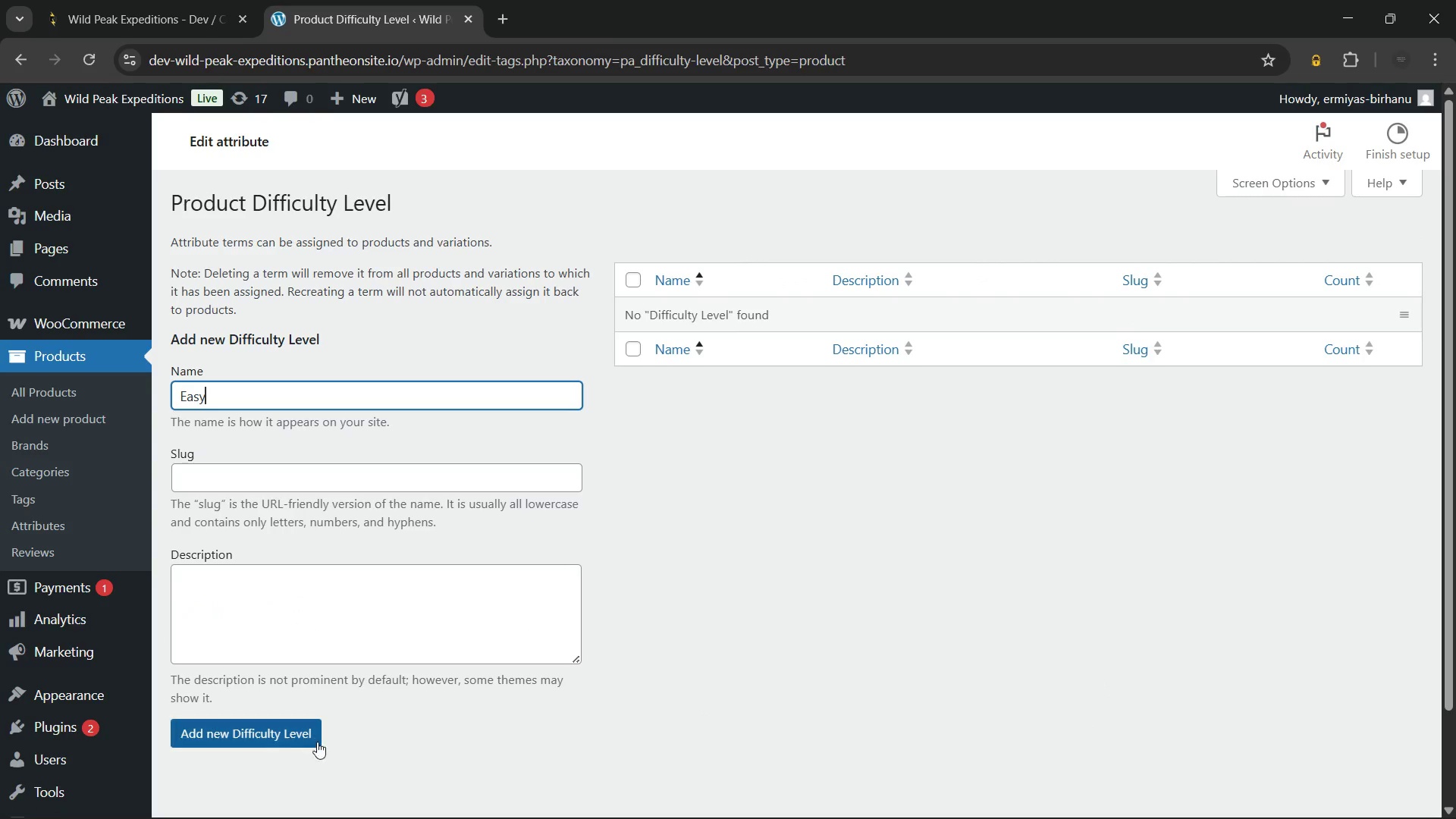 
left_click([269, 741])
 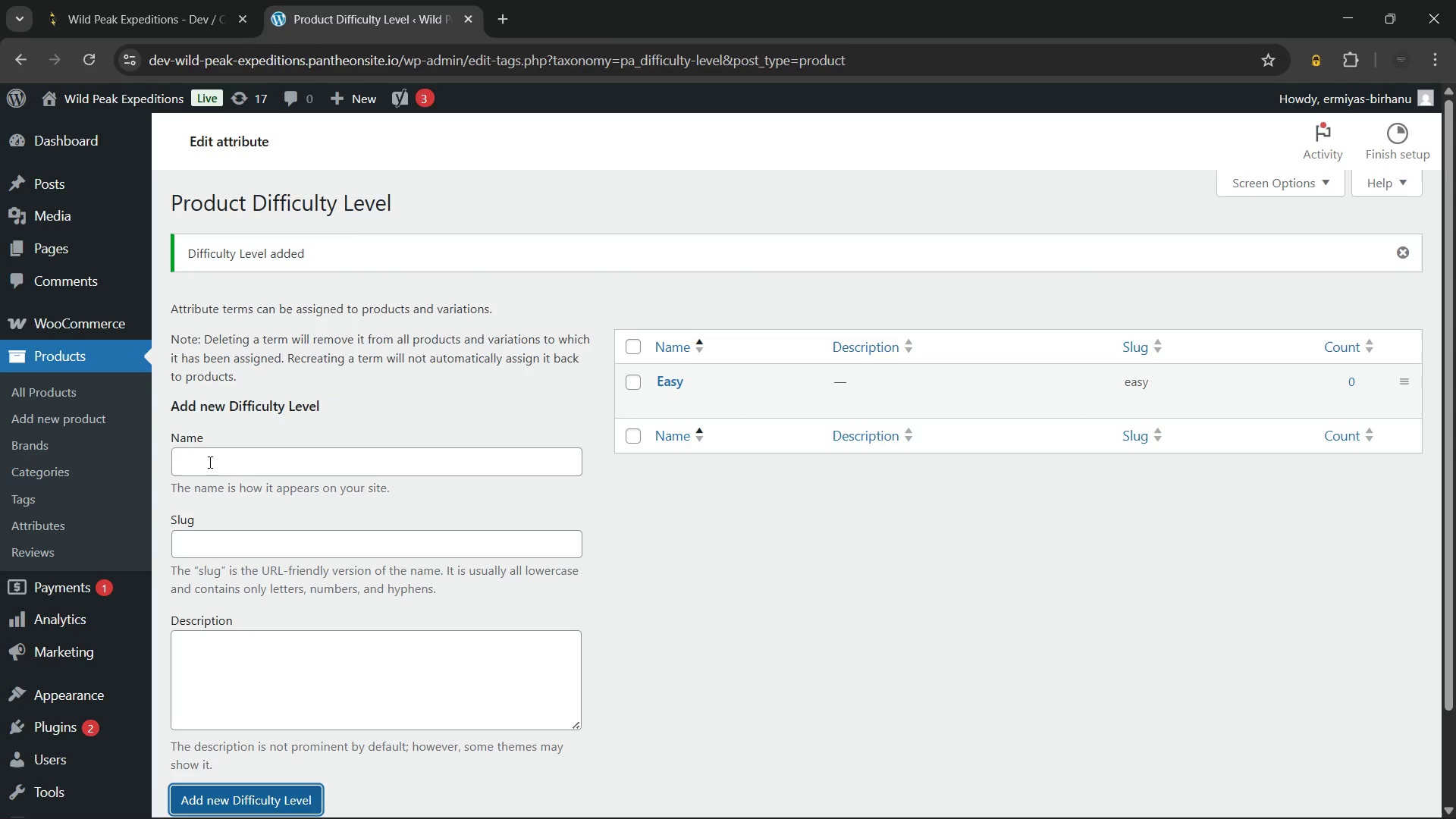 
left_click([209, 462])
 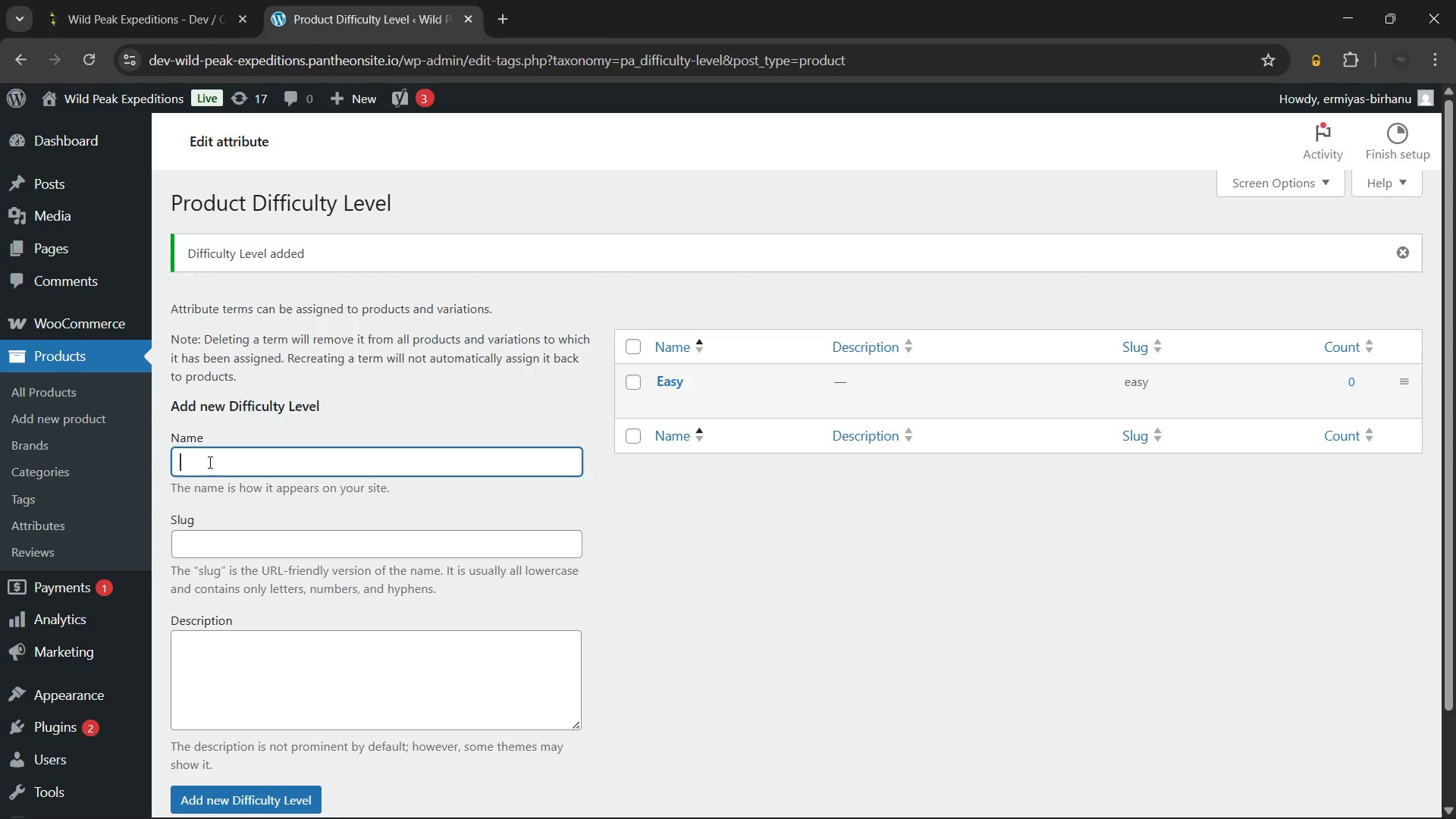 
type(Moderate)
 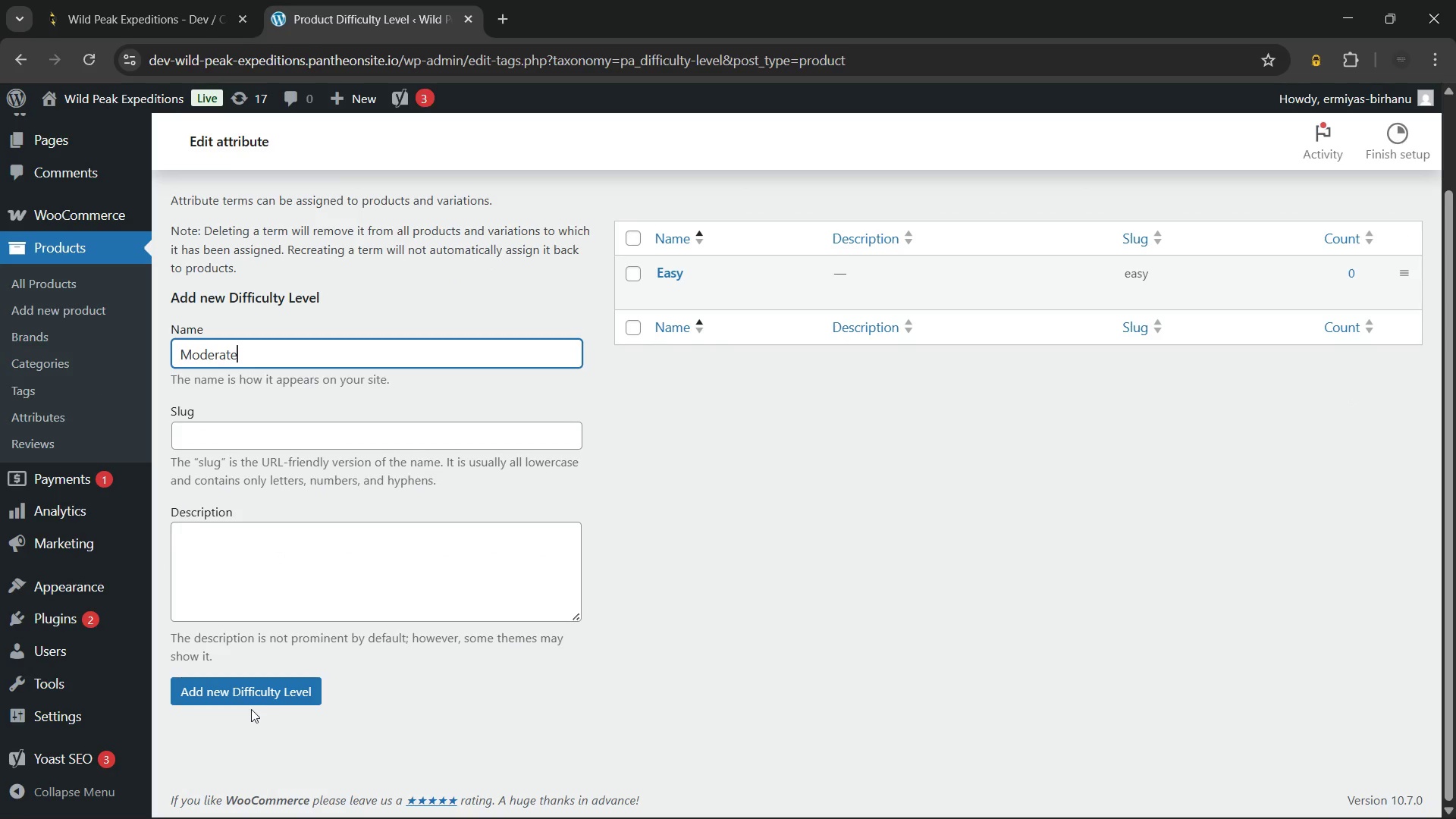 
left_click([228, 689])
 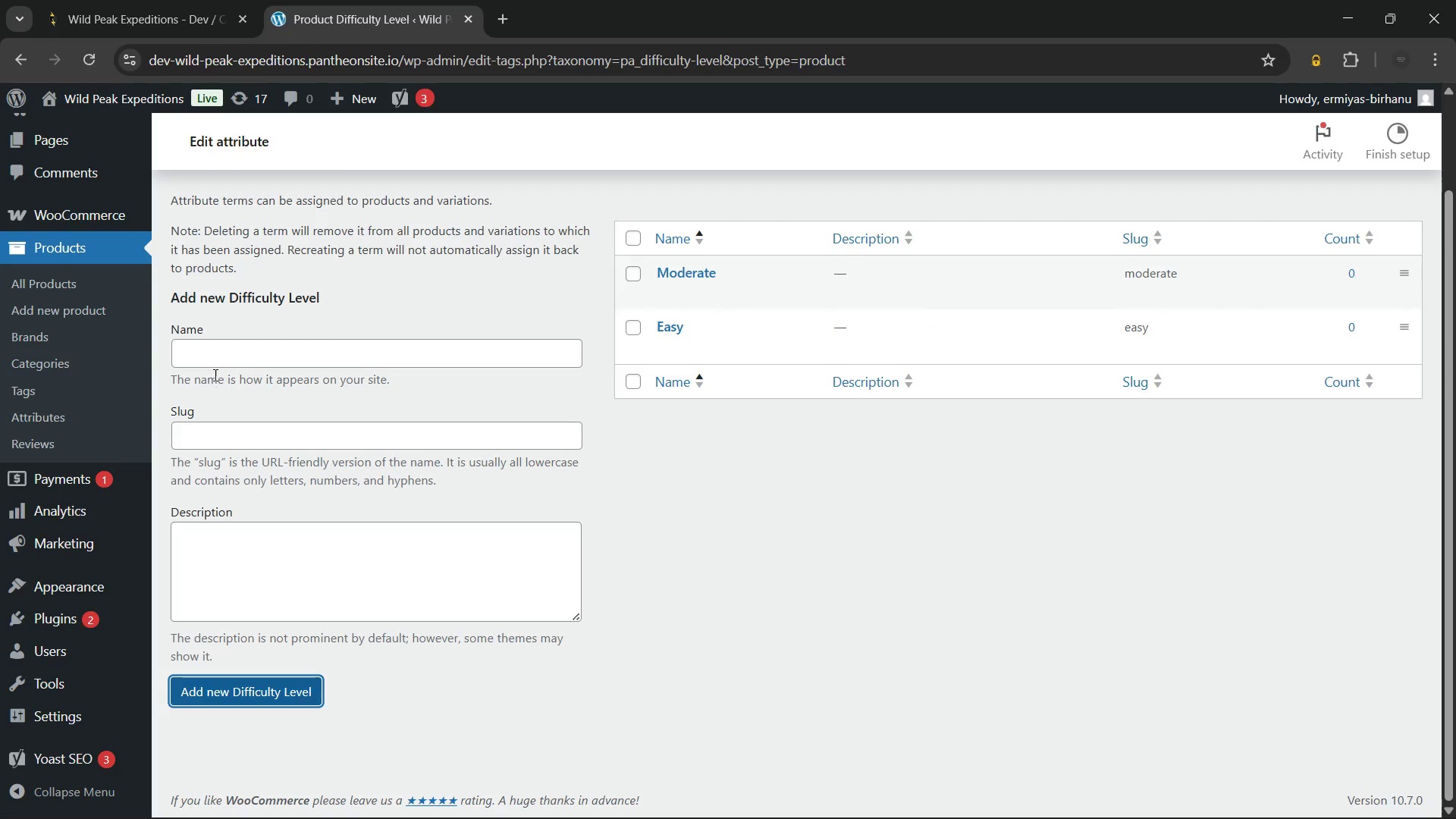 
left_click([214, 356])
 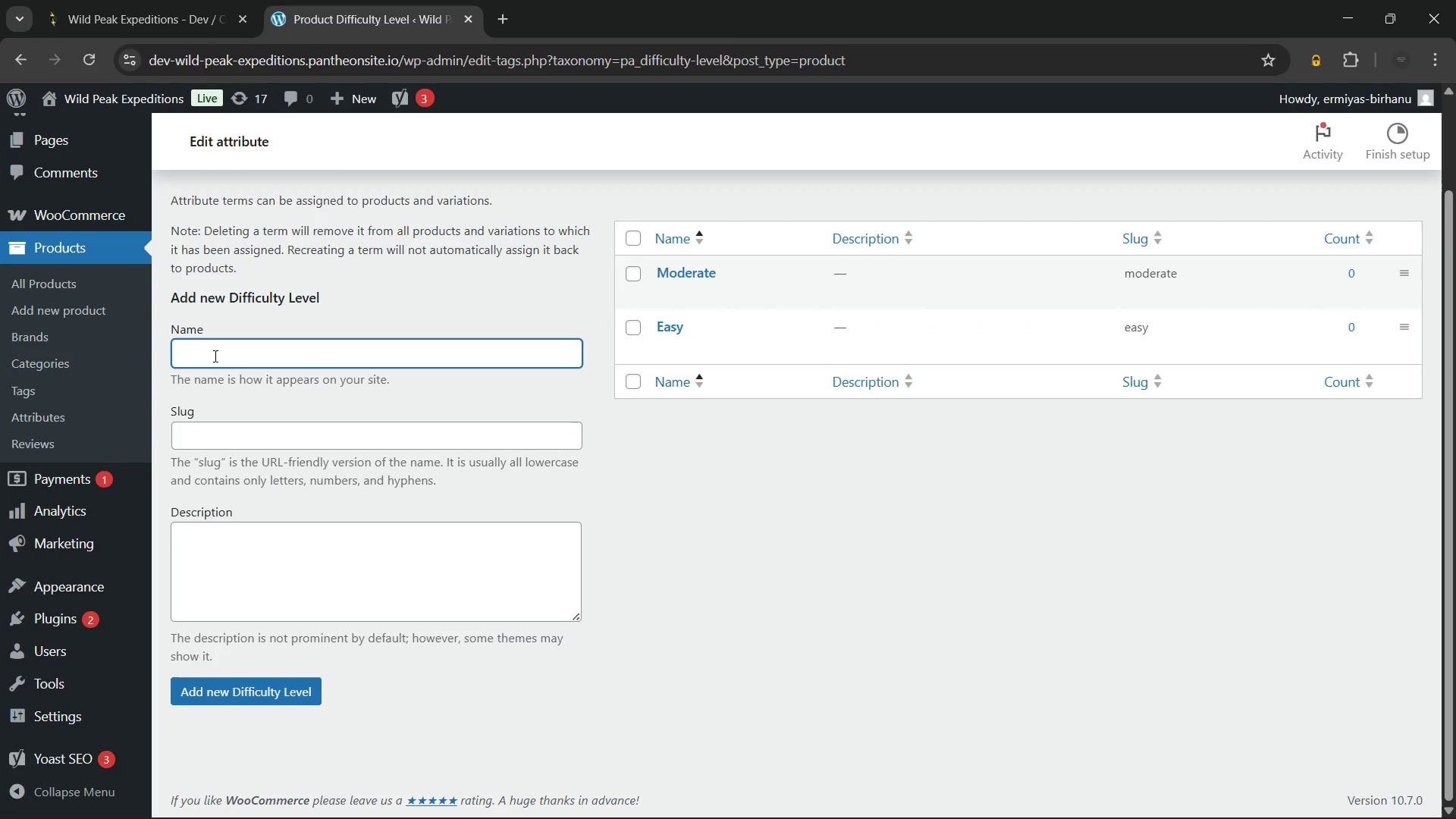 
type(Challenging)
 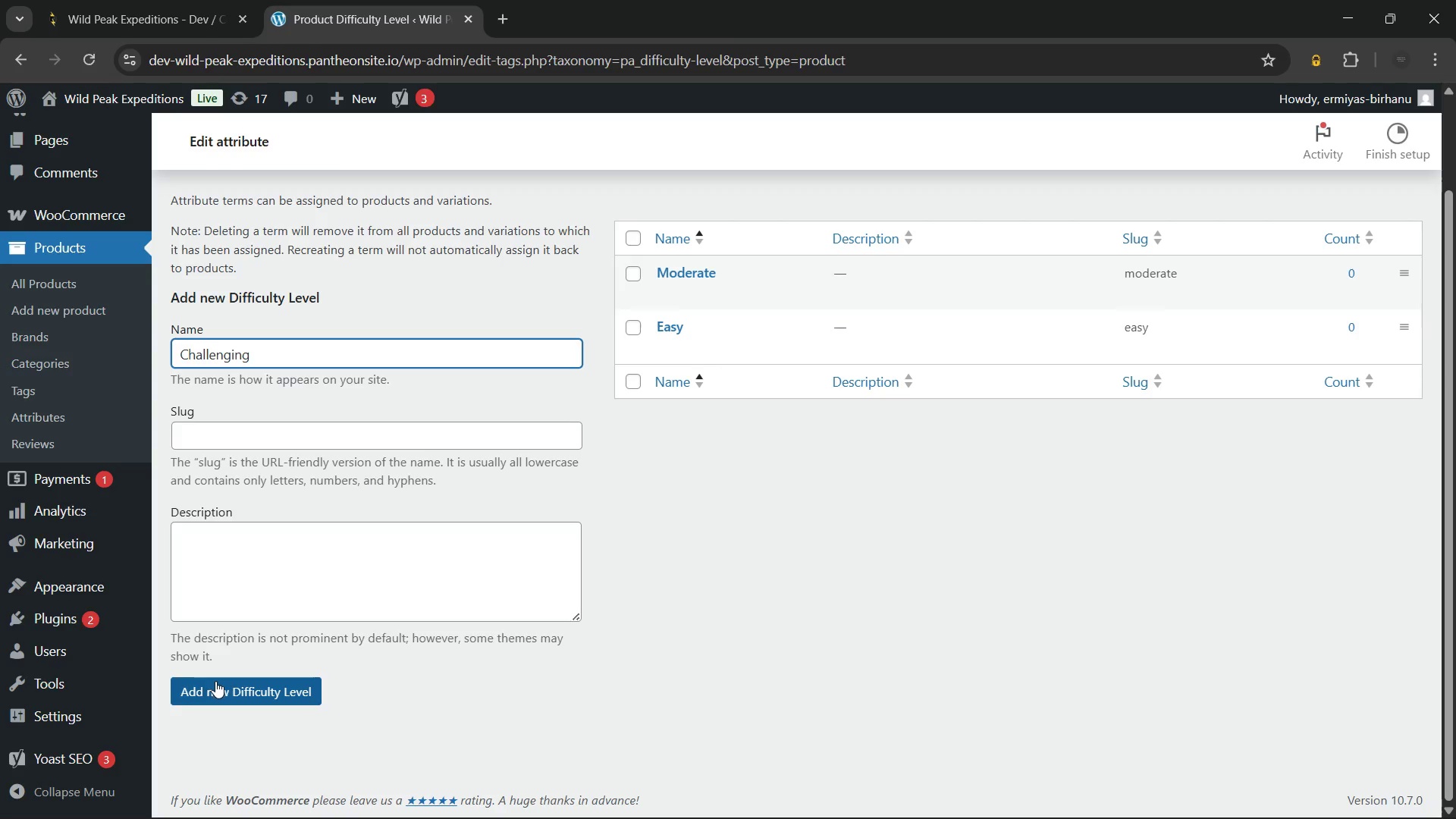 
left_click([219, 686])
 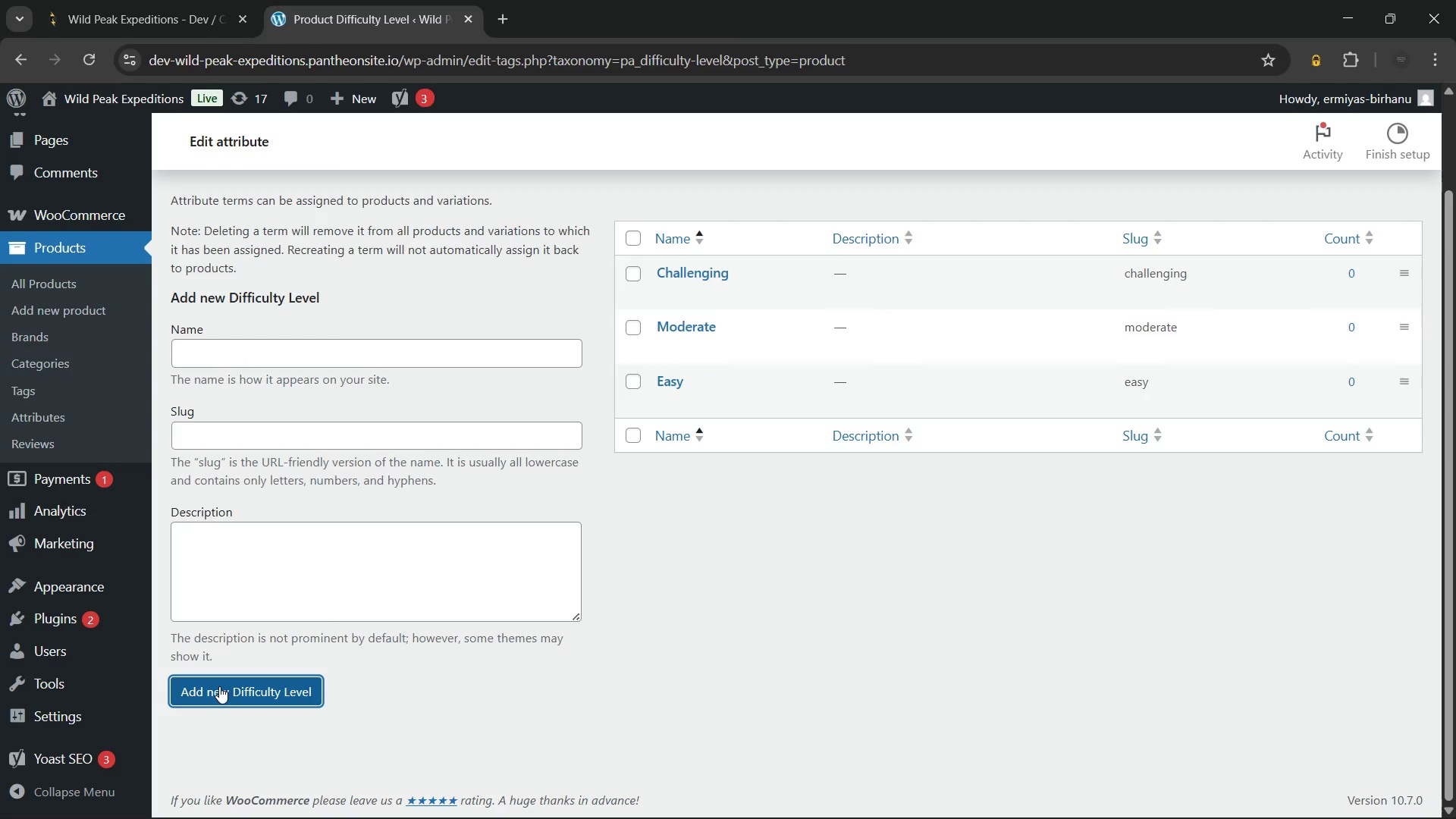 
left_click([271, 357])
 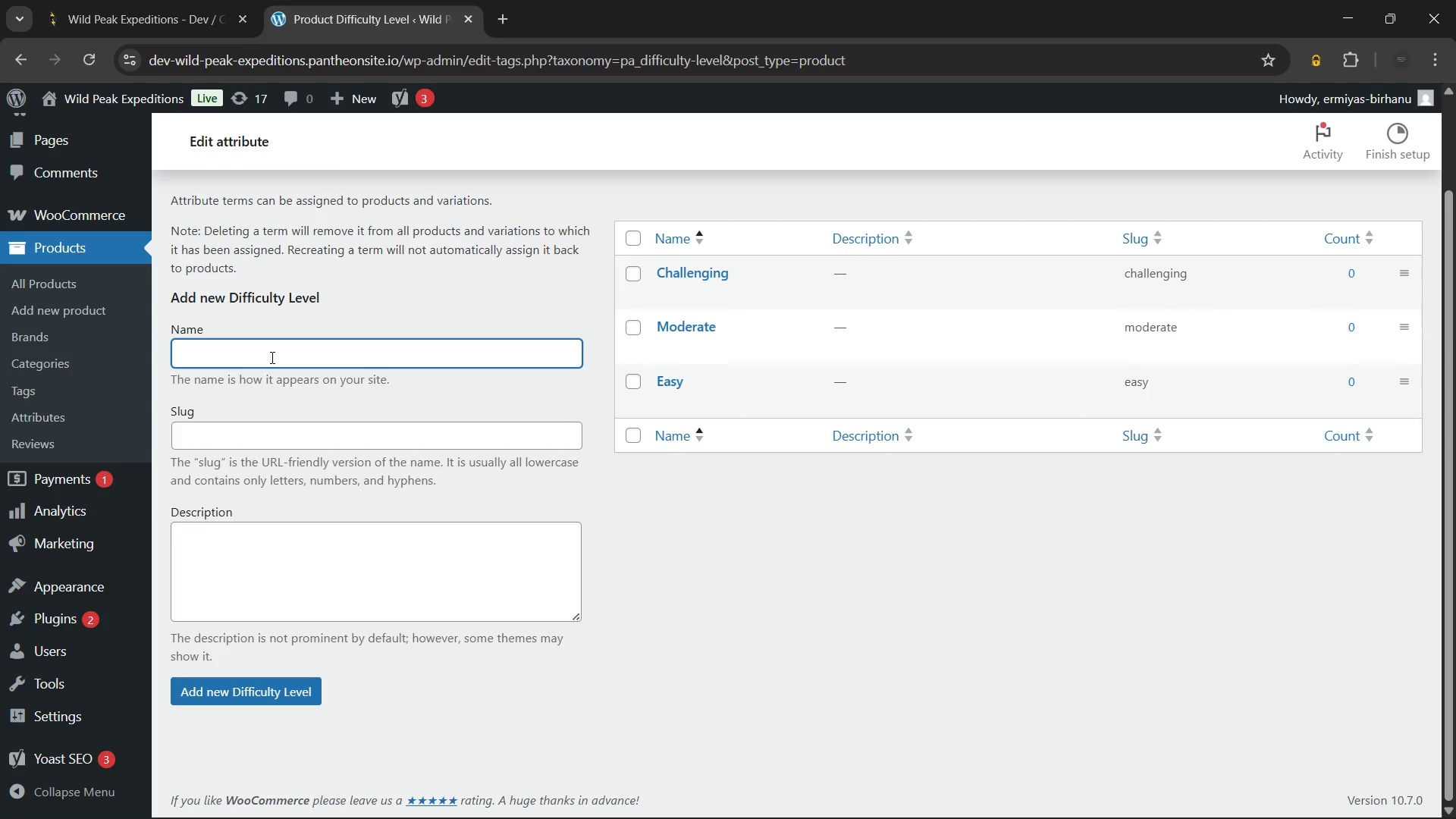 
type(Strenuous)
 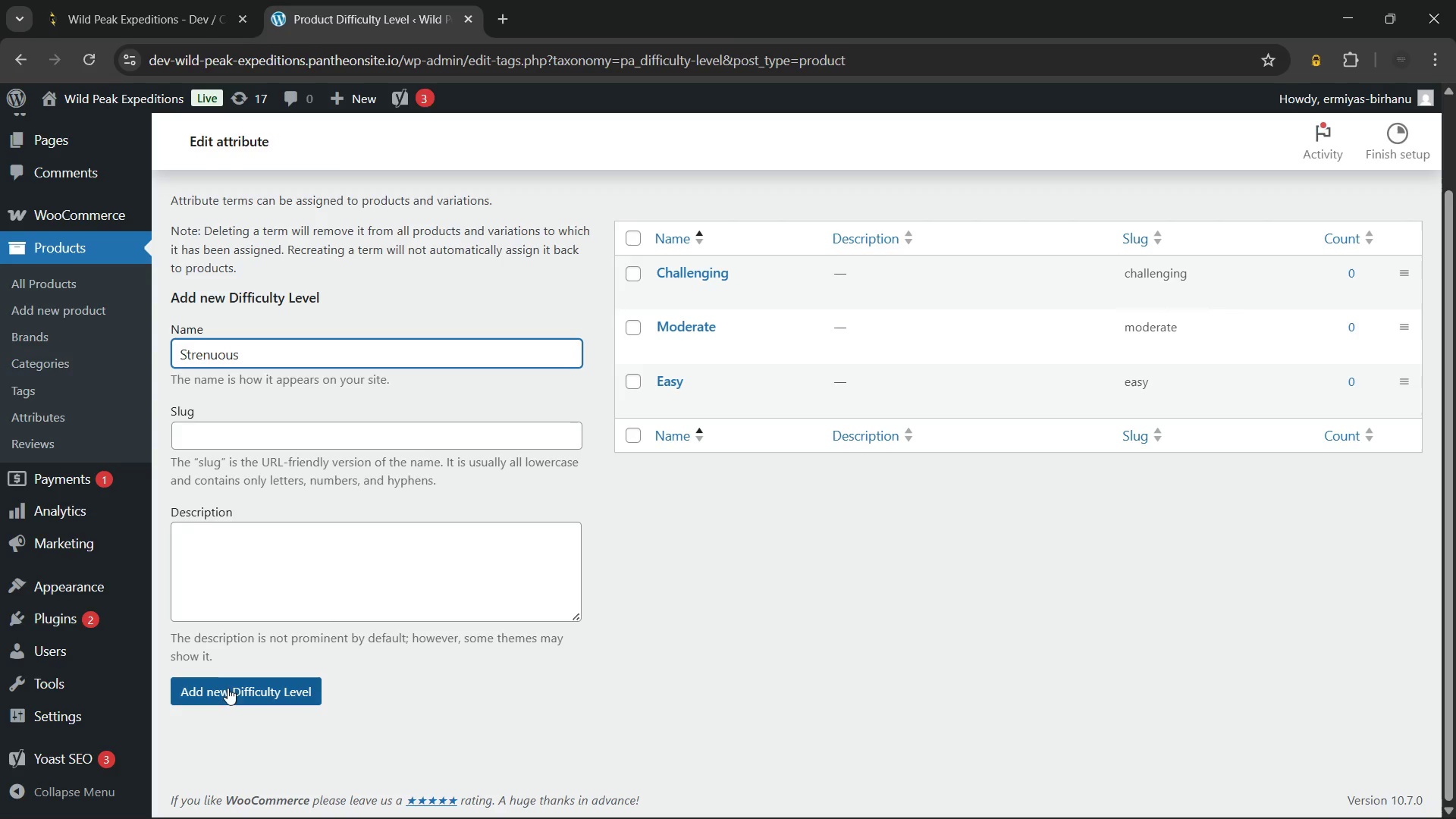 
left_click([225, 696])
 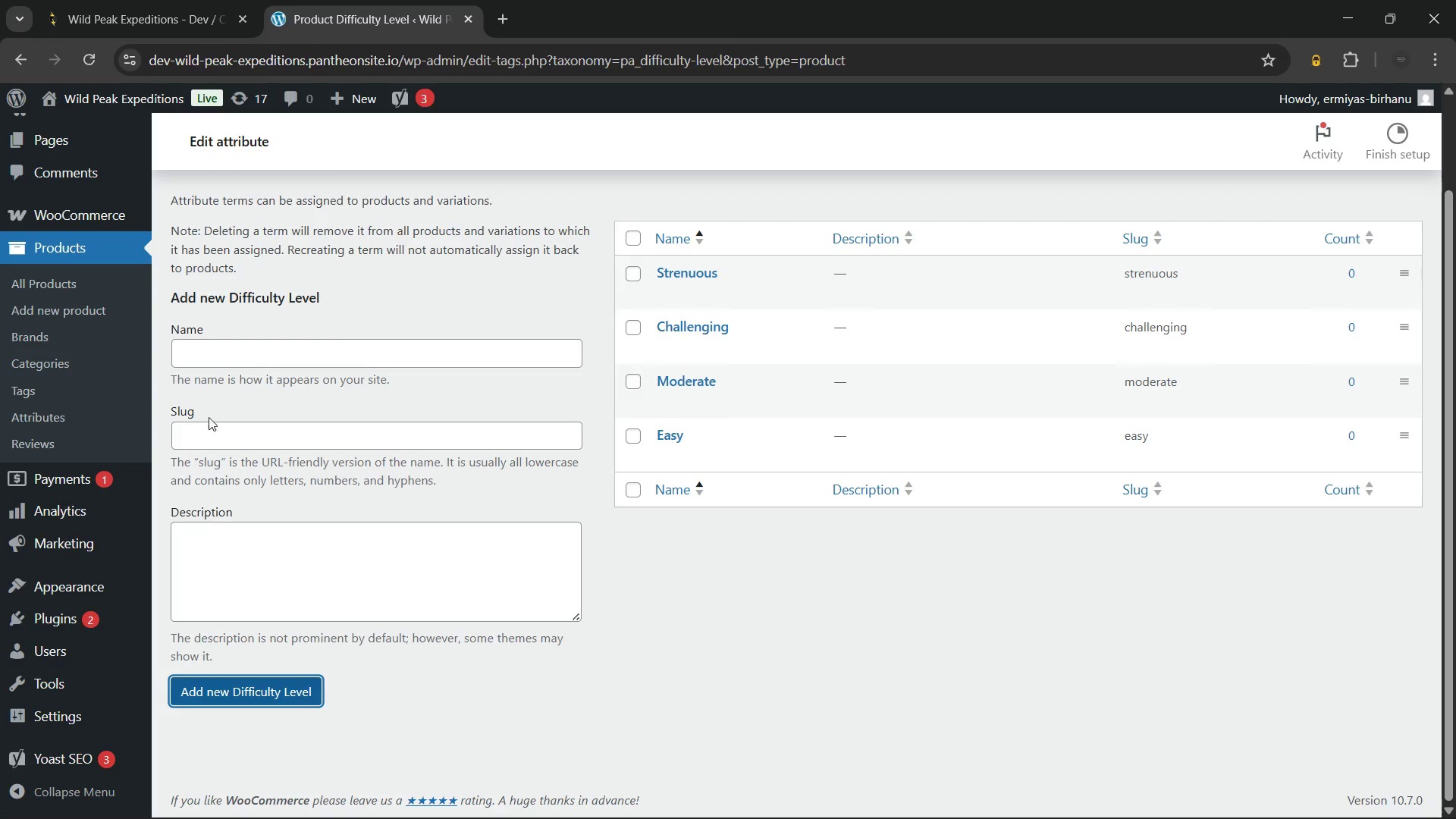 
left_click([216, 353])
 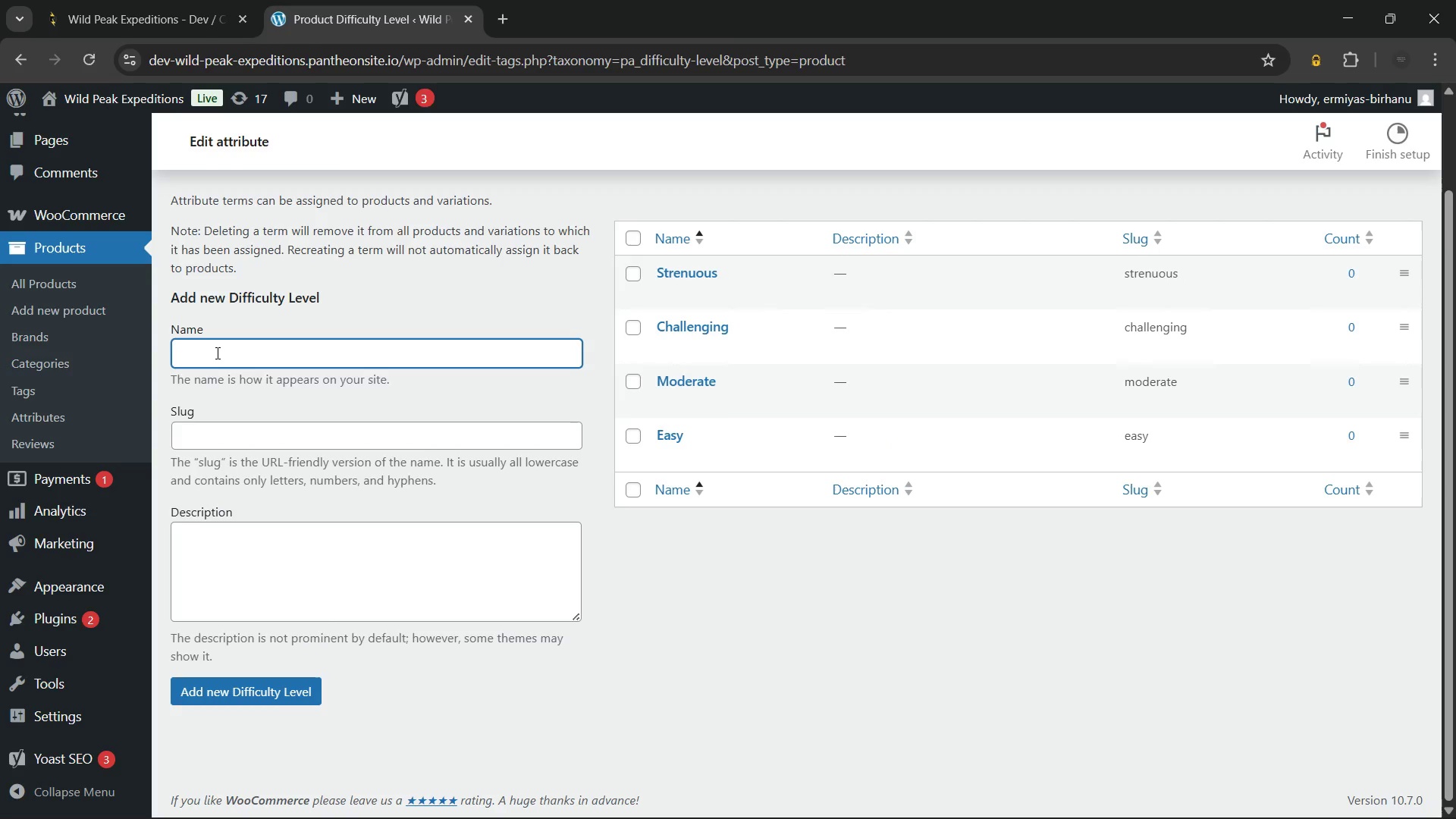 
type(Technical)
 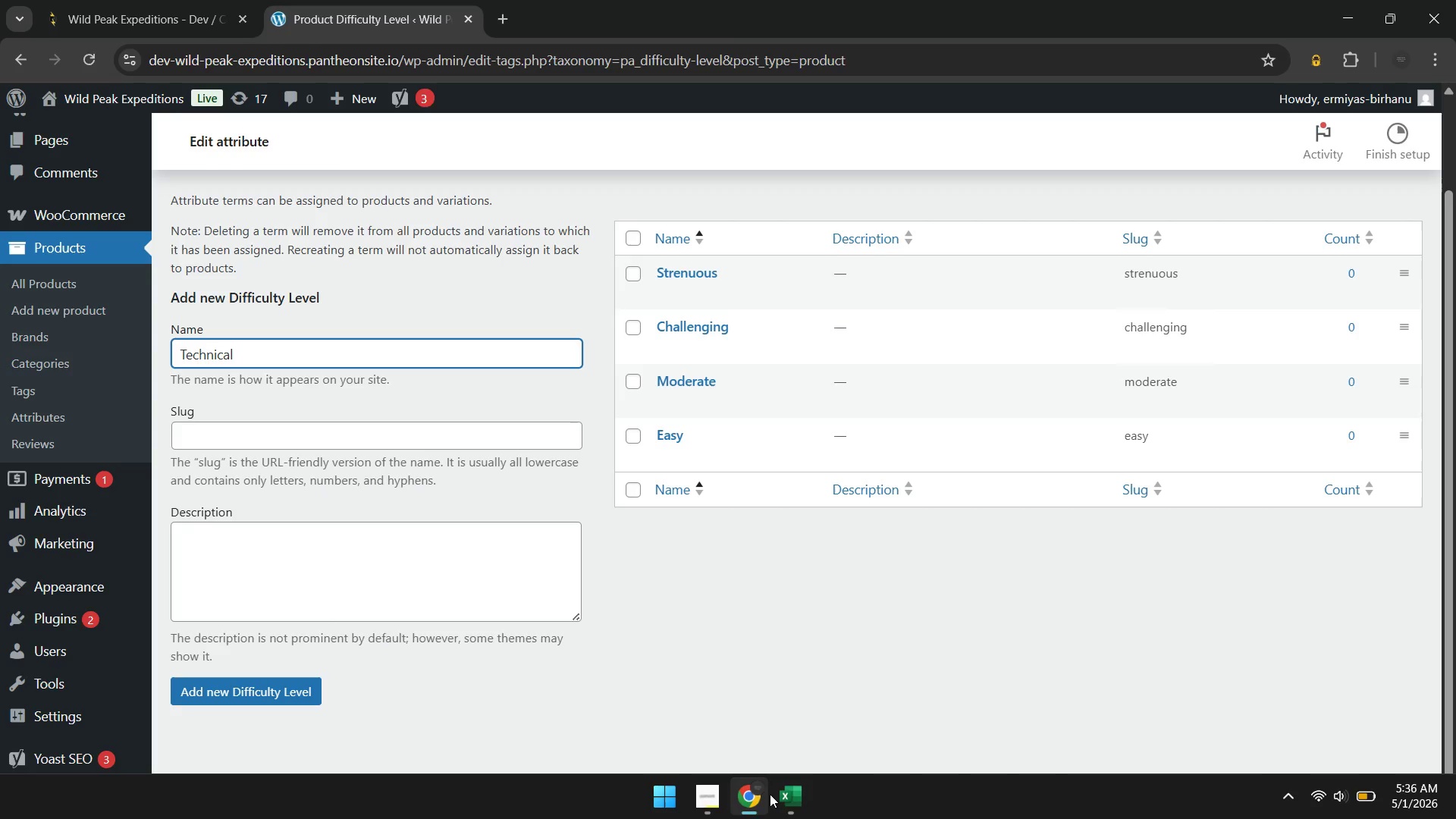 
left_click([777, 792])
 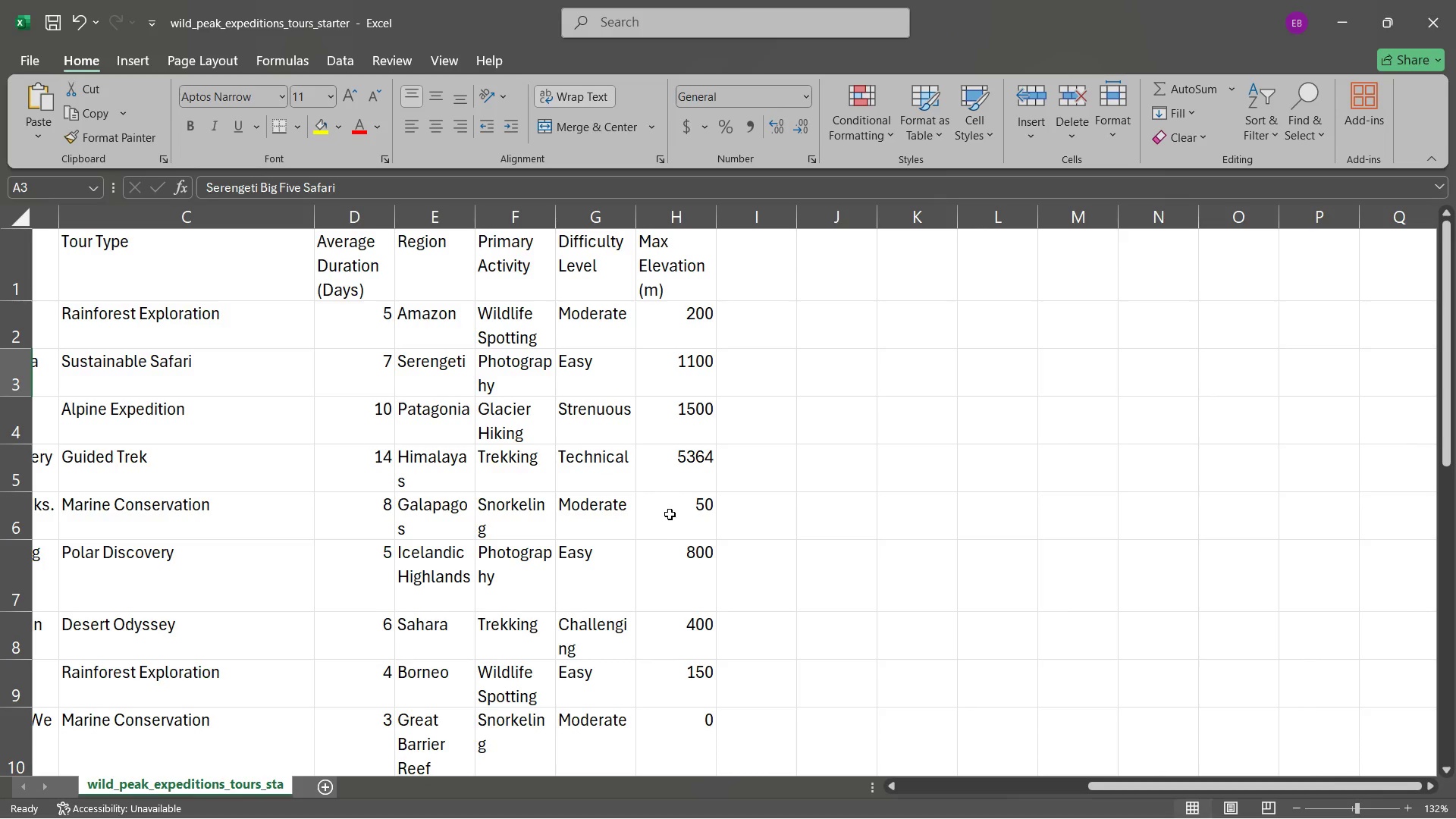 
wait(8.17)
 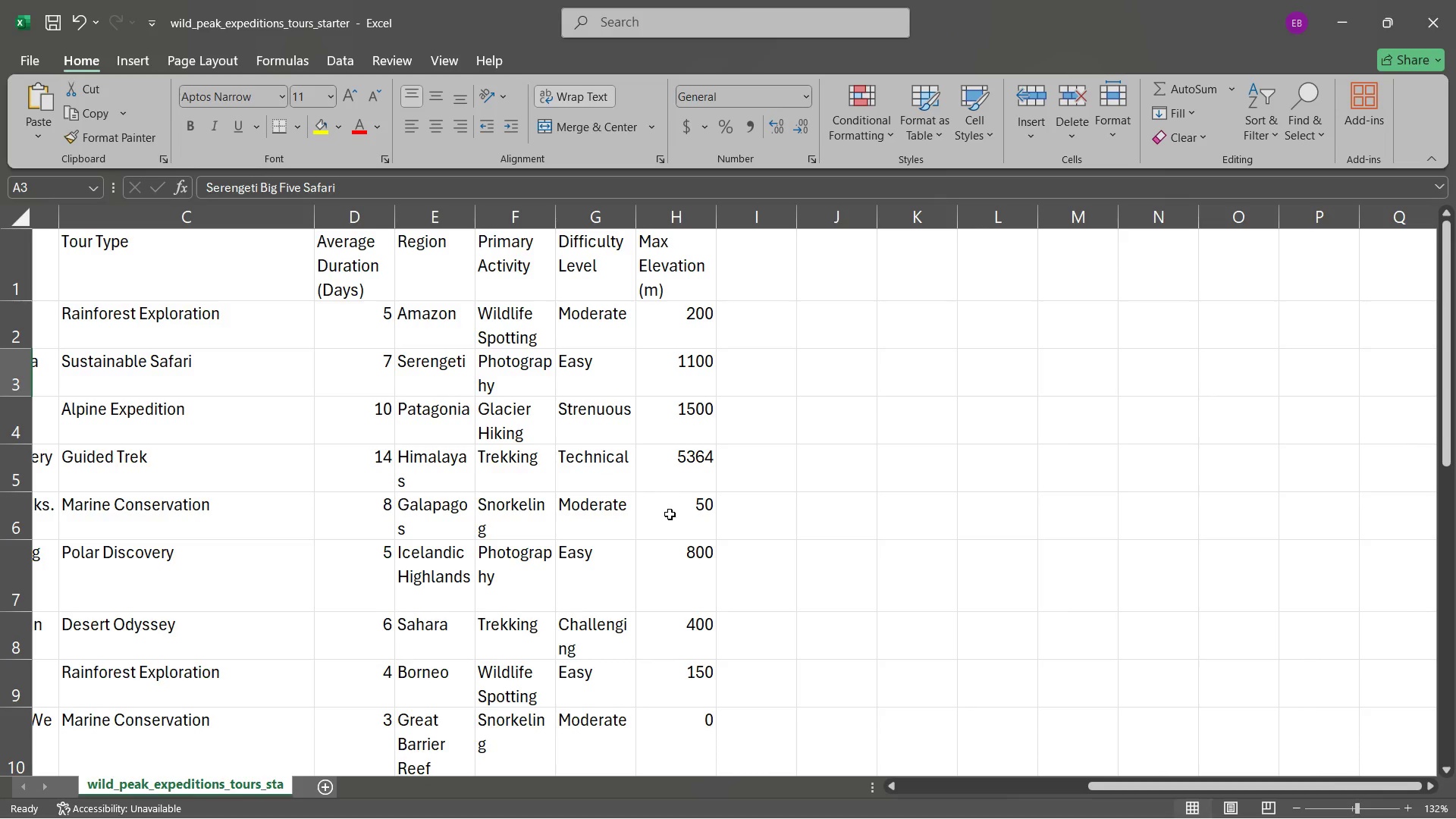 
left_click([745, 811])
 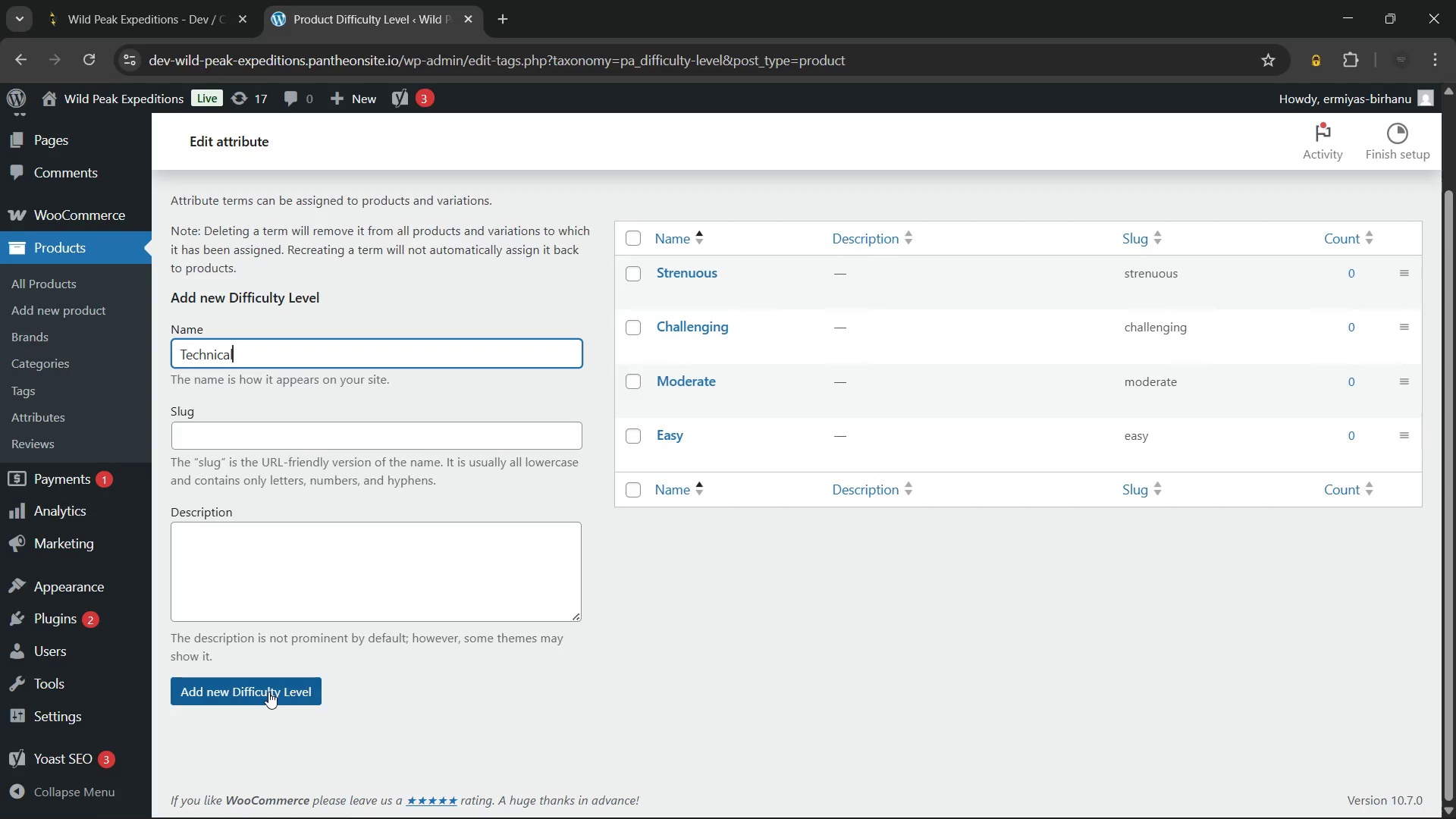 
left_click([268, 692])
 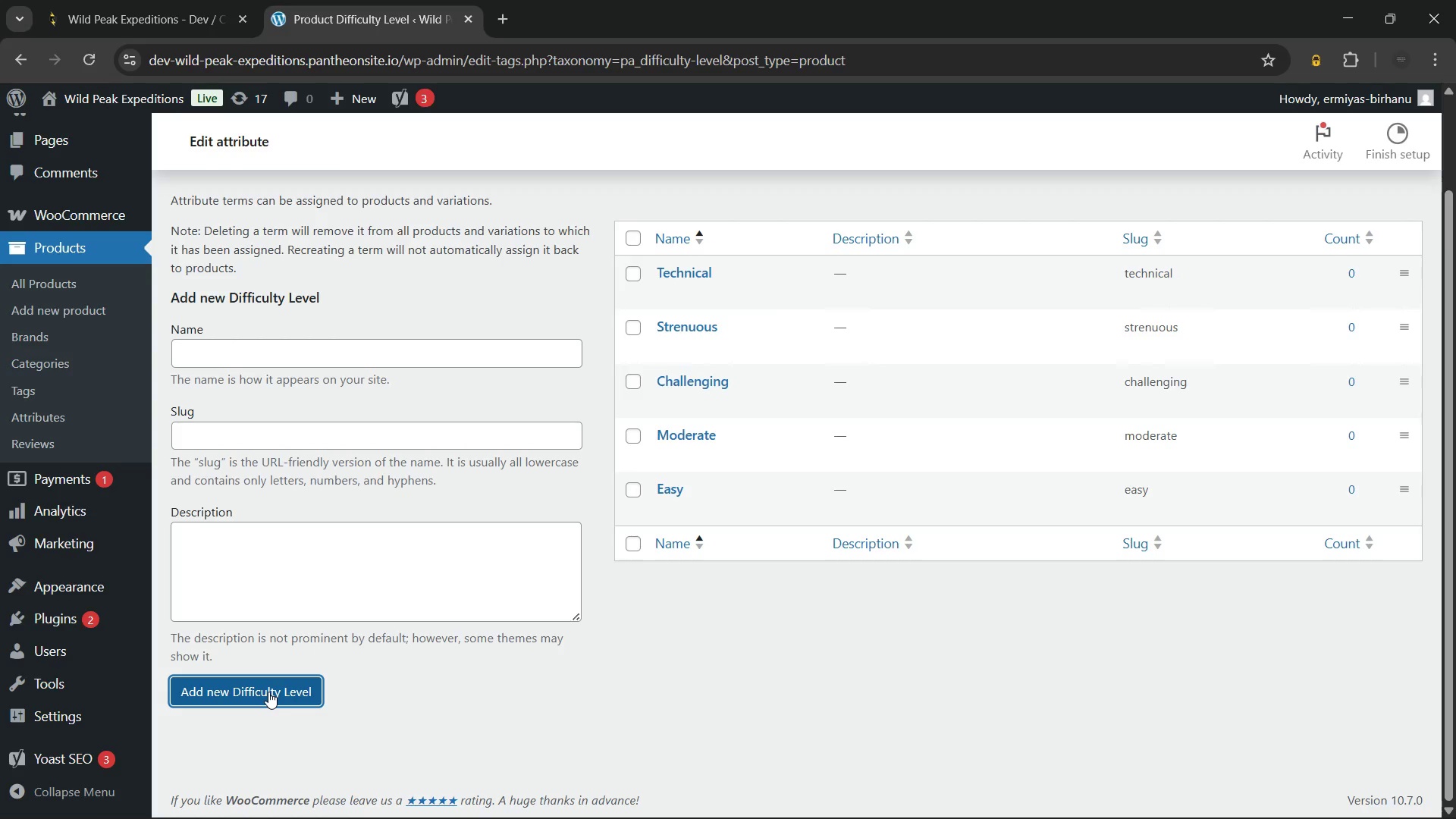 
wait(43.81)
 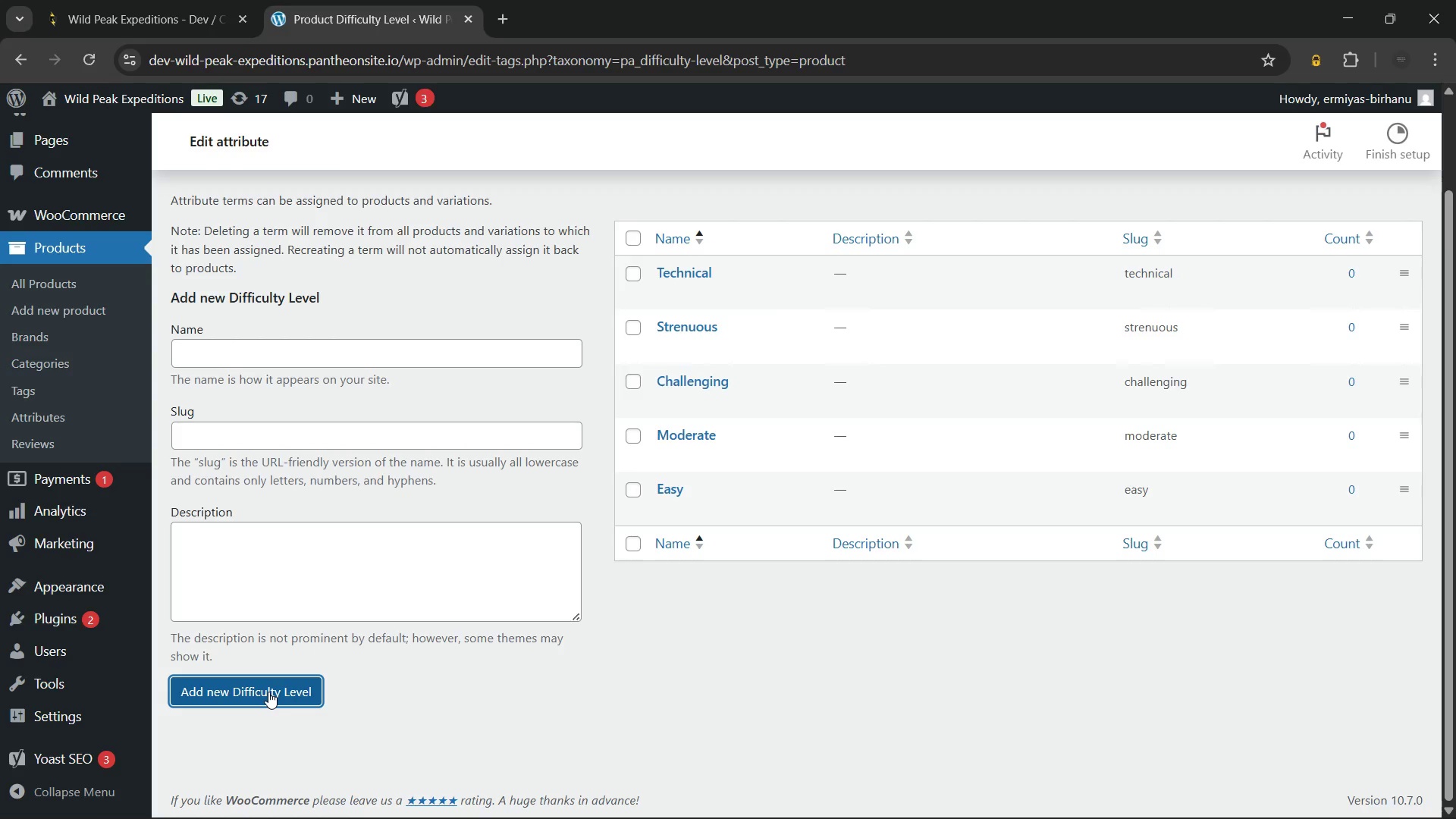 
left_click([90, 290])
 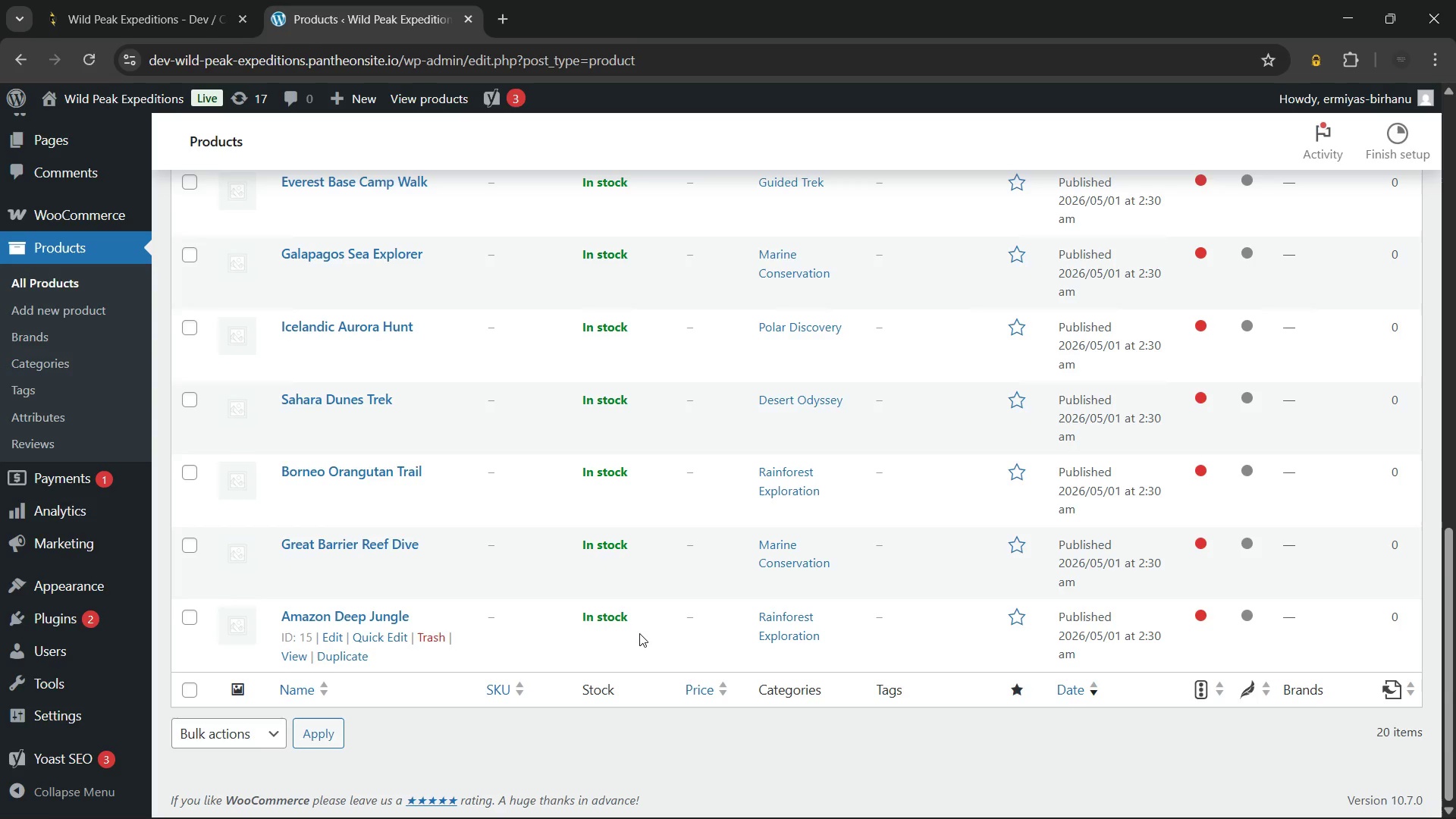 
wait(28.88)
 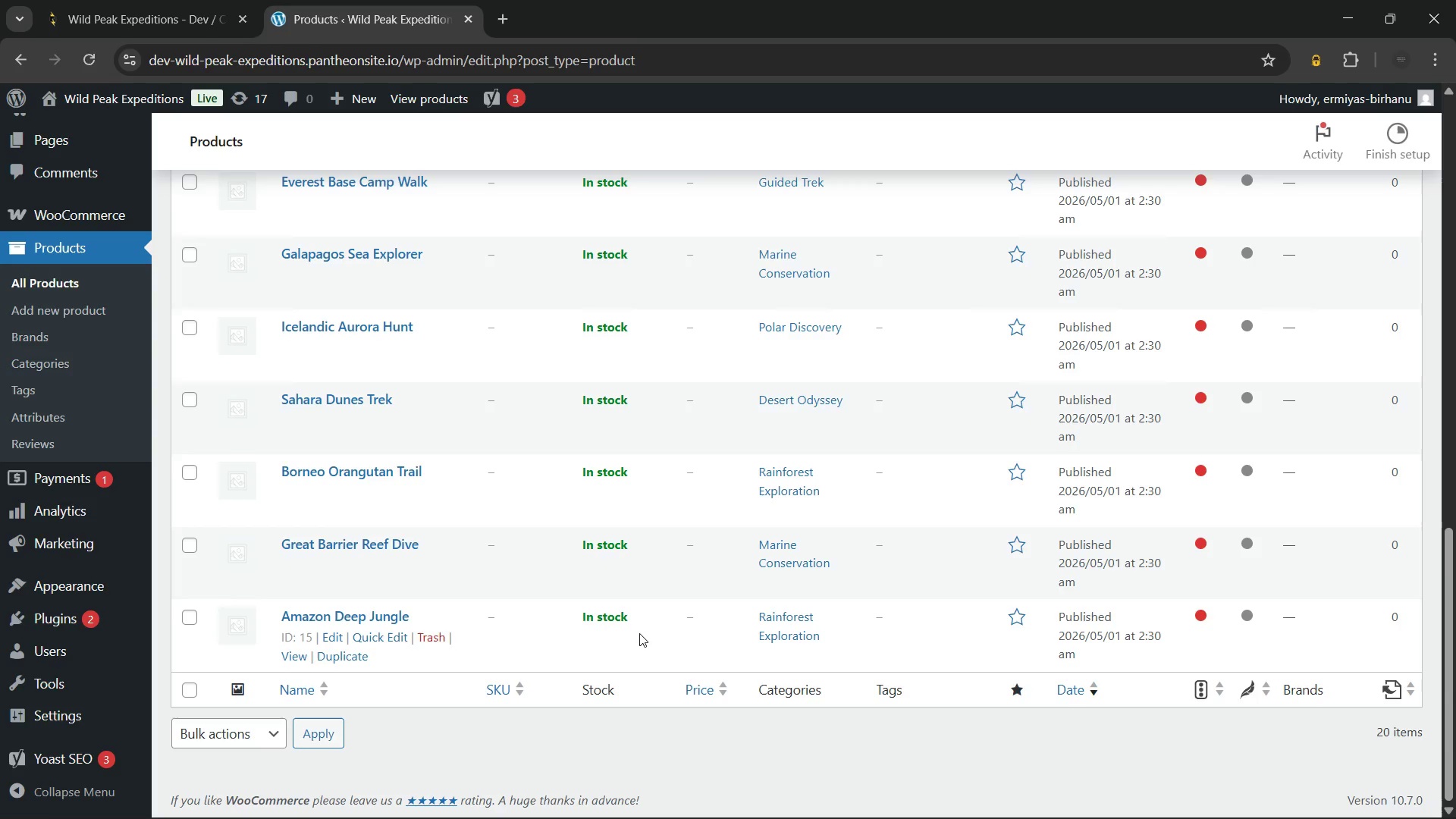 
left_click([789, 797])
 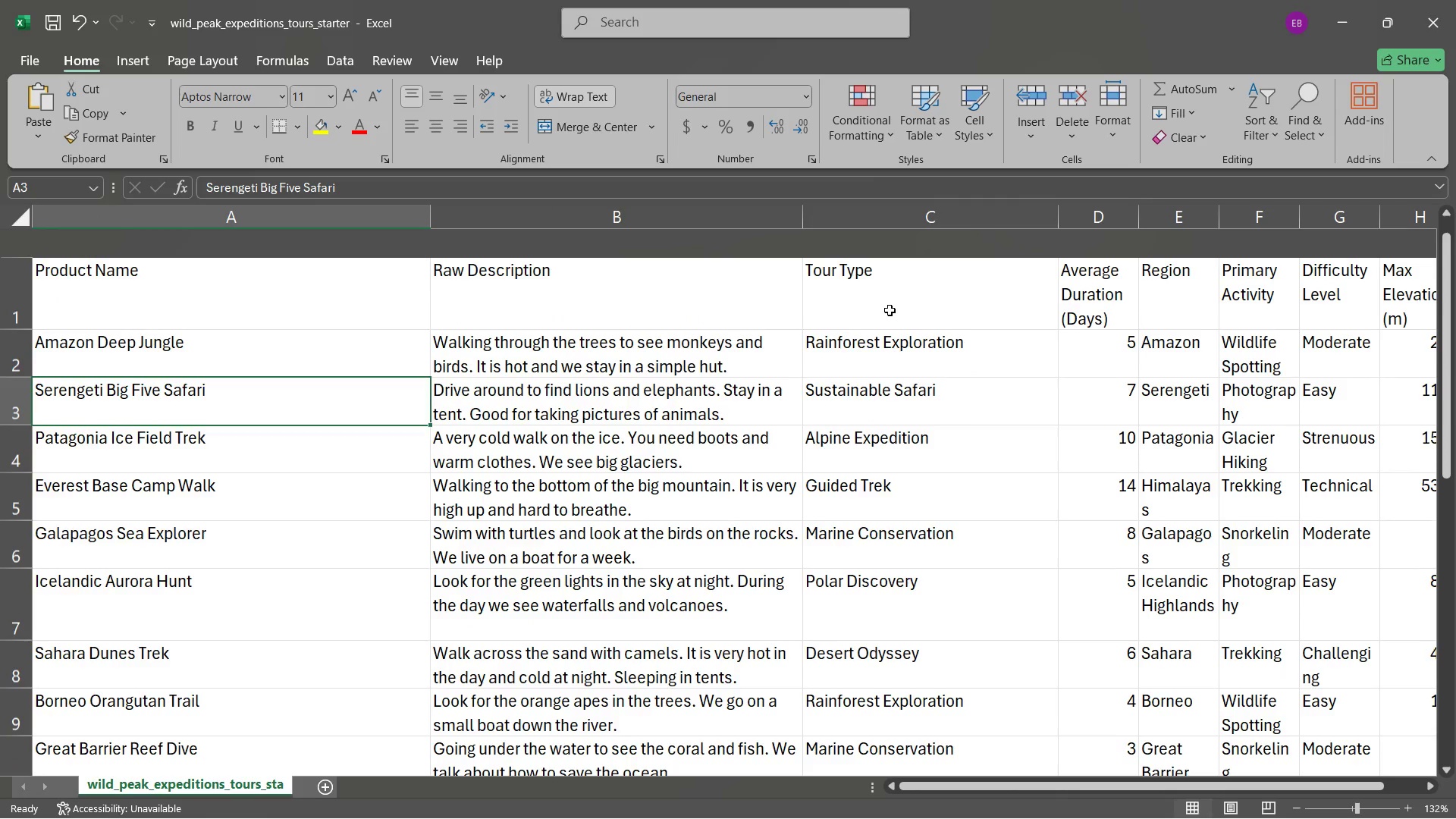 
wait(6.48)
 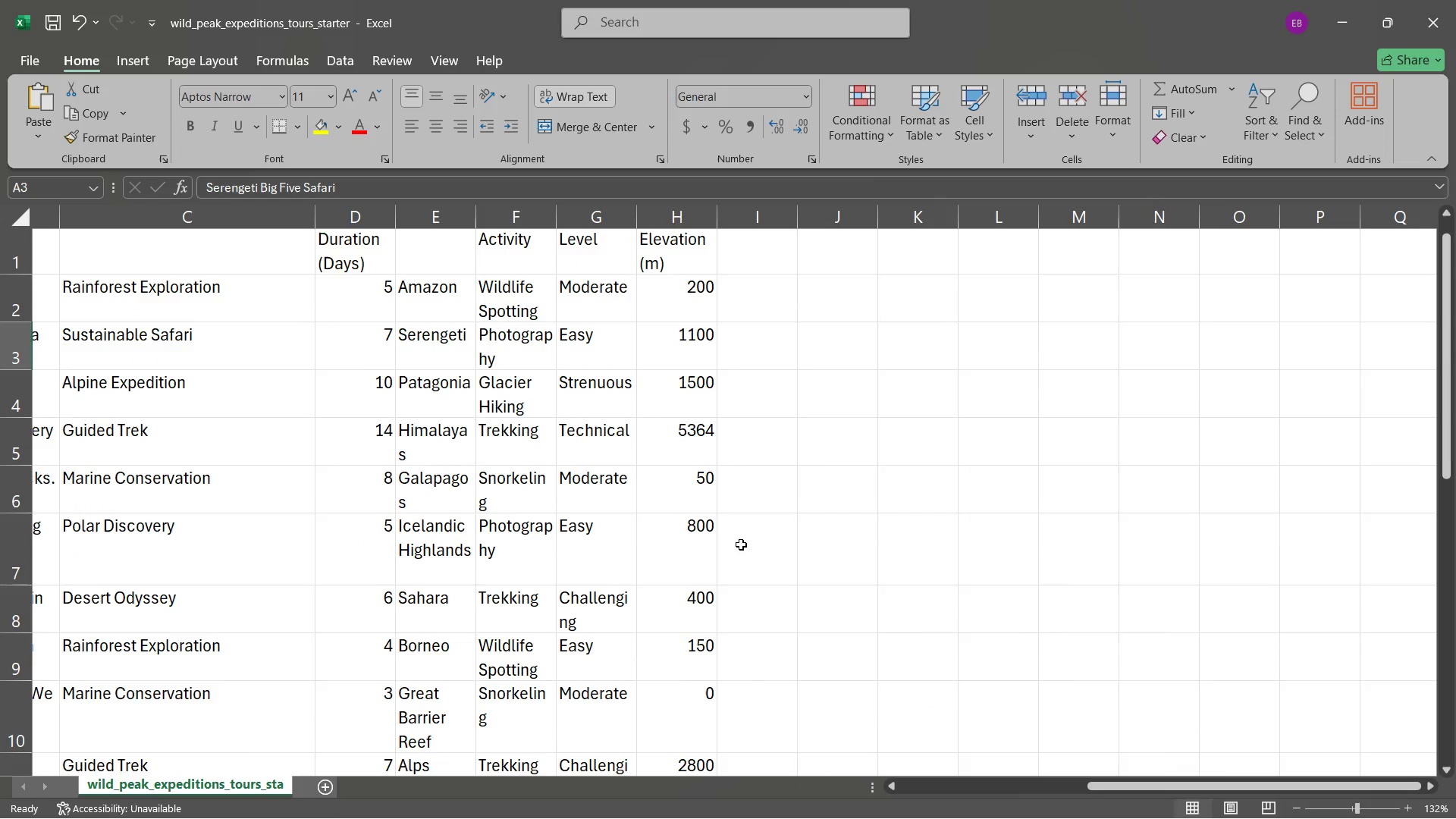 
left_click([909, 319])
 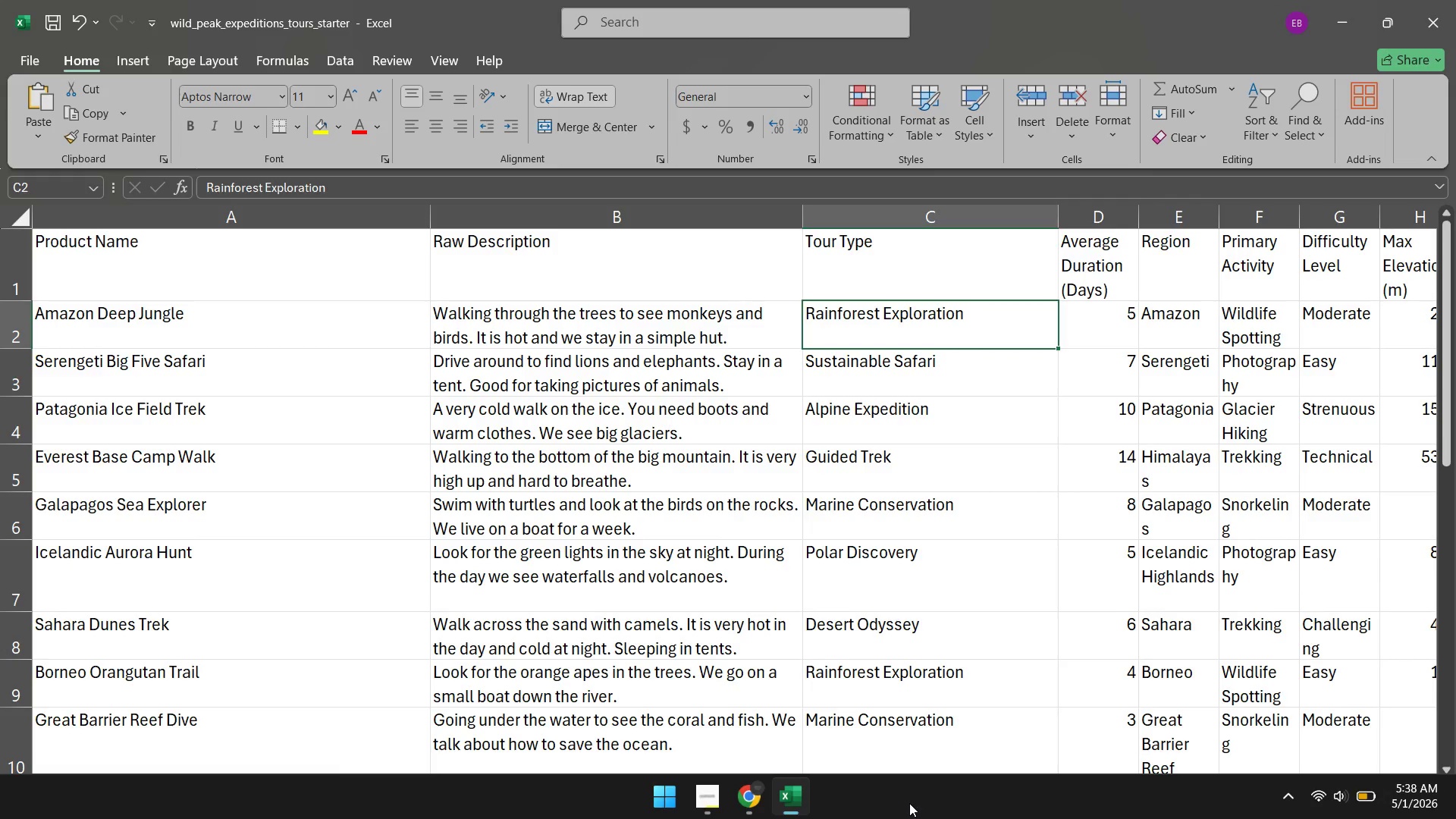 
wait(7.31)
 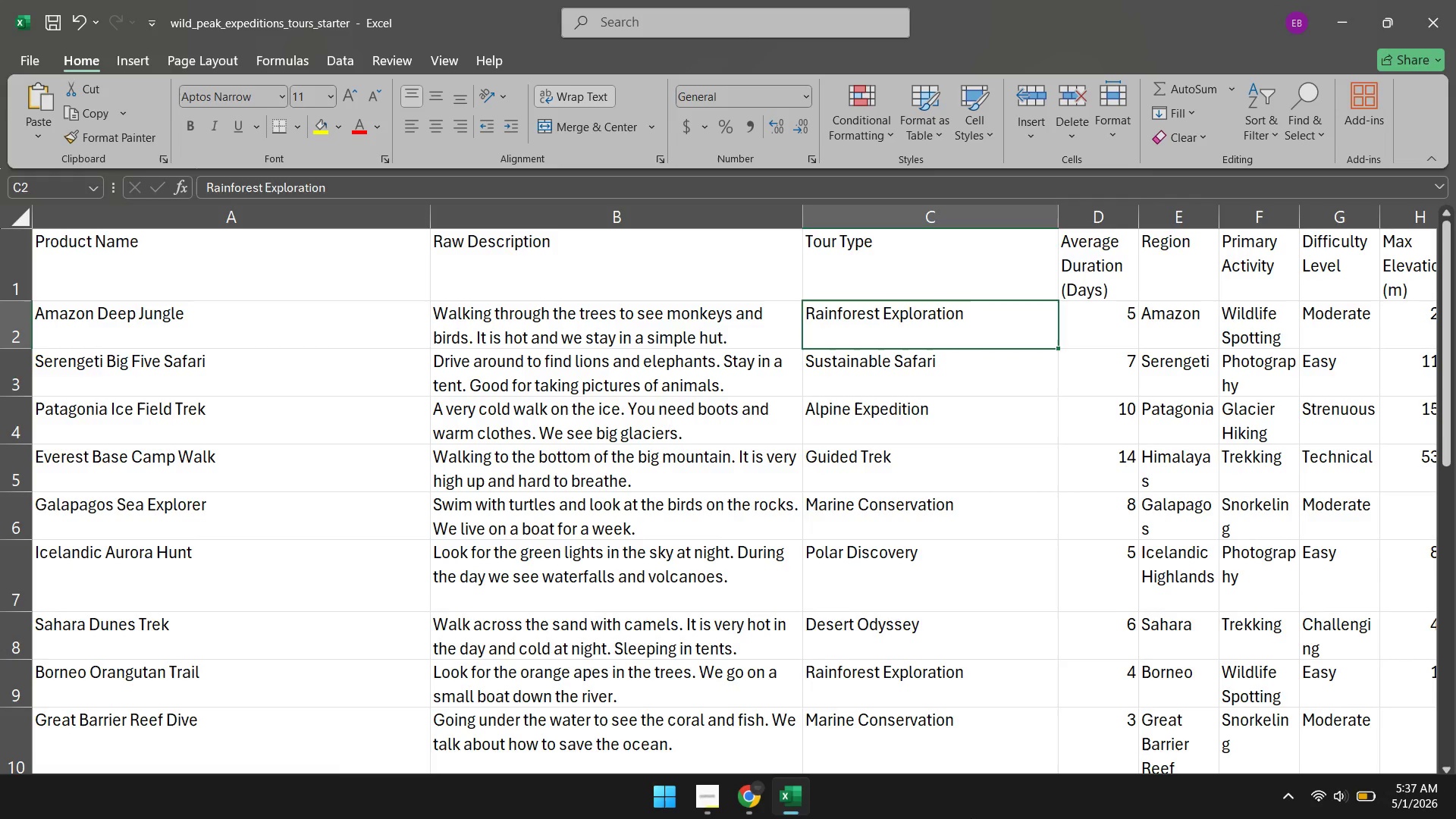 
left_click([750, 799])
 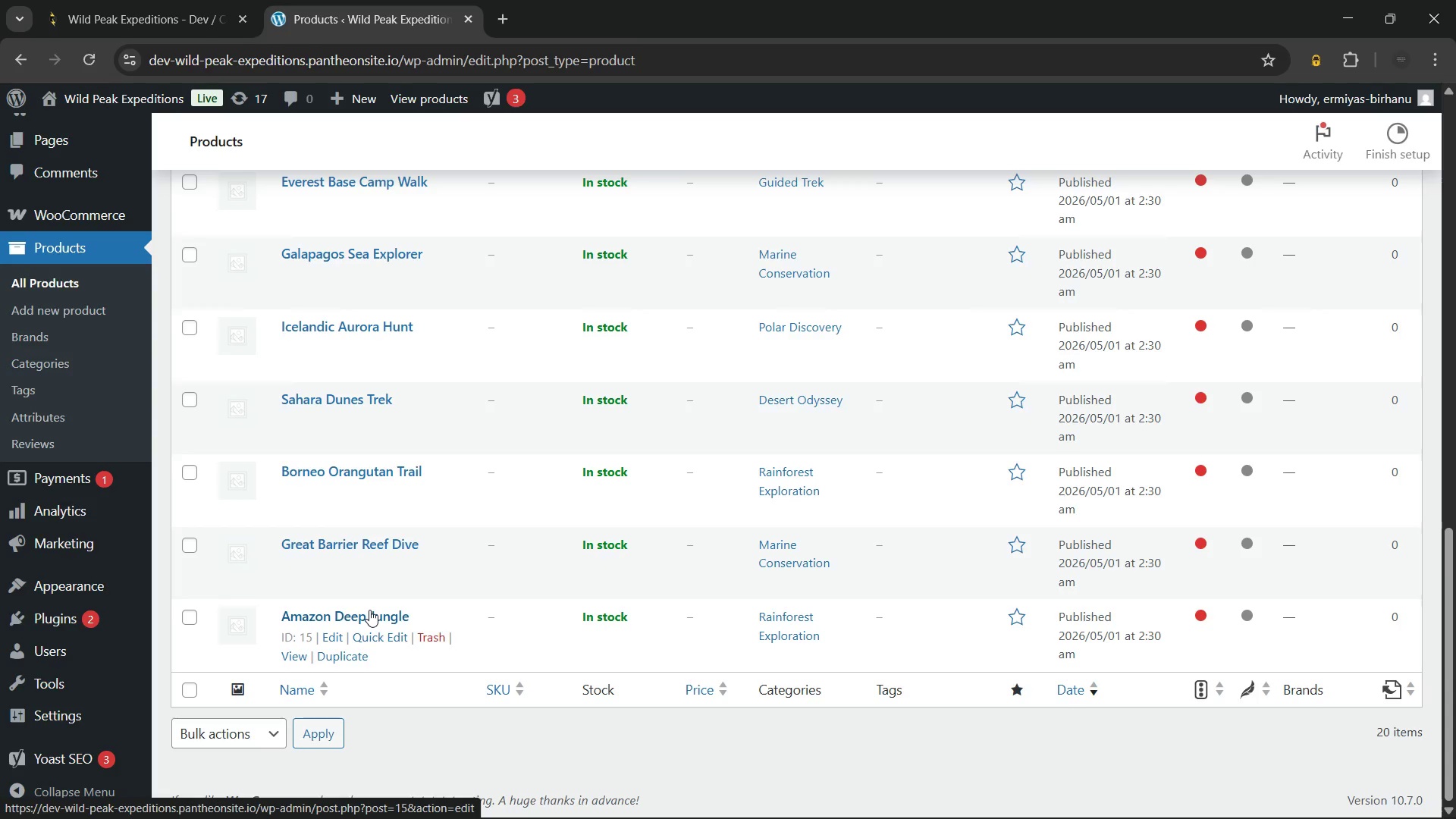 
wait(46.5)
 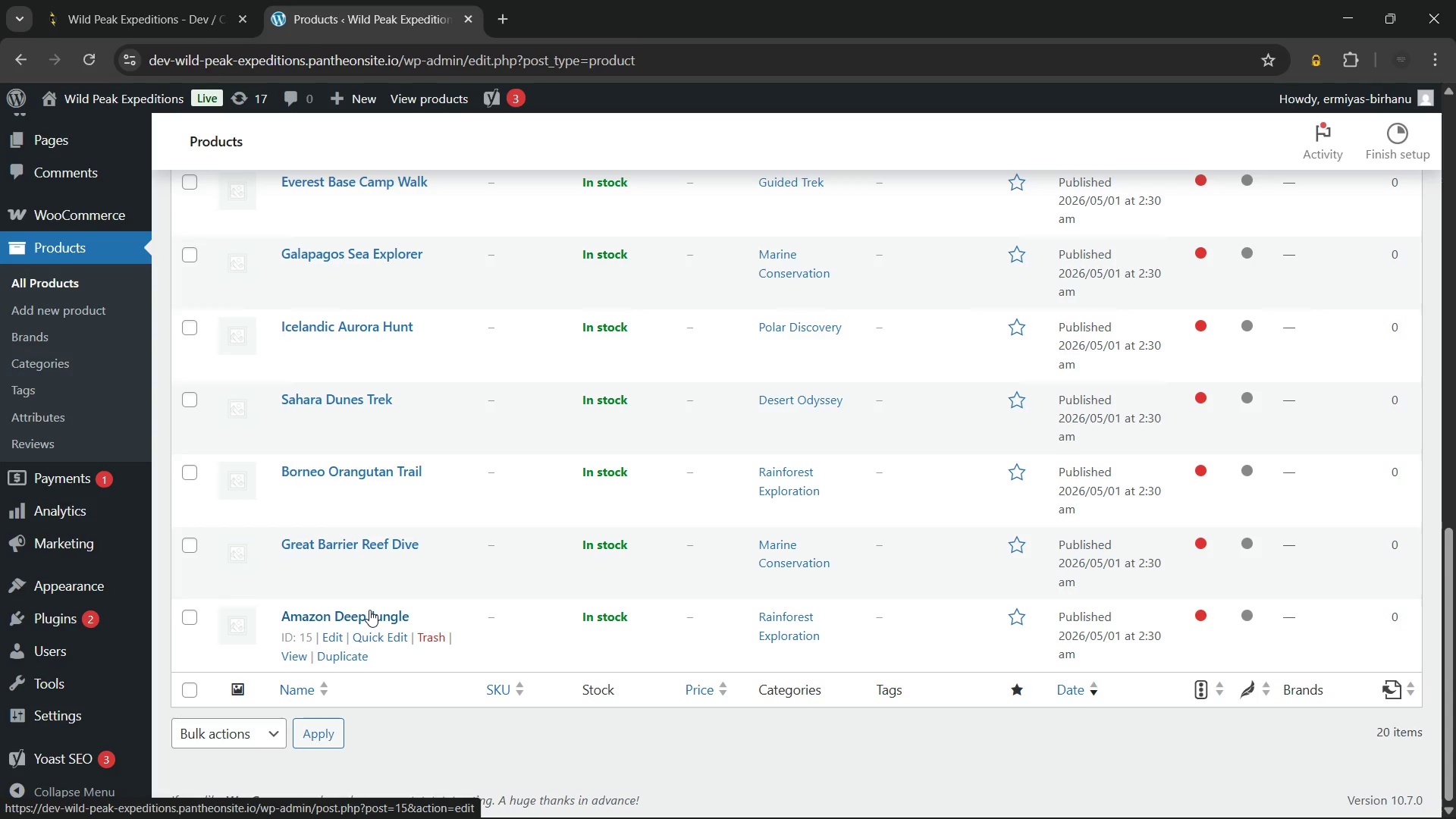 
left_click([323, 679])
 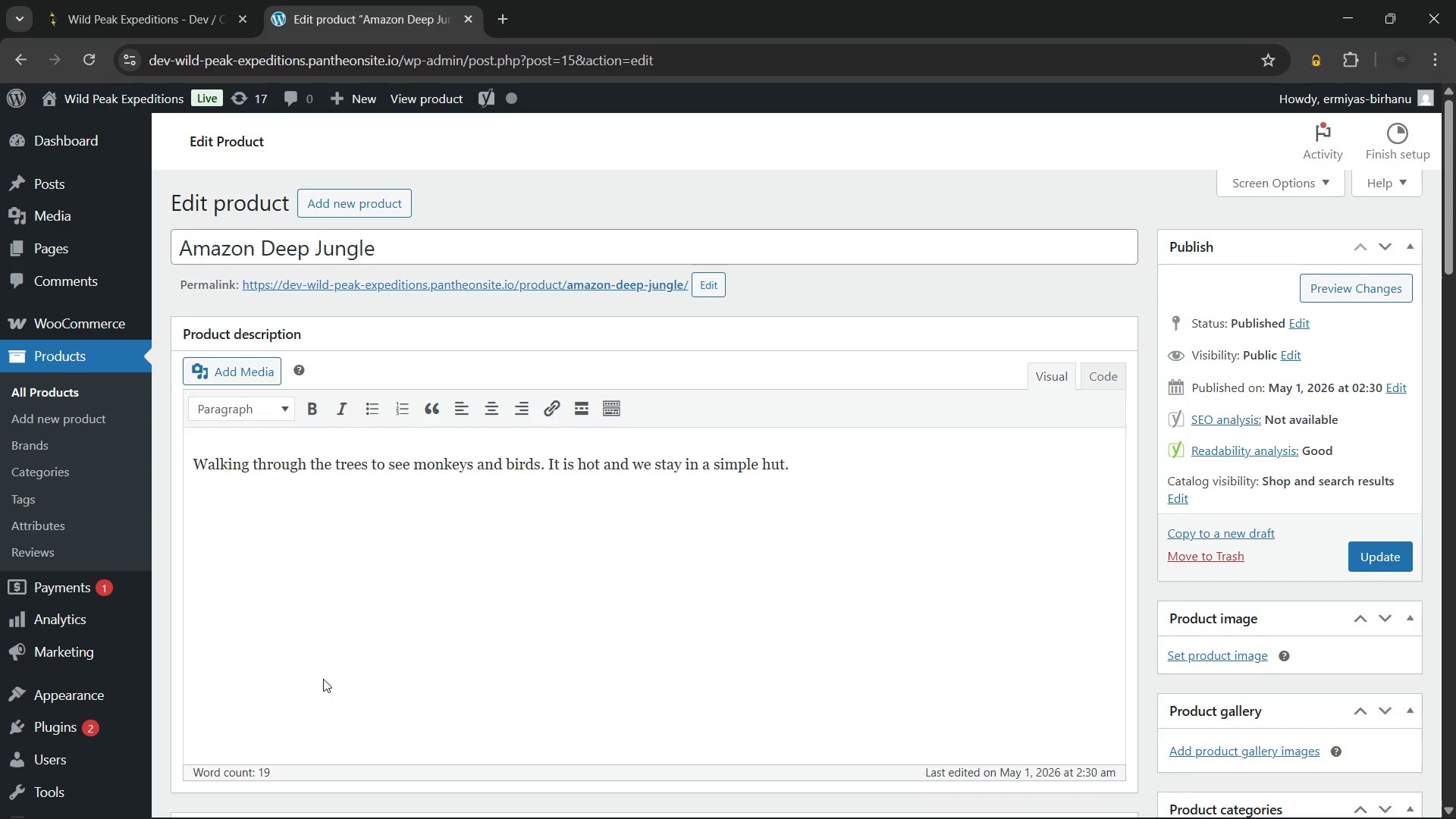 
wait(48.53)
 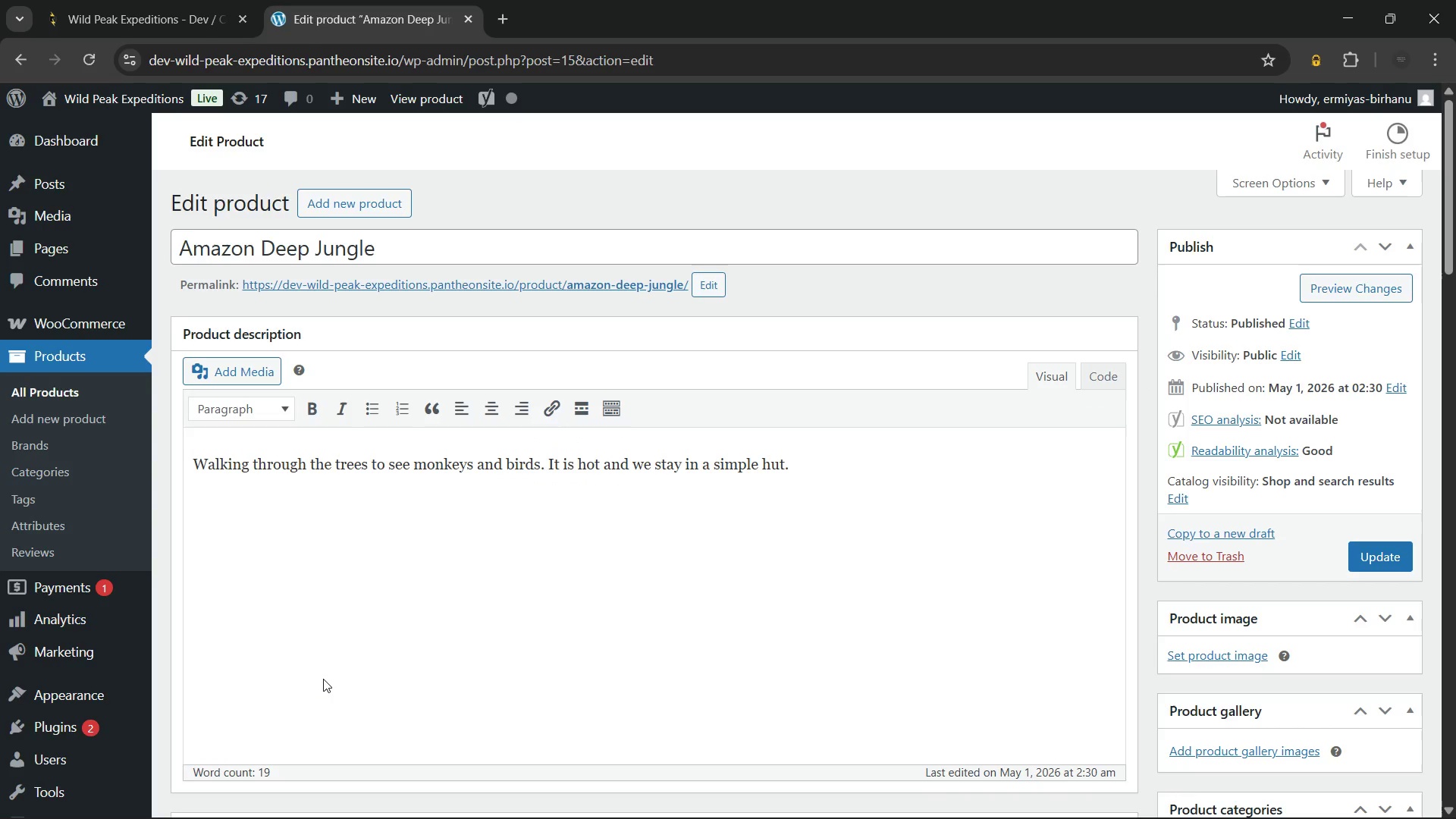 
mouse_move([21, -4])
 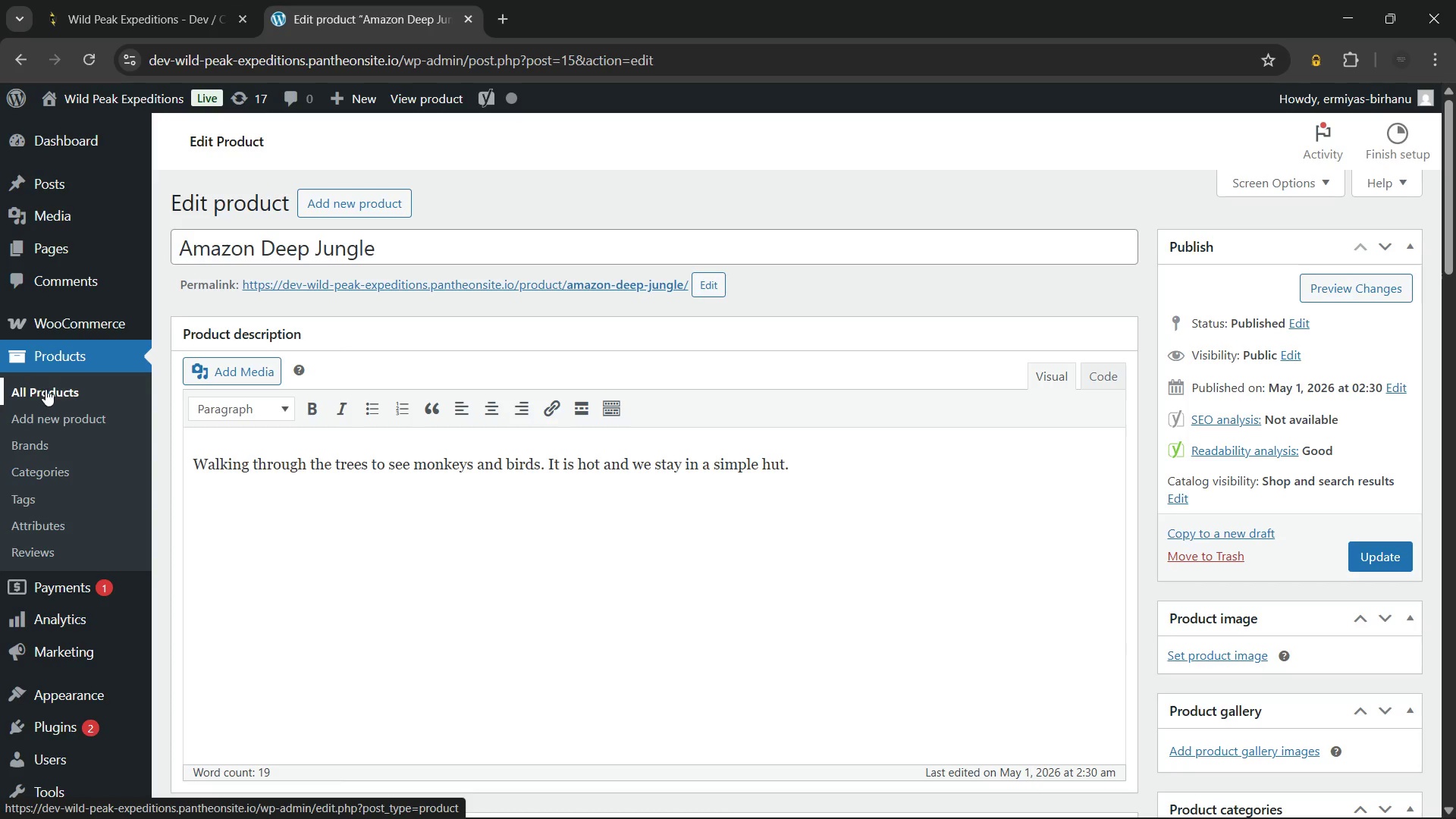 
left_click([46, 389])
 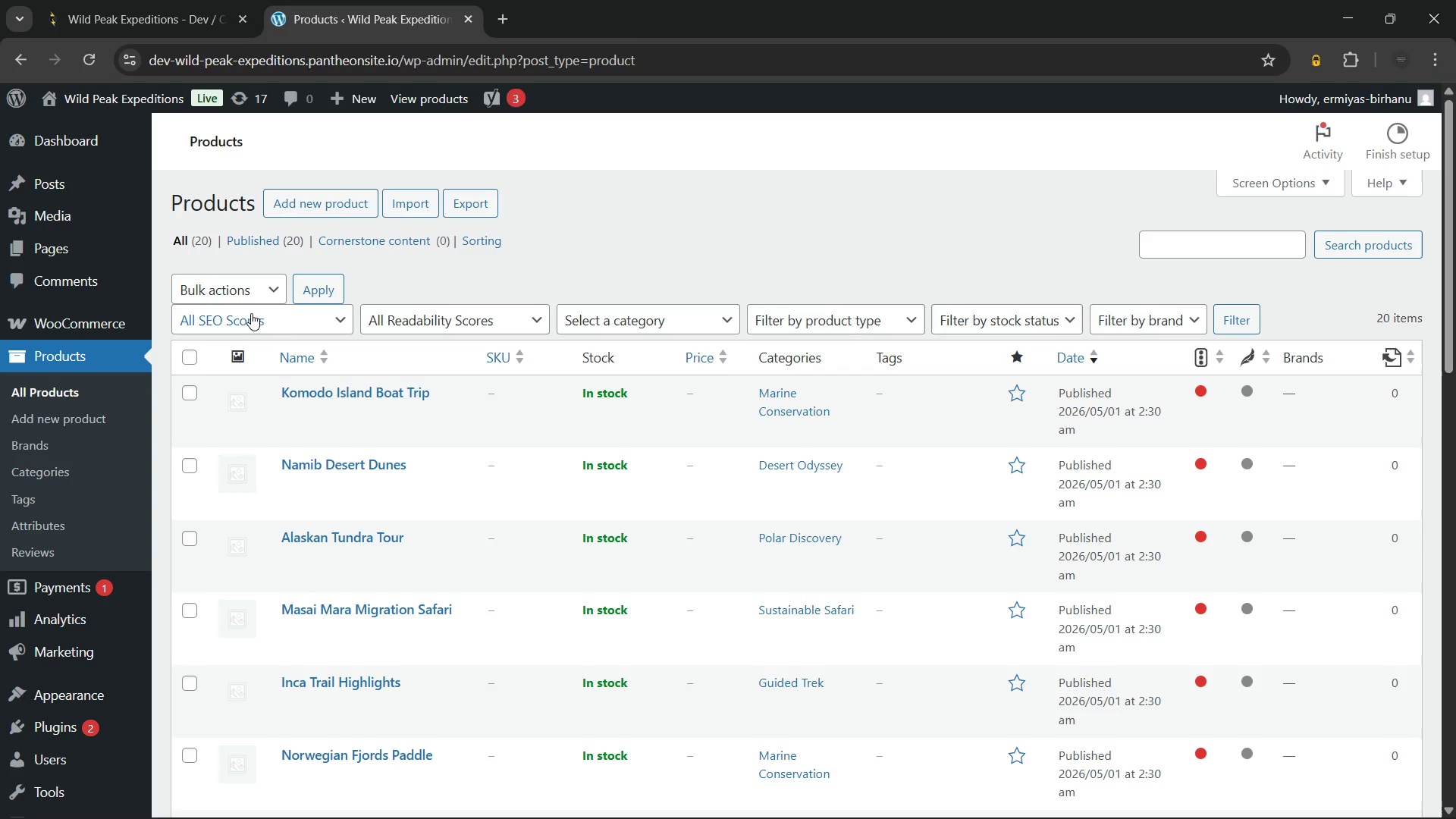 
wait(24.61)
 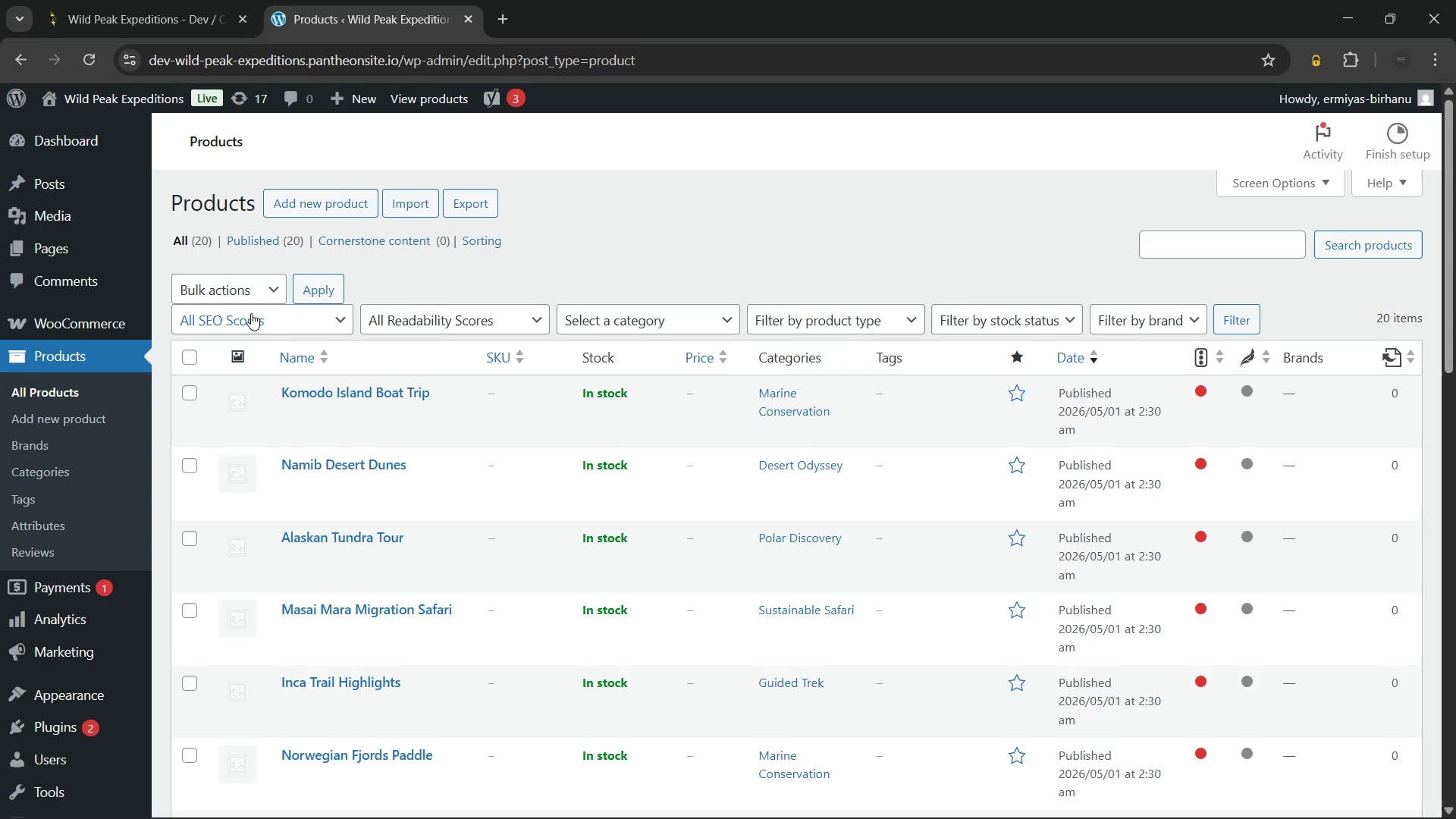 
left_click([312, 315])
 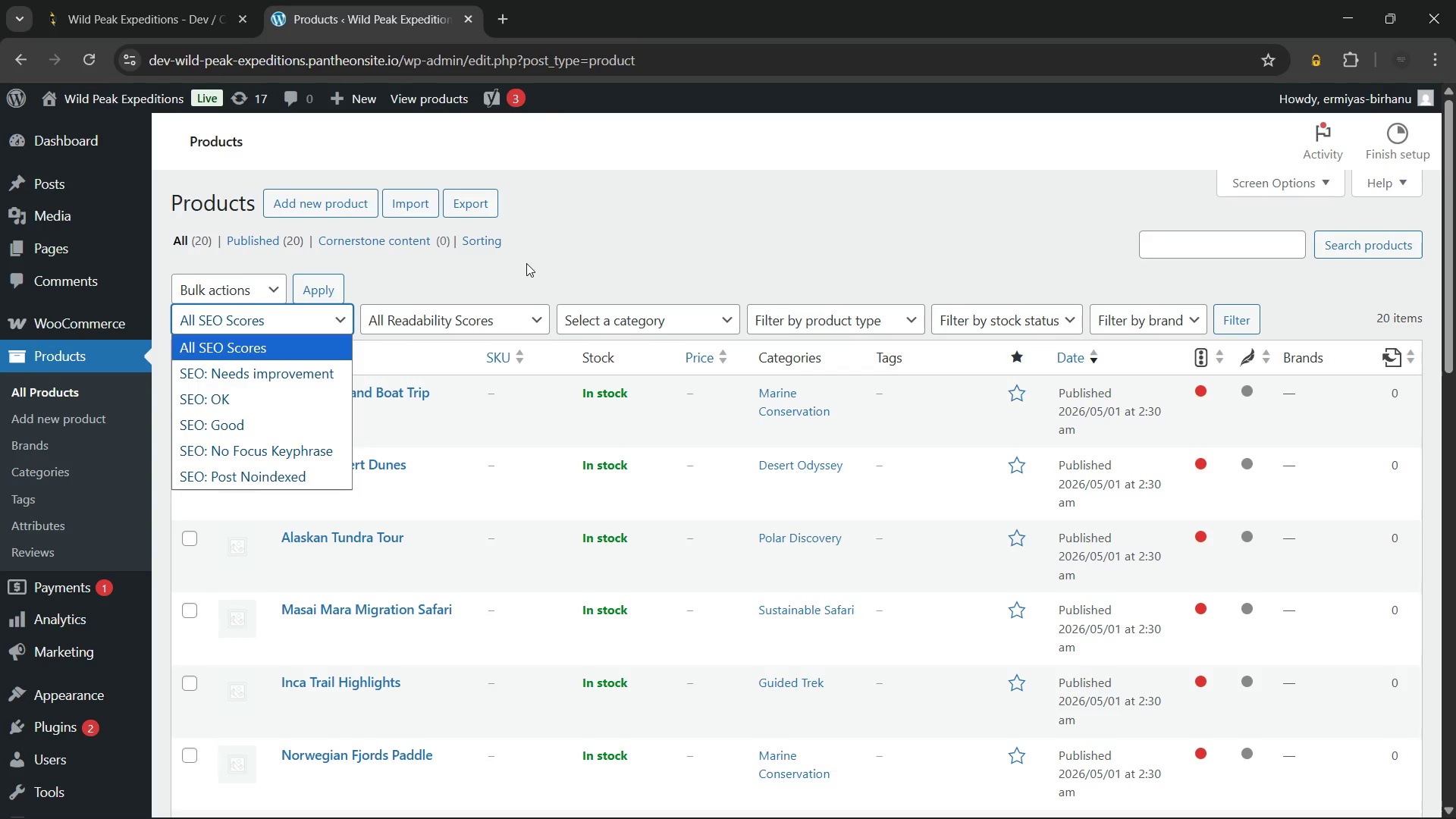 
left_click([526, 263])
 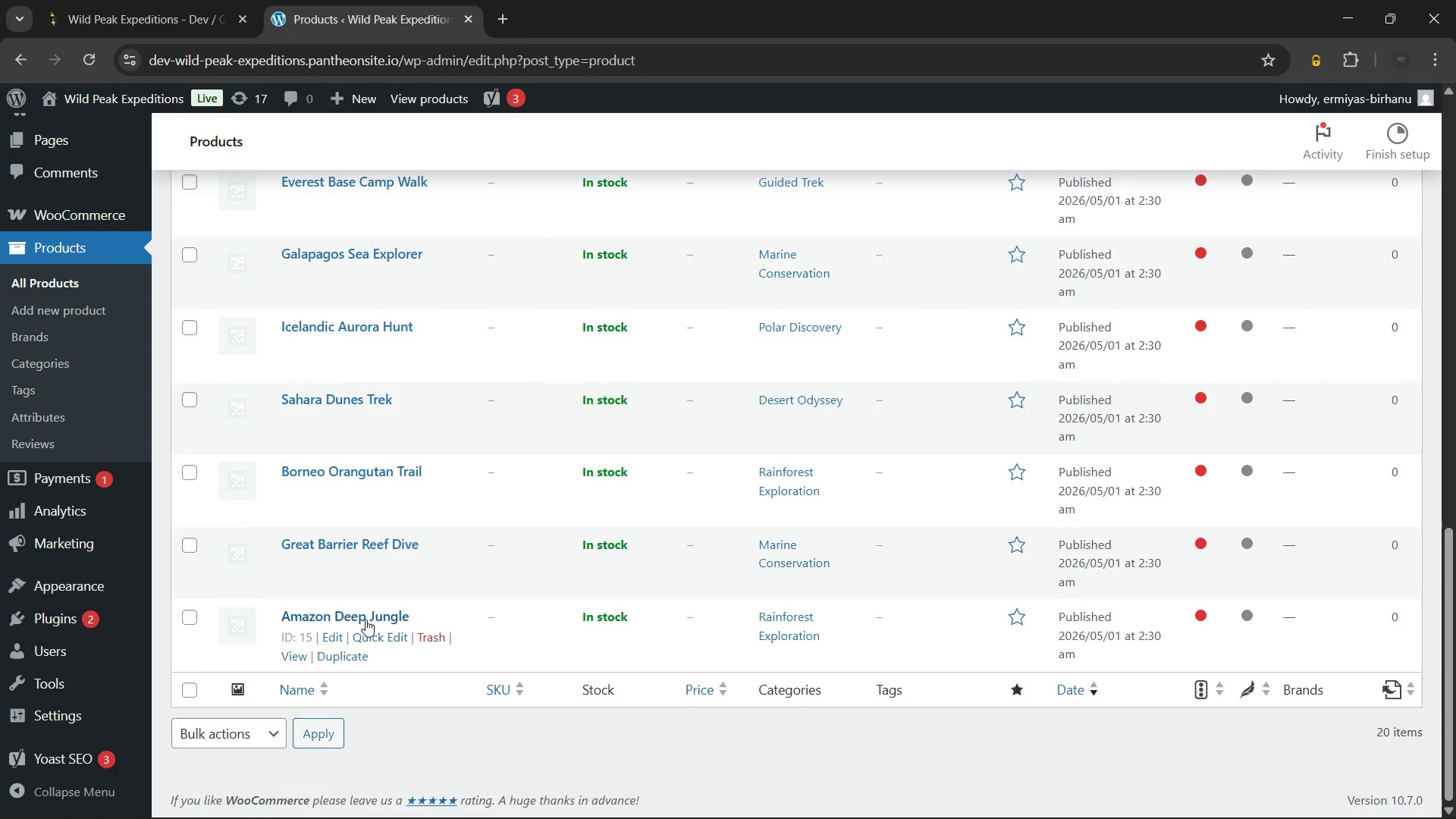 
left_click([356, 612])
 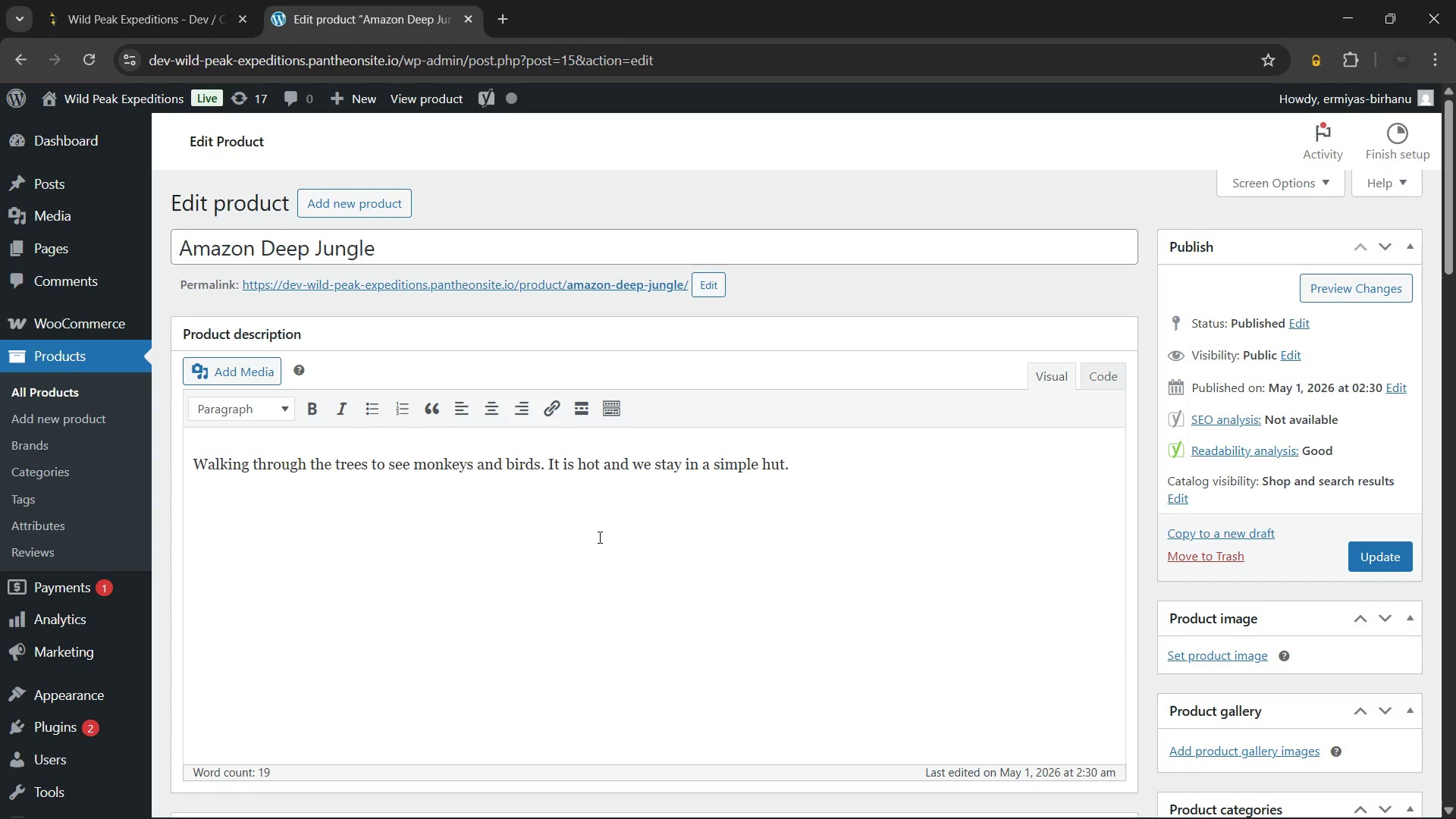 
wait(66.22)
 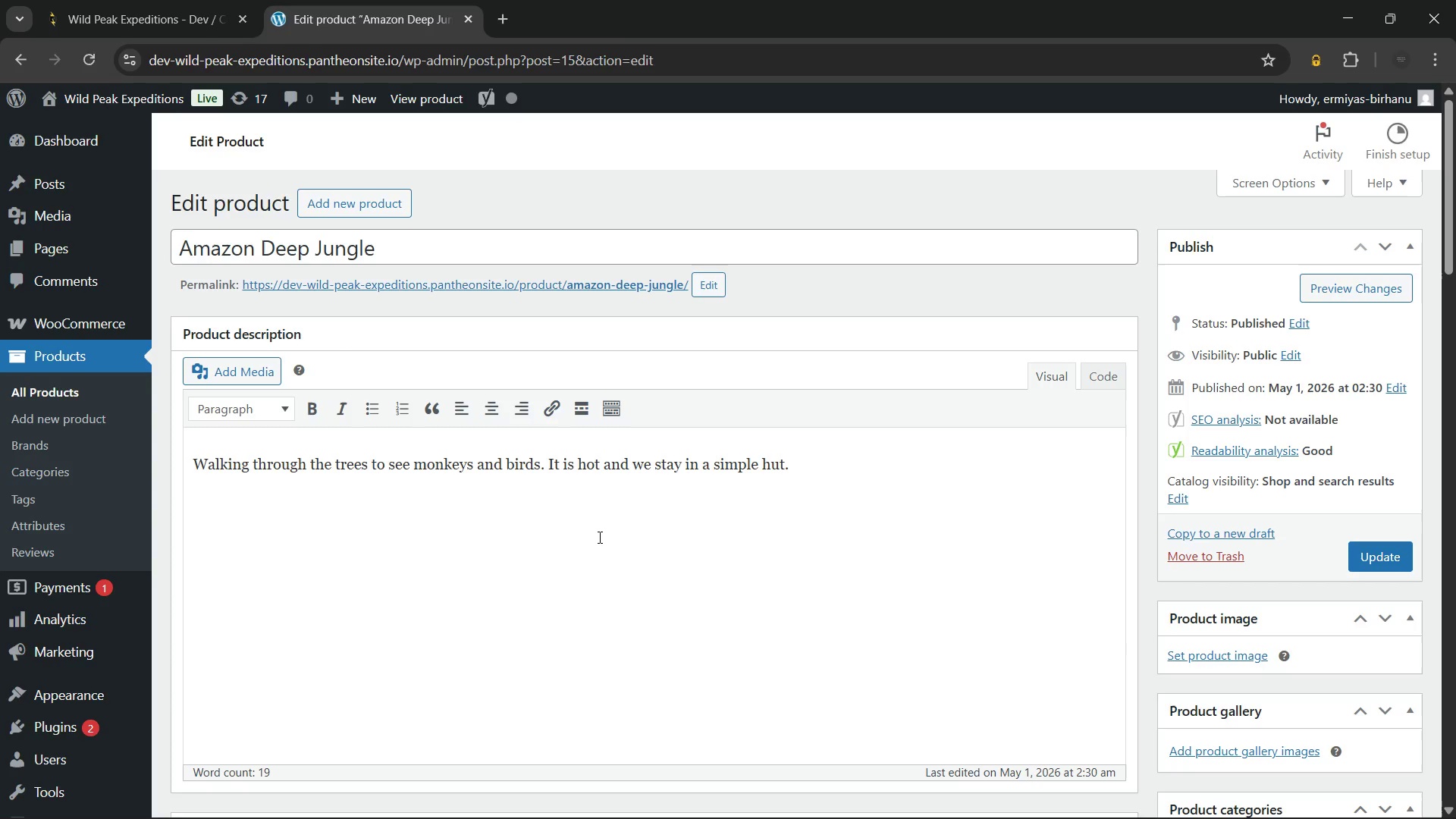 
left_click([503, 260])
 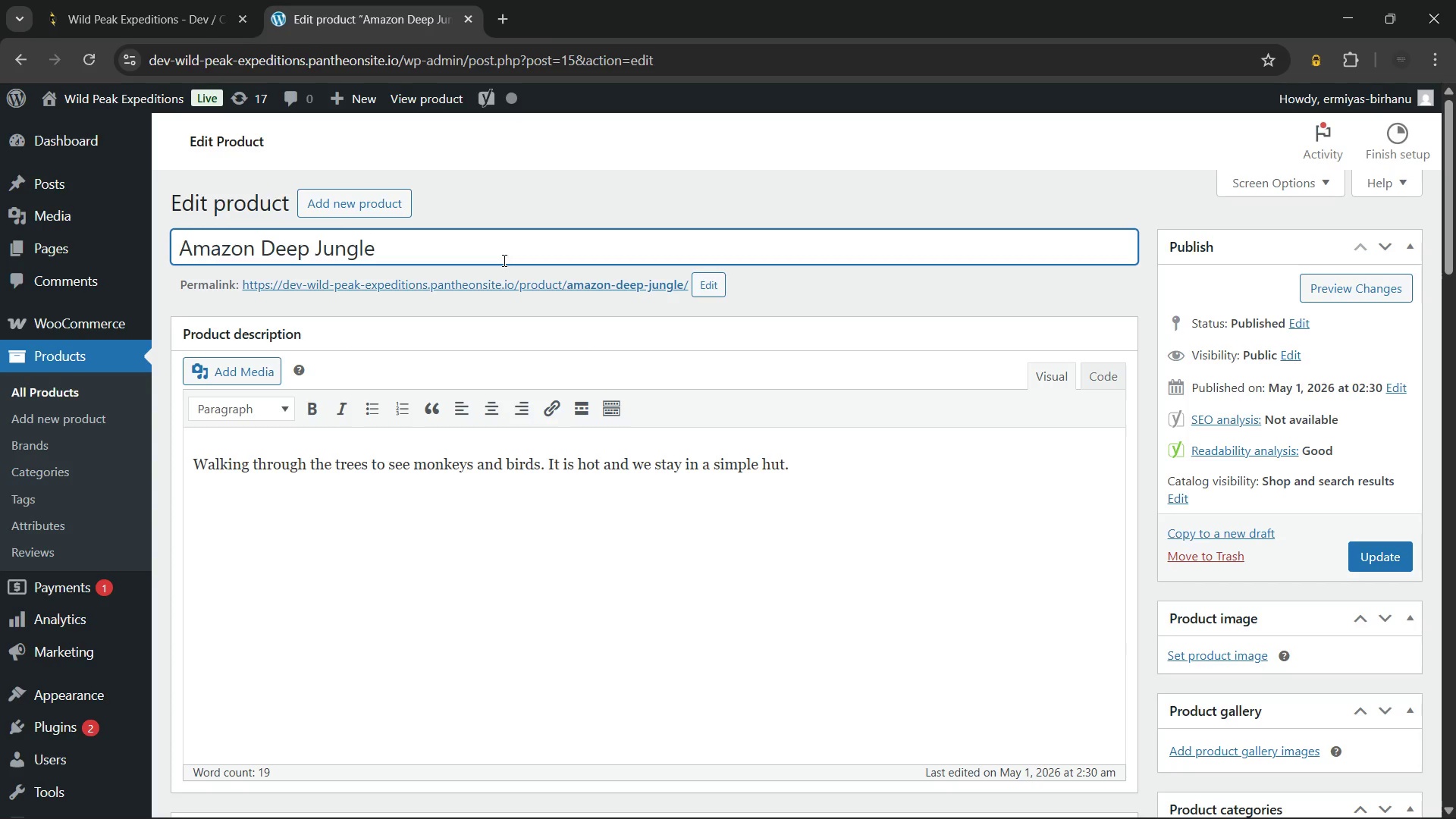 
hold_key(key=Backspace, duration=0.98)
 